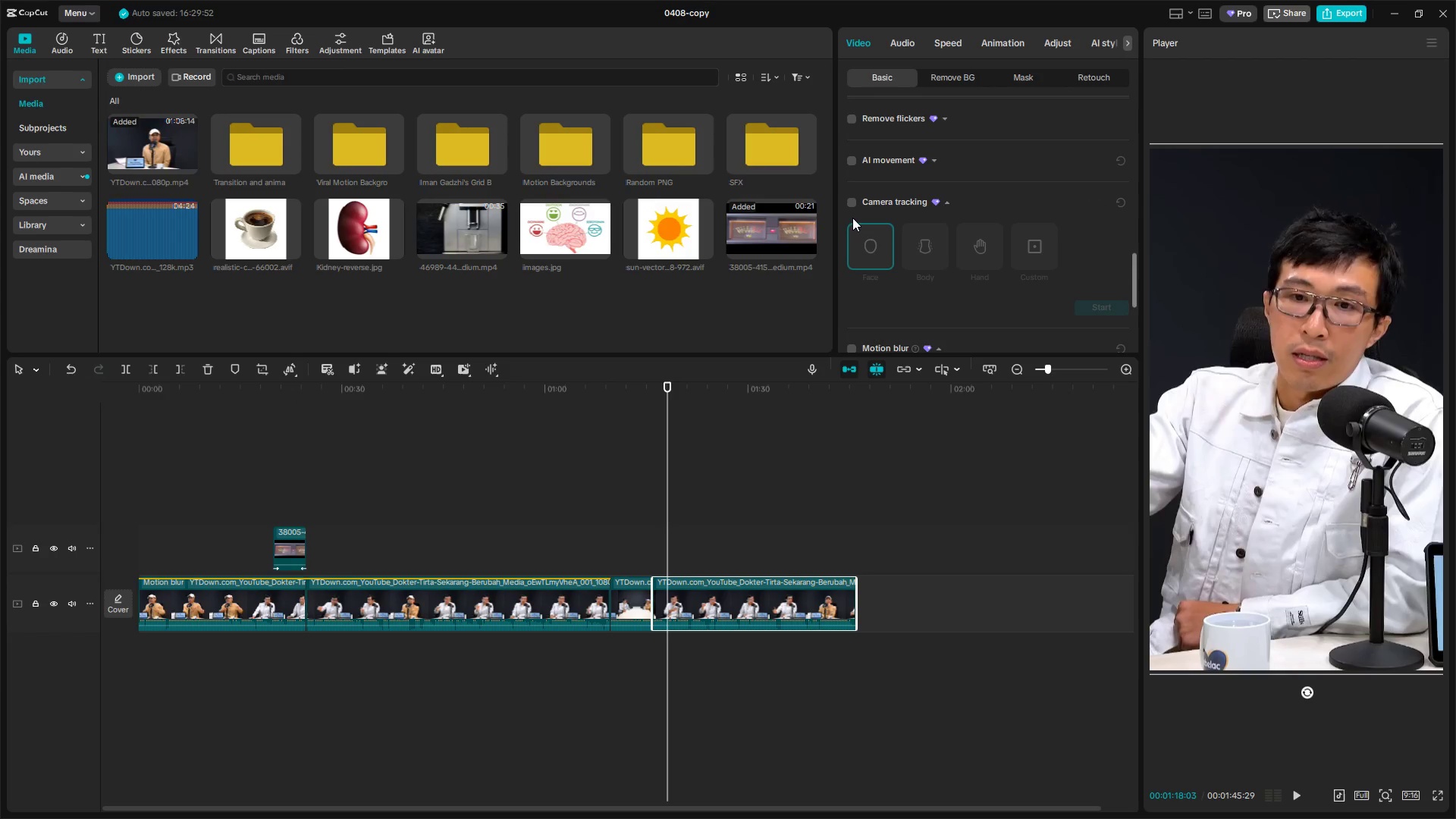 
left_click([853, 199])
 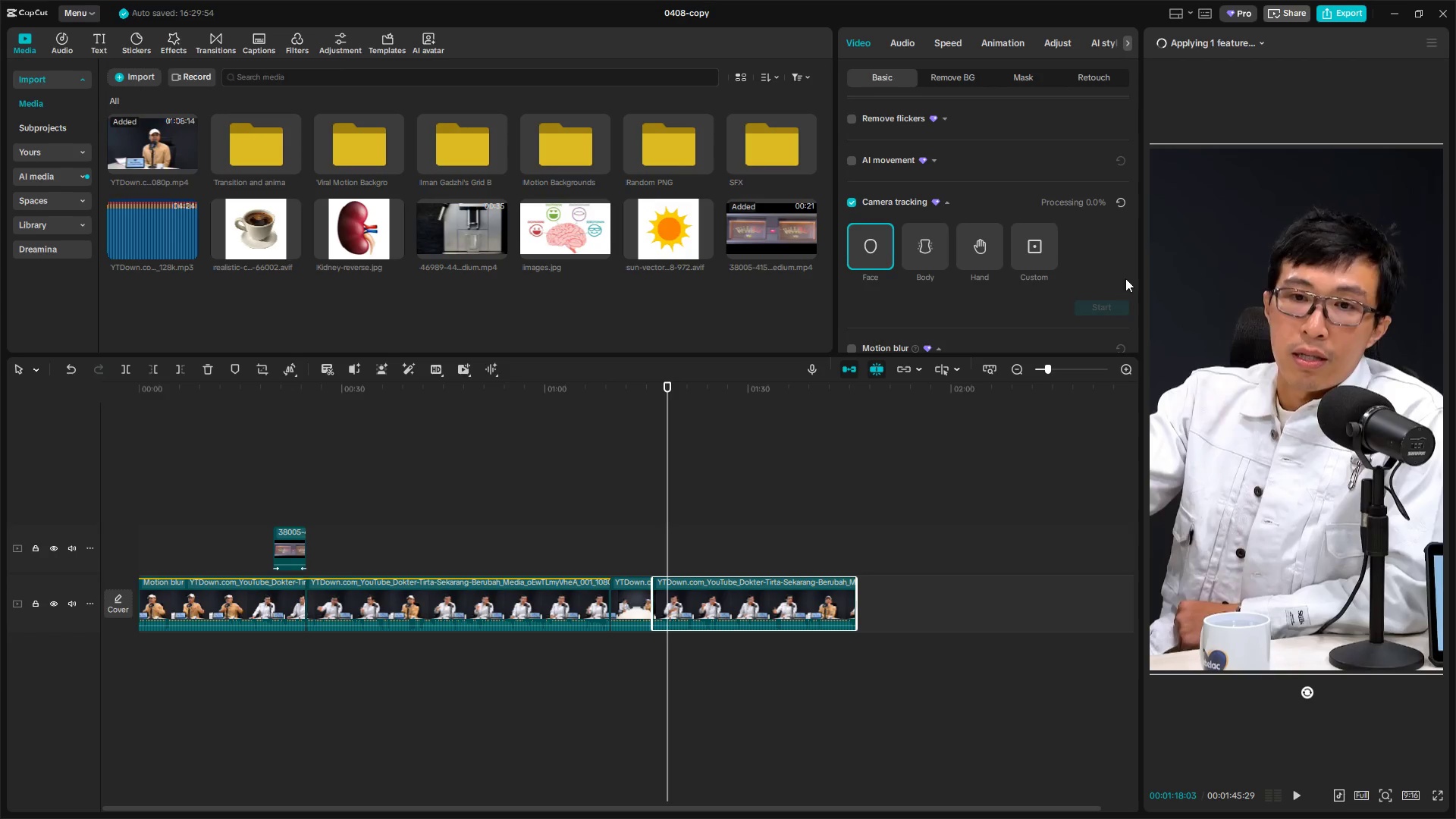 
left_click([1119, 206])
 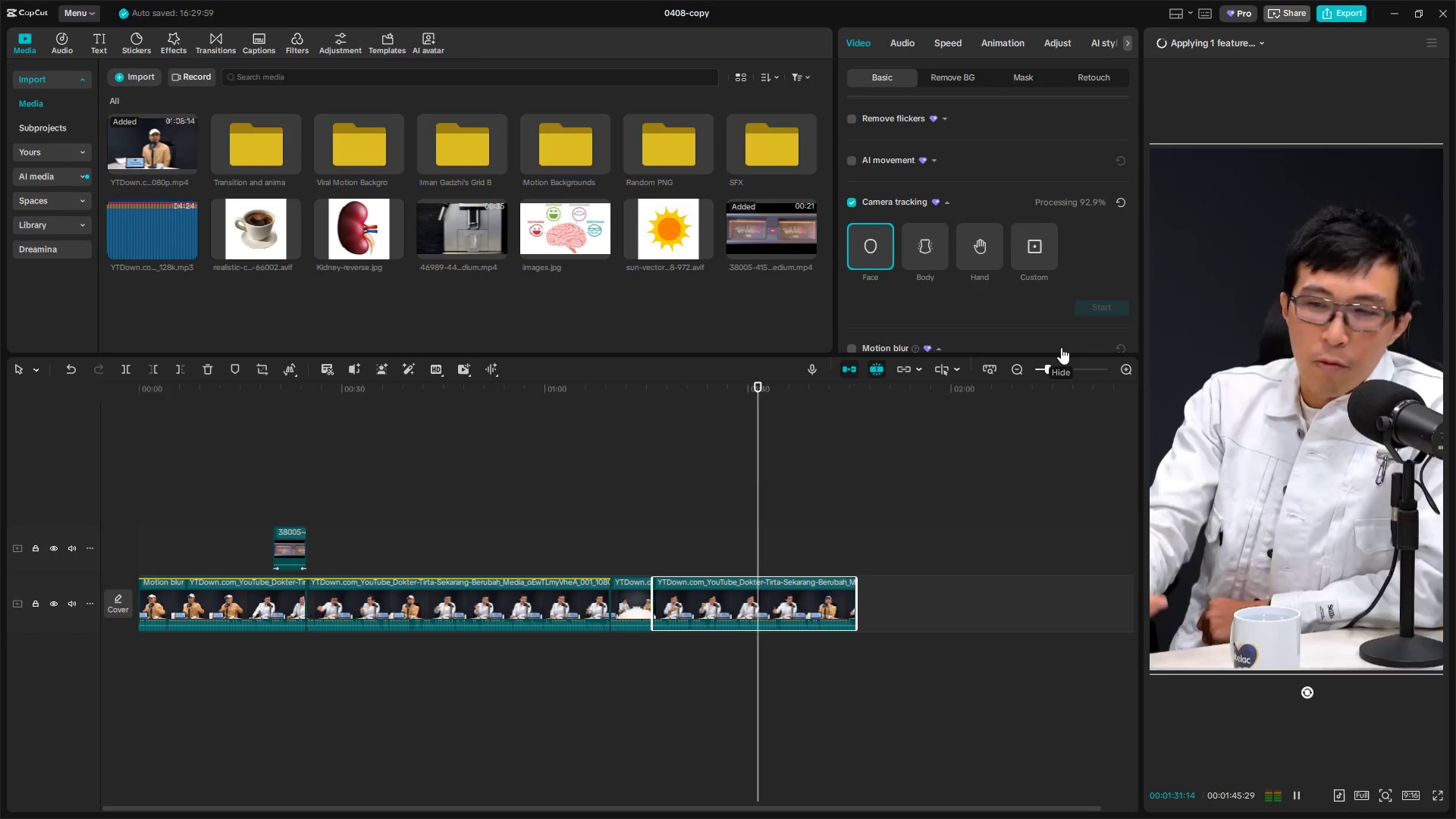 
wait(24.45)
 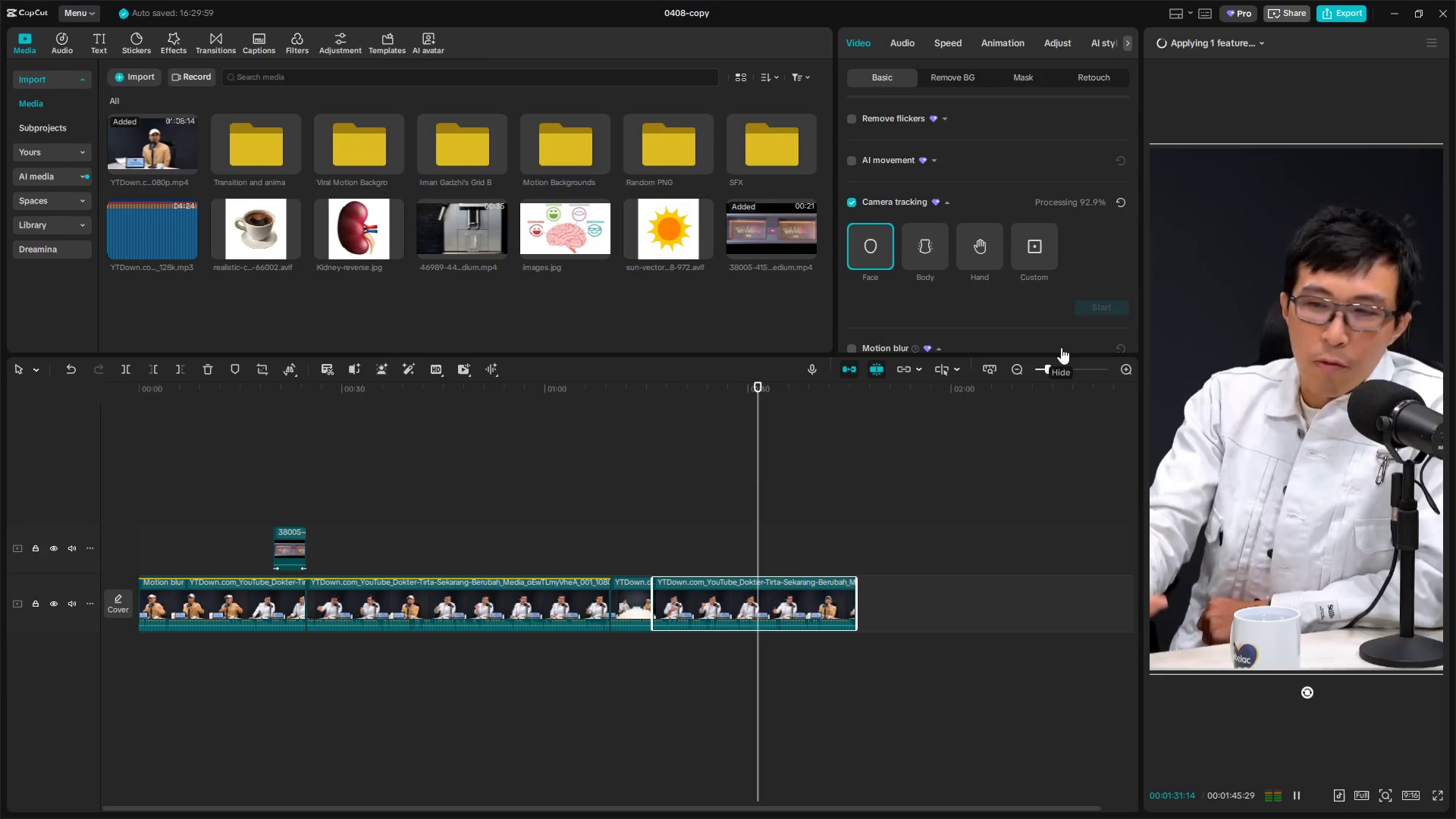 
left_click([380, 530])
 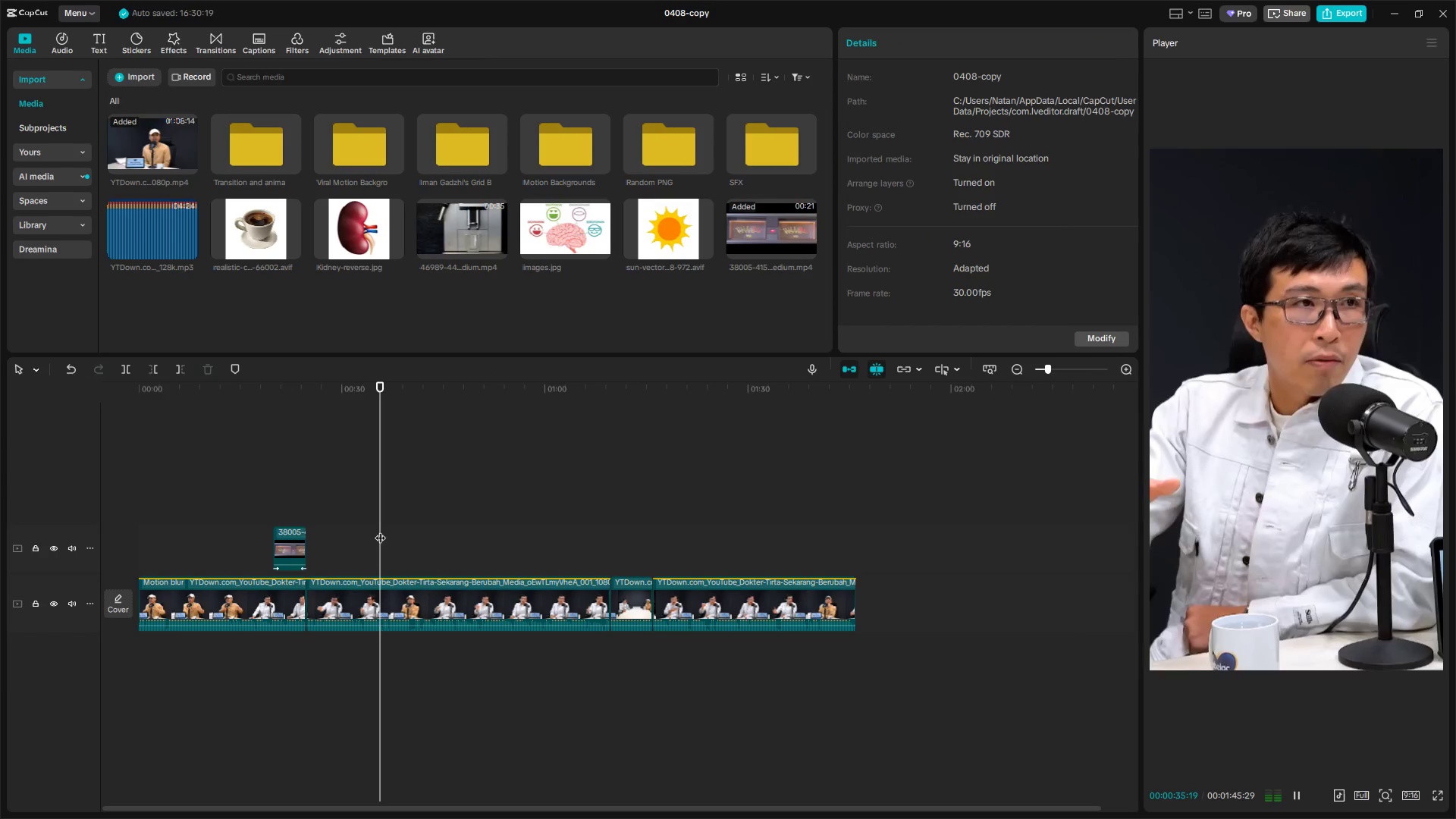 
key(Space)
 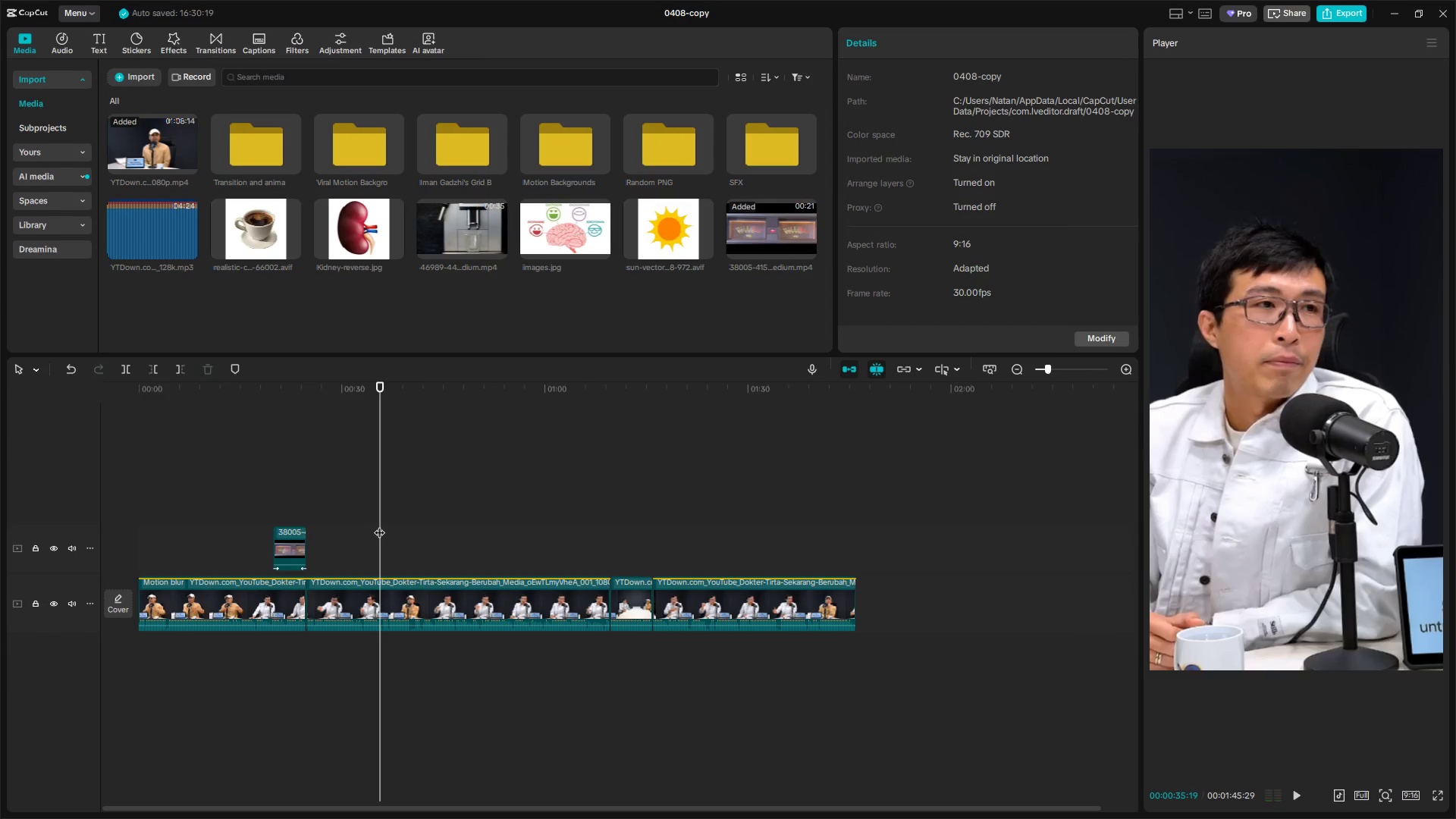 
key(Space)
 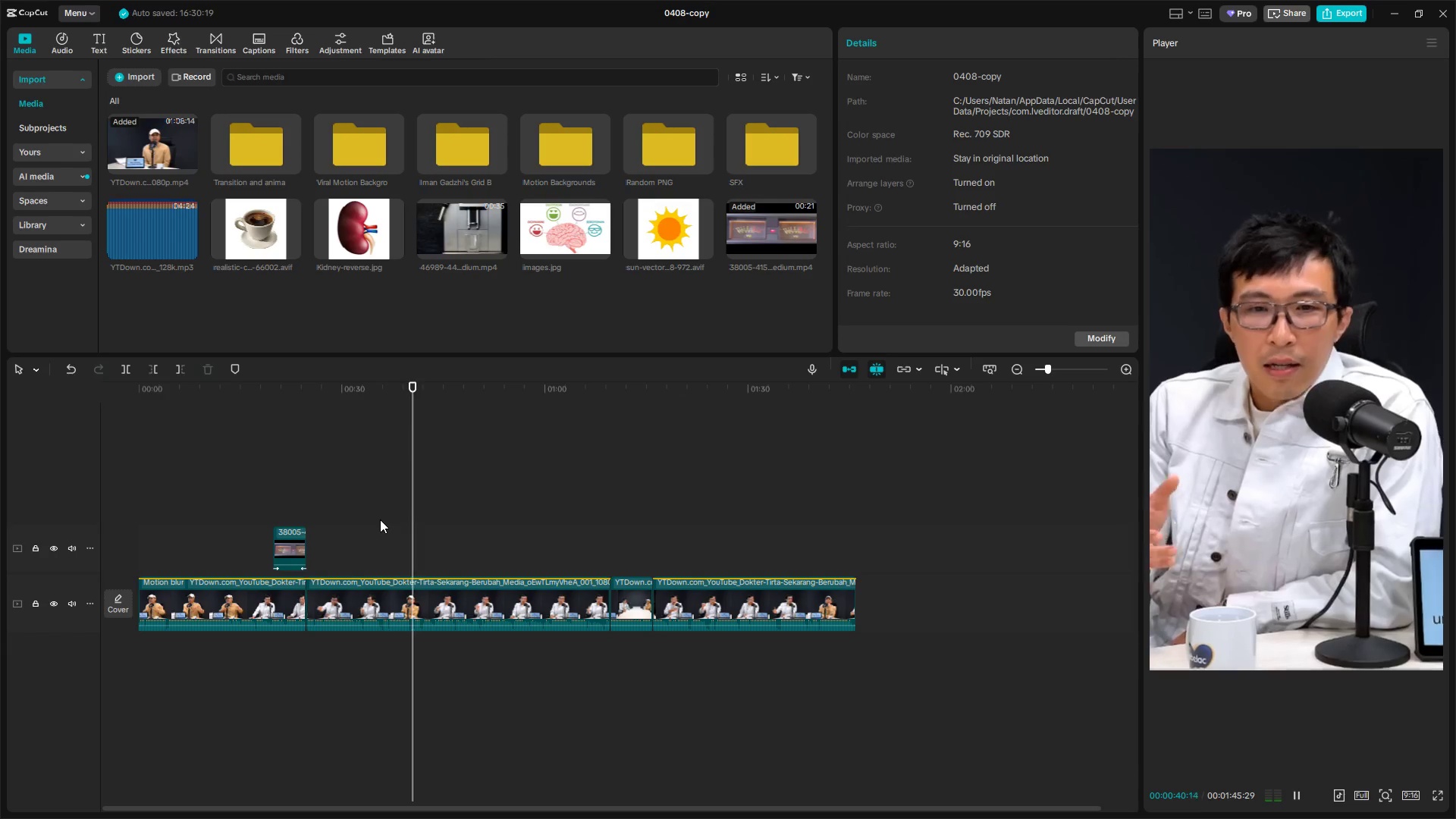 
wait(6.56)
 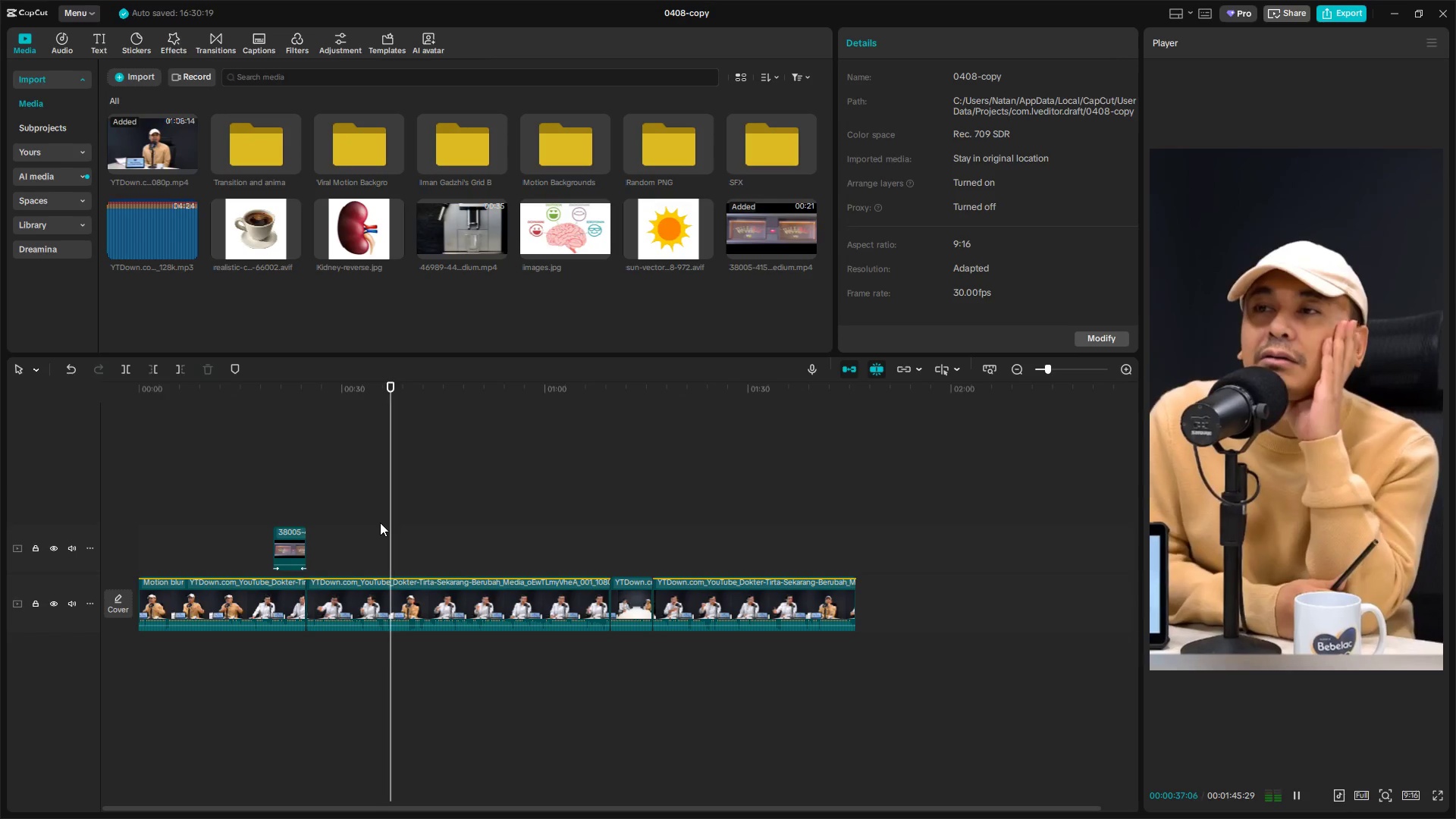 
left_click([416, 549])
 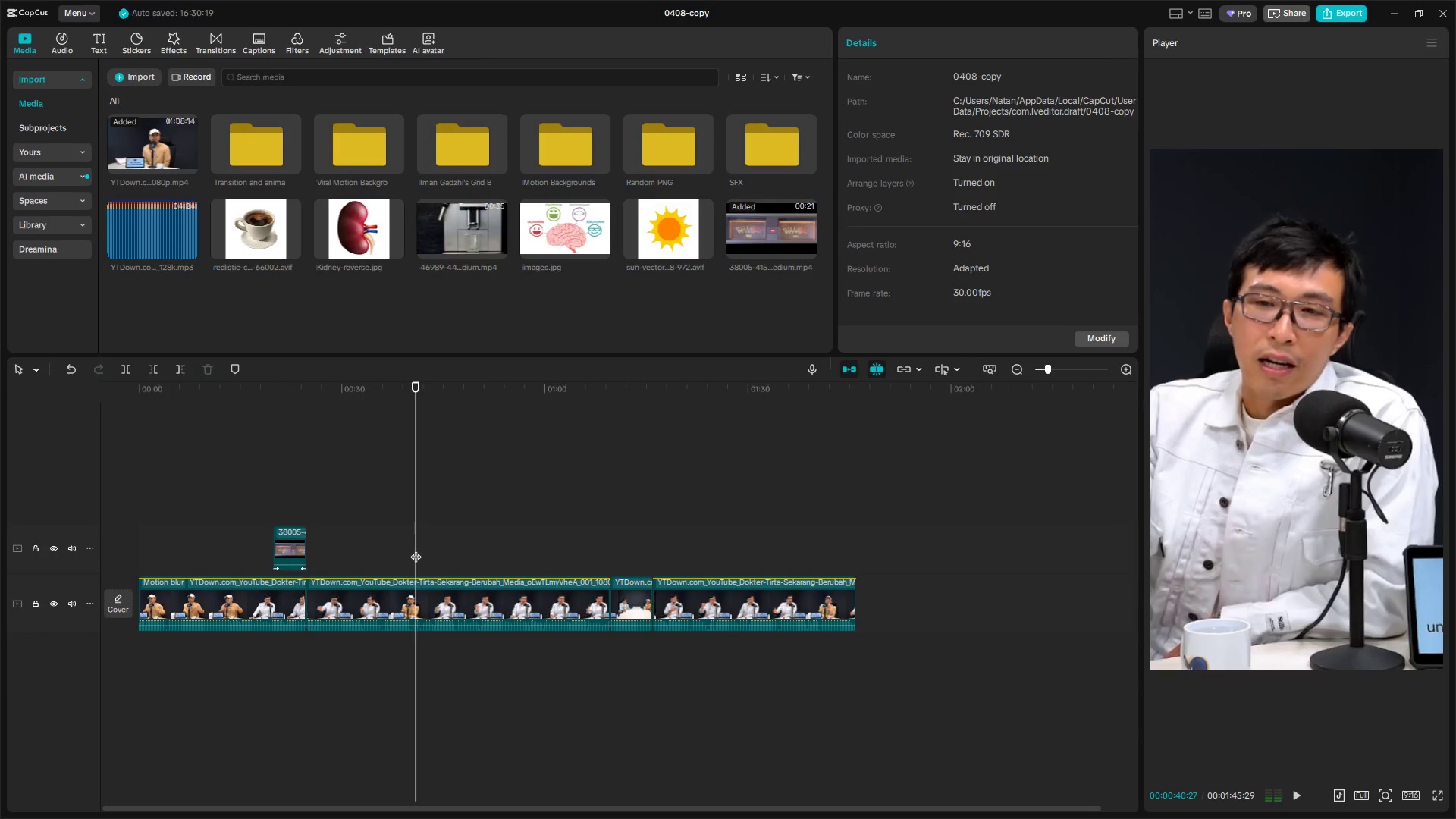 
key(Space)
 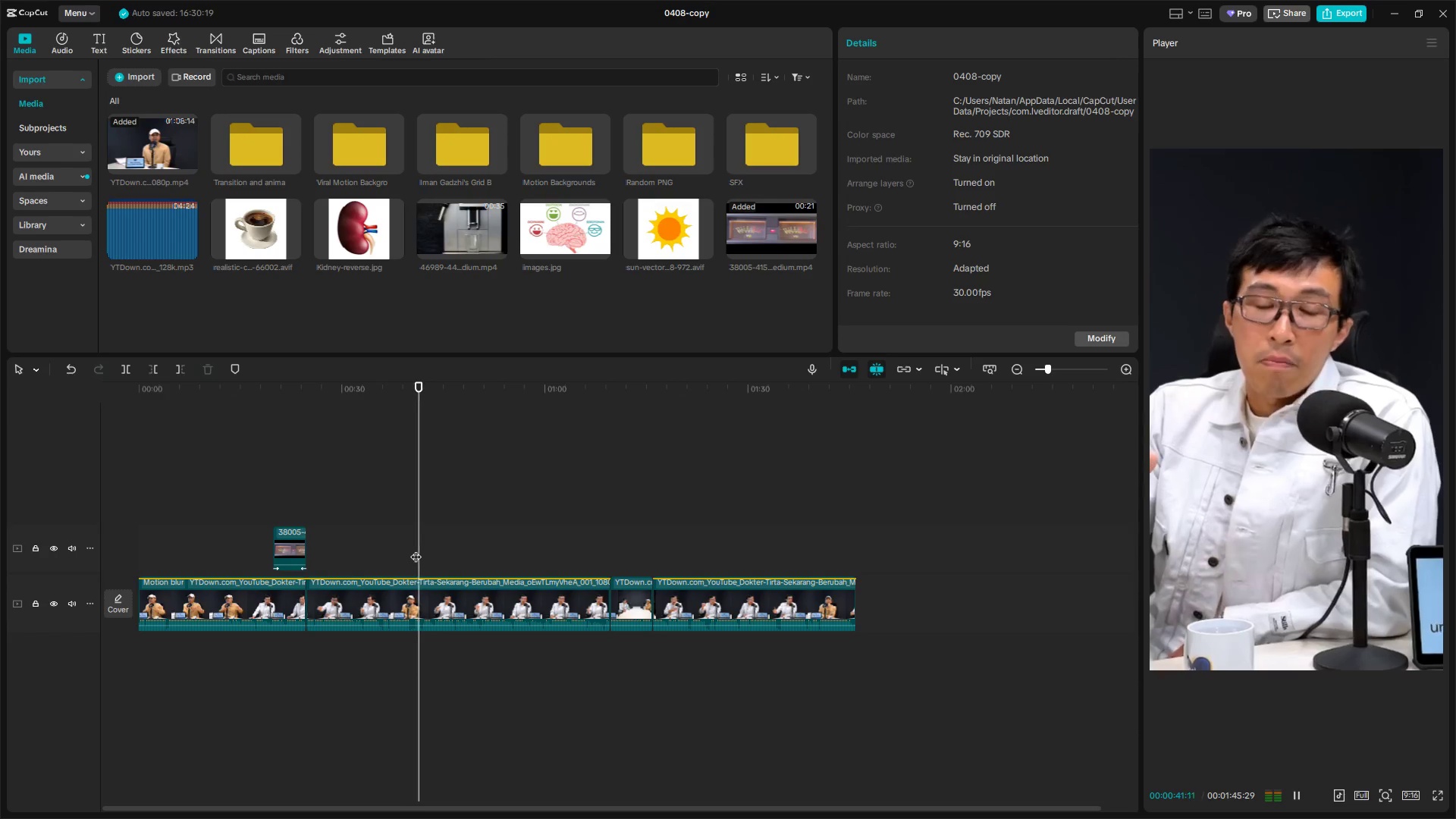 
left_click([403, 548])
 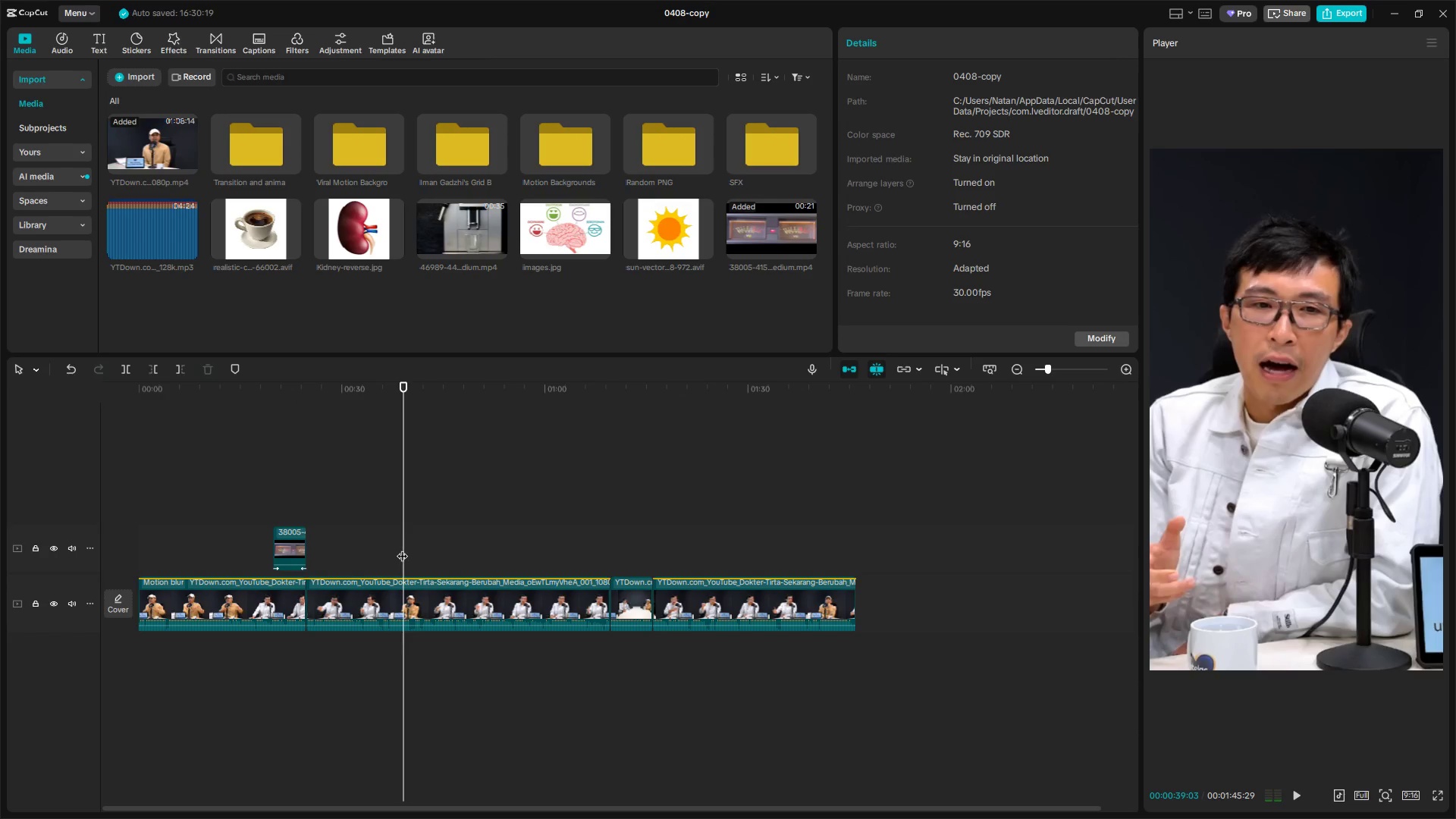 
key(Space)
 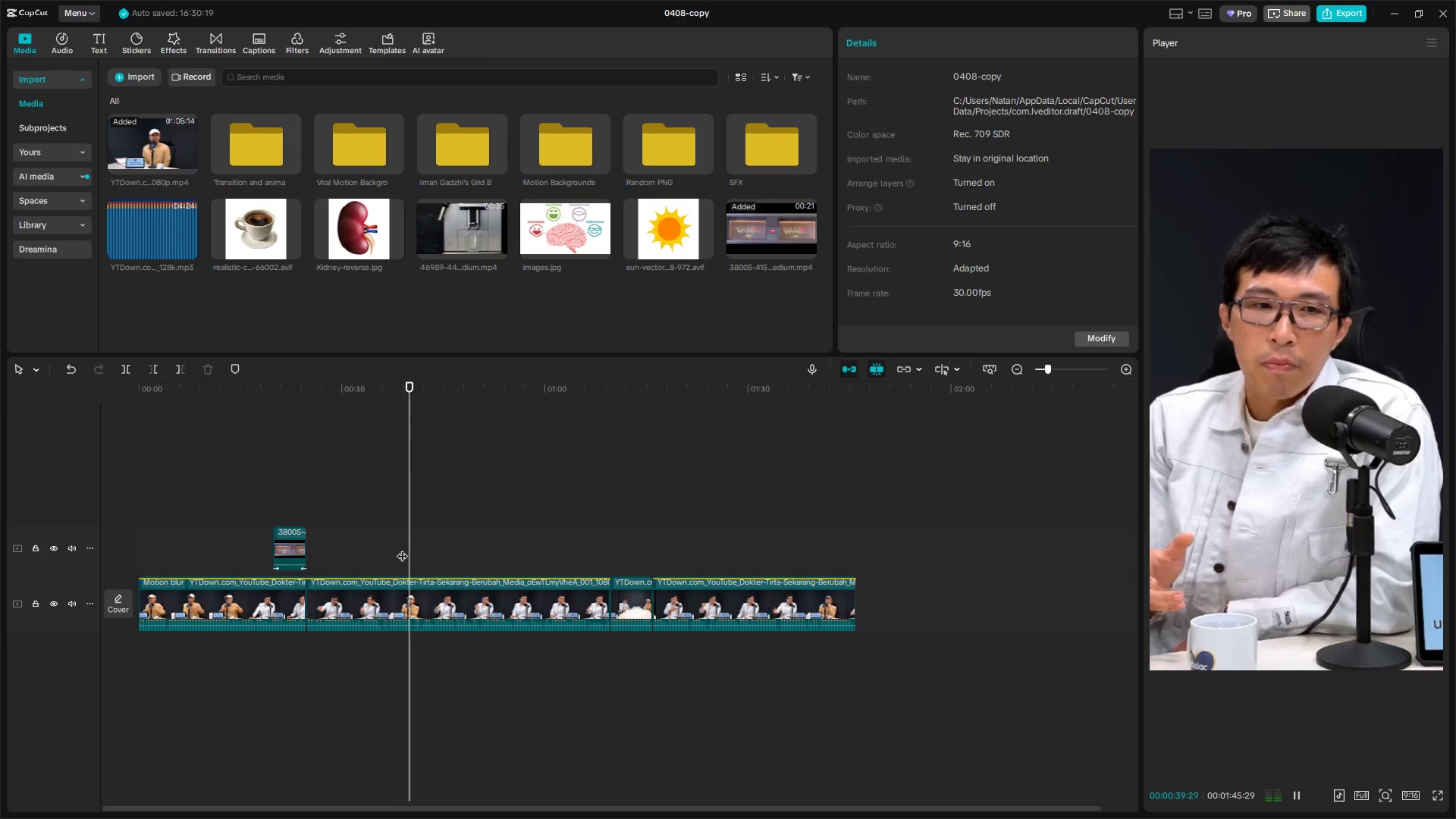 
key(Space)
 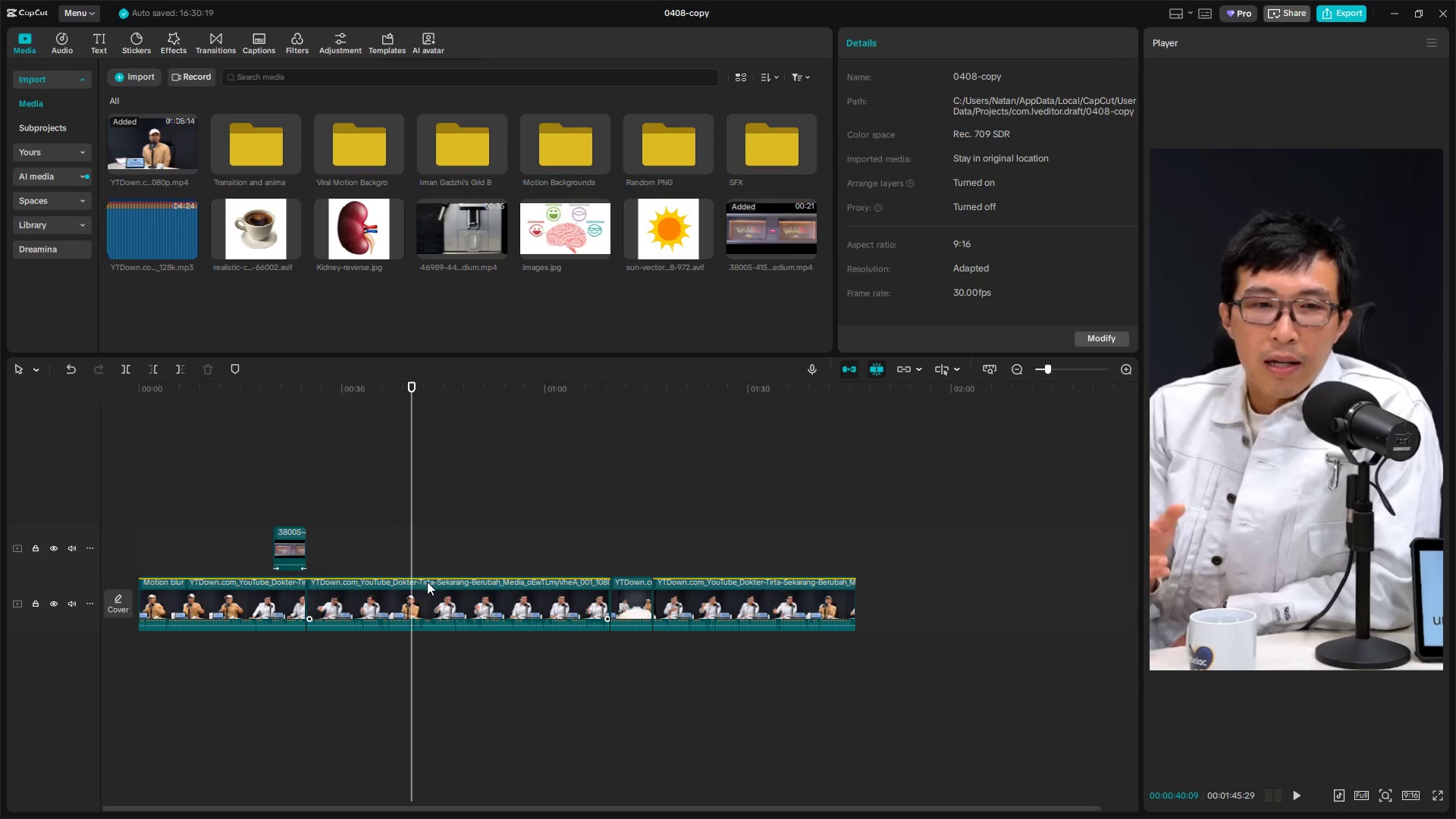 
key(Alt+AltLeft)
 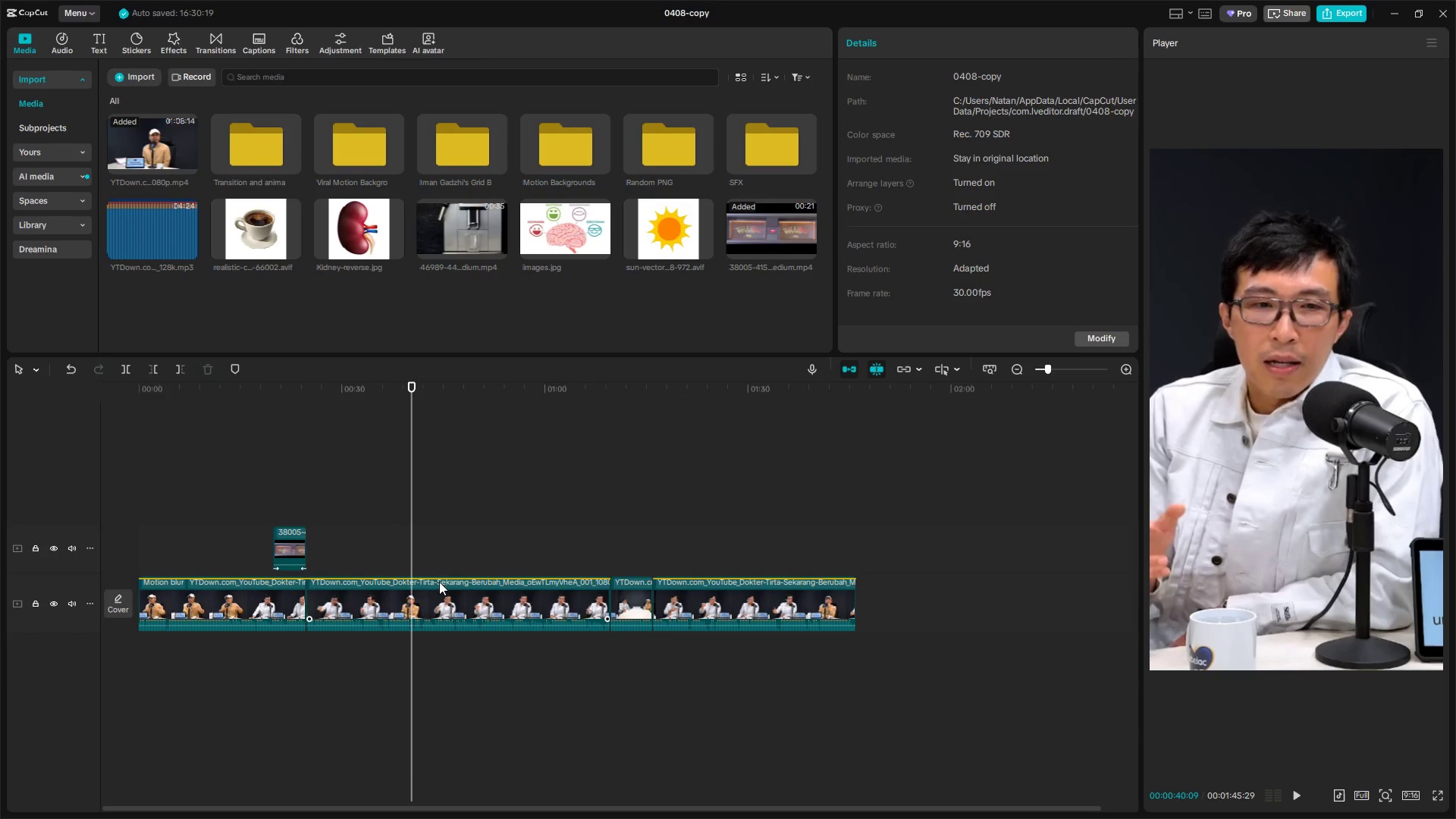 
key(Alt+Tab)
 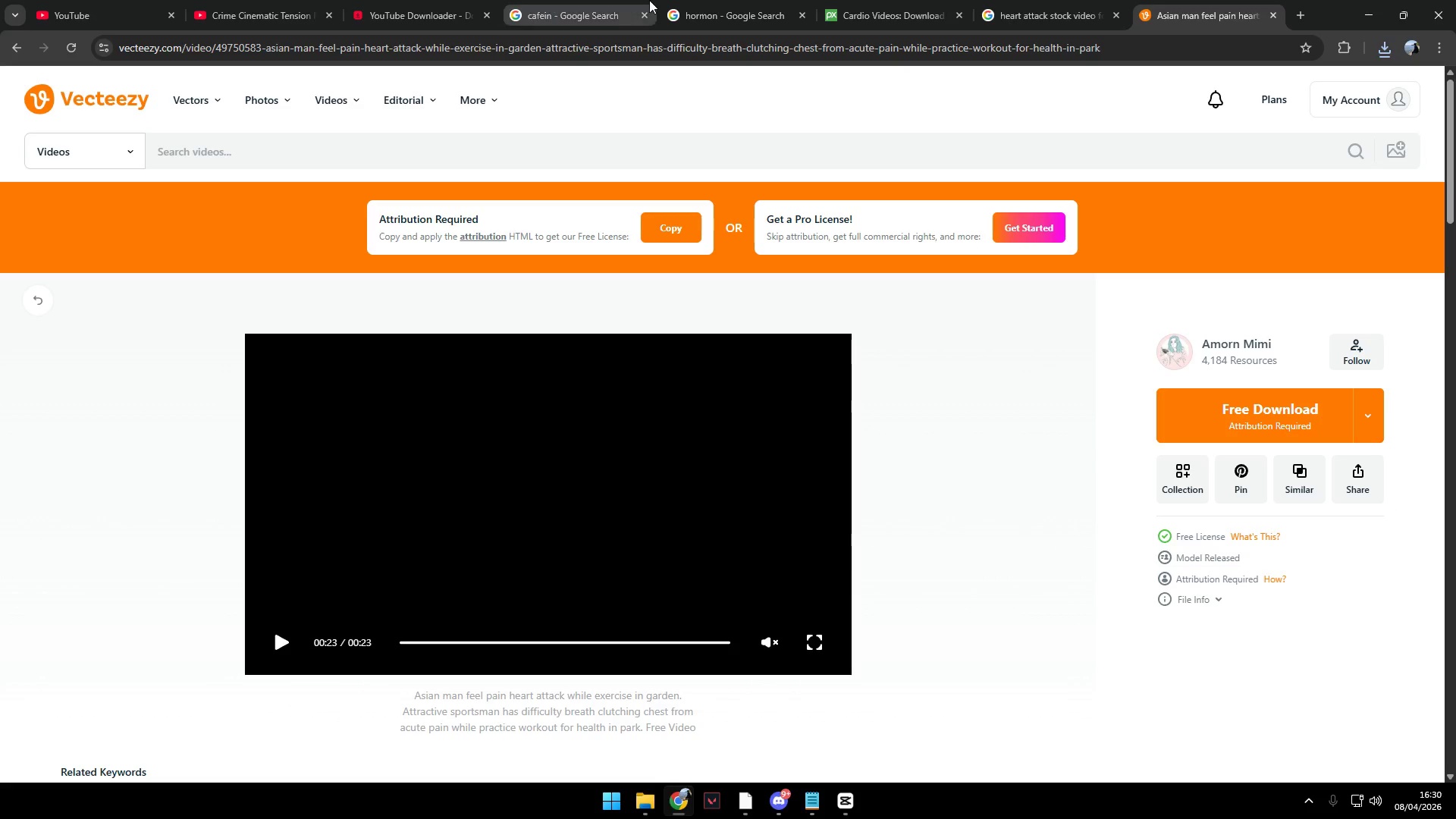 
left_click([764, 0])
 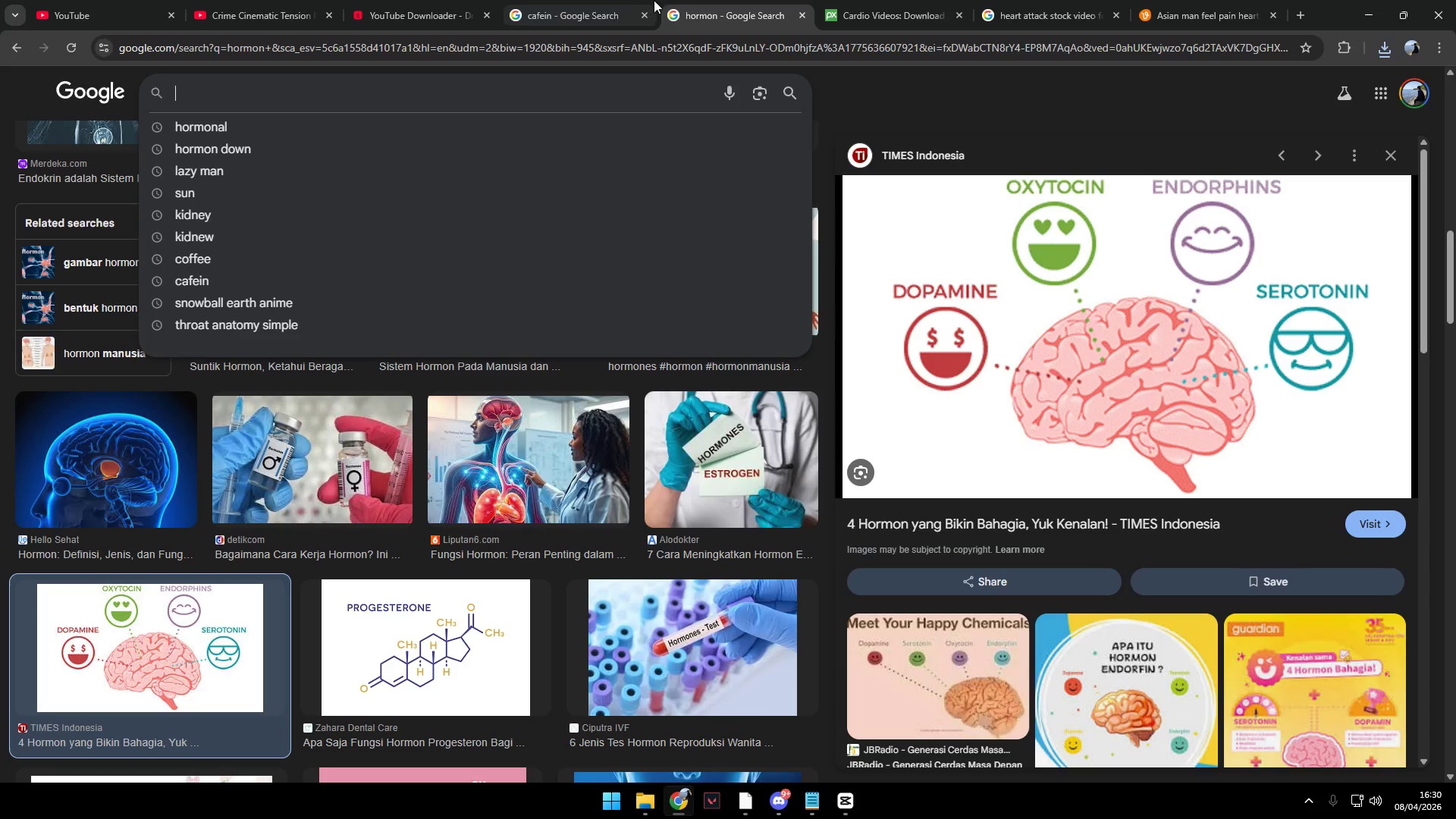 
left_click([578, 0])
 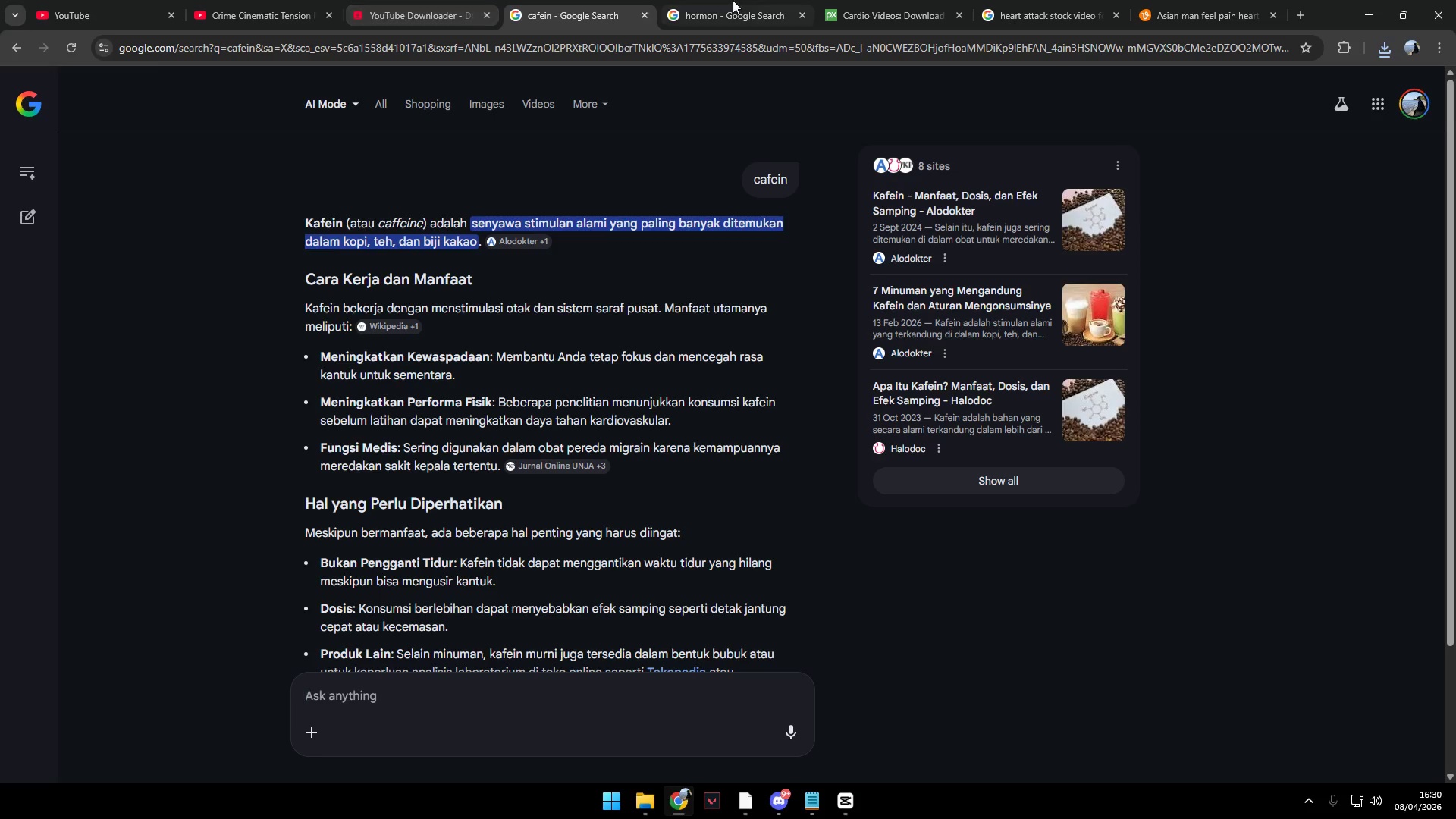 
left_click([896, 0])
 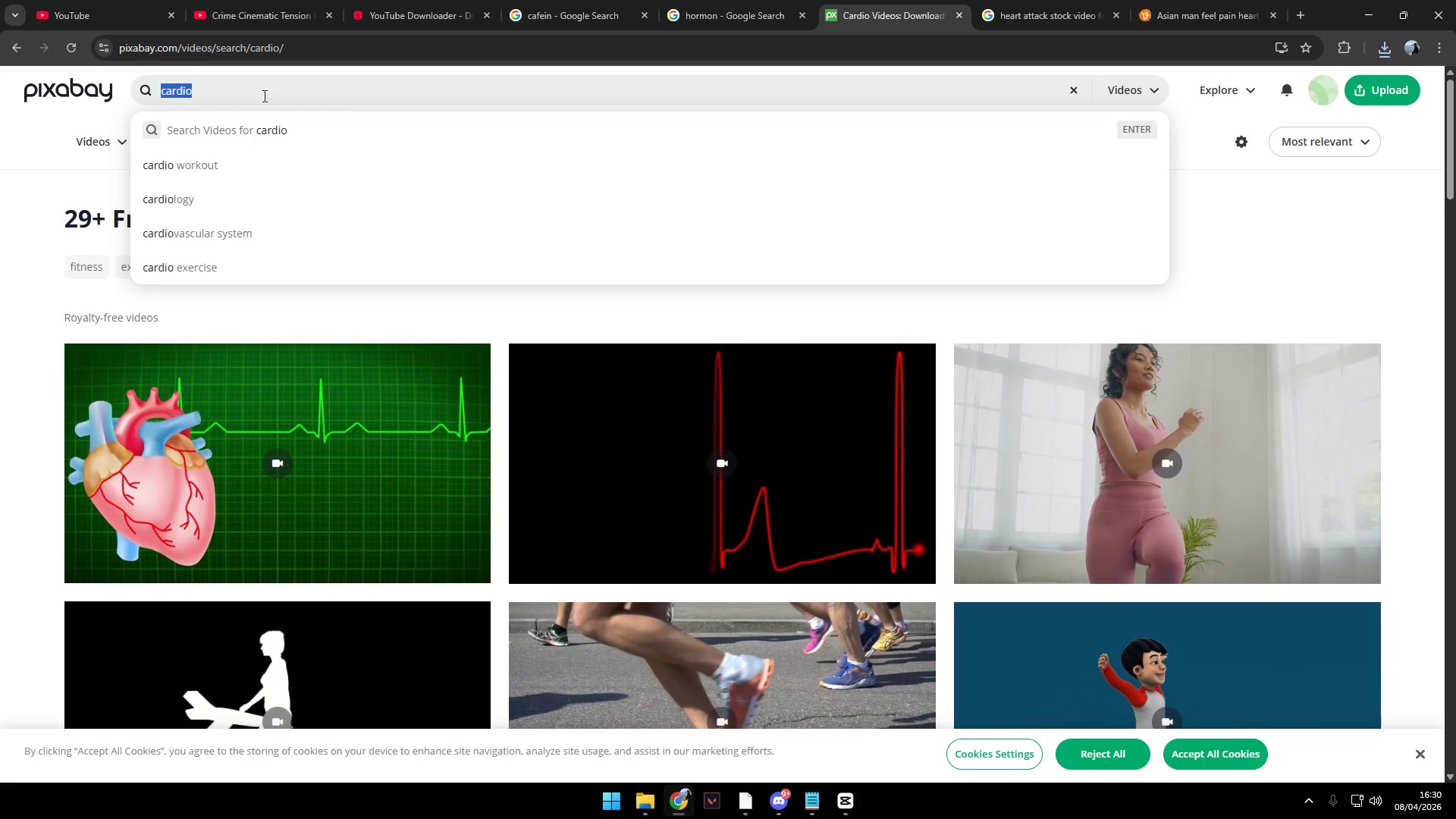 
type(modical)
 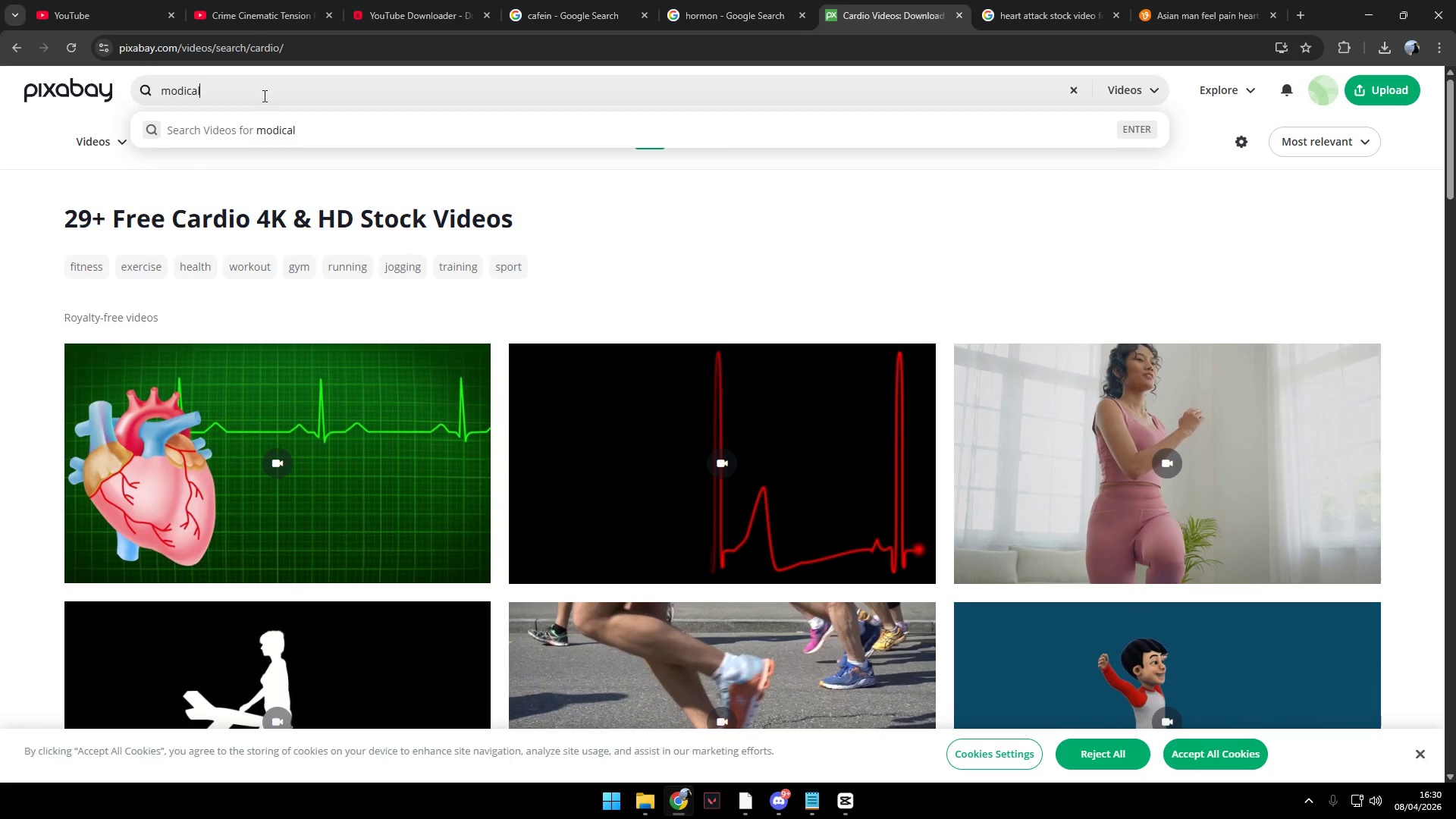 
key(Enter)
 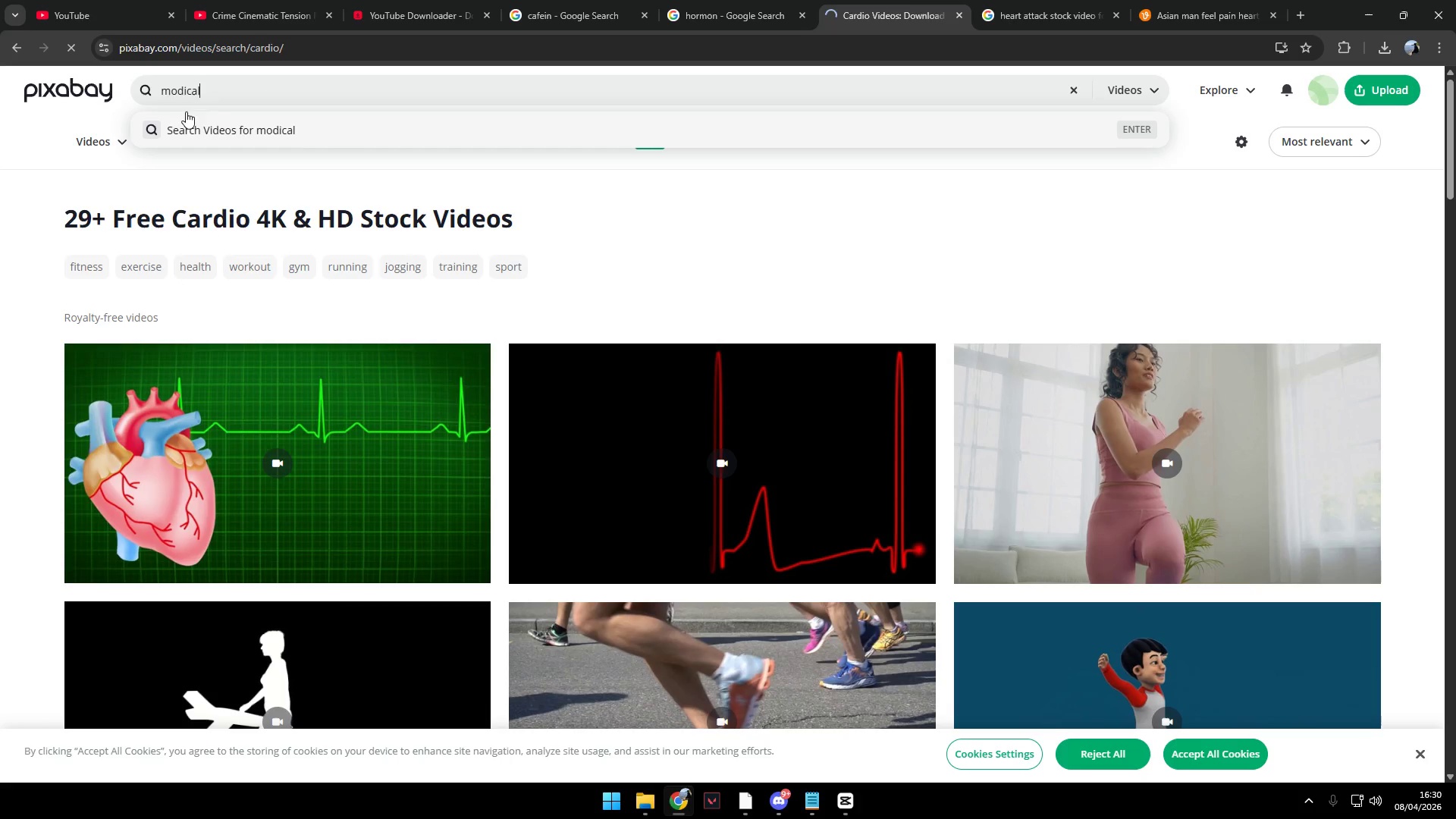 
left_click_drag(start_coordinate=[244, 92], to_coordinate=[112, 79])
 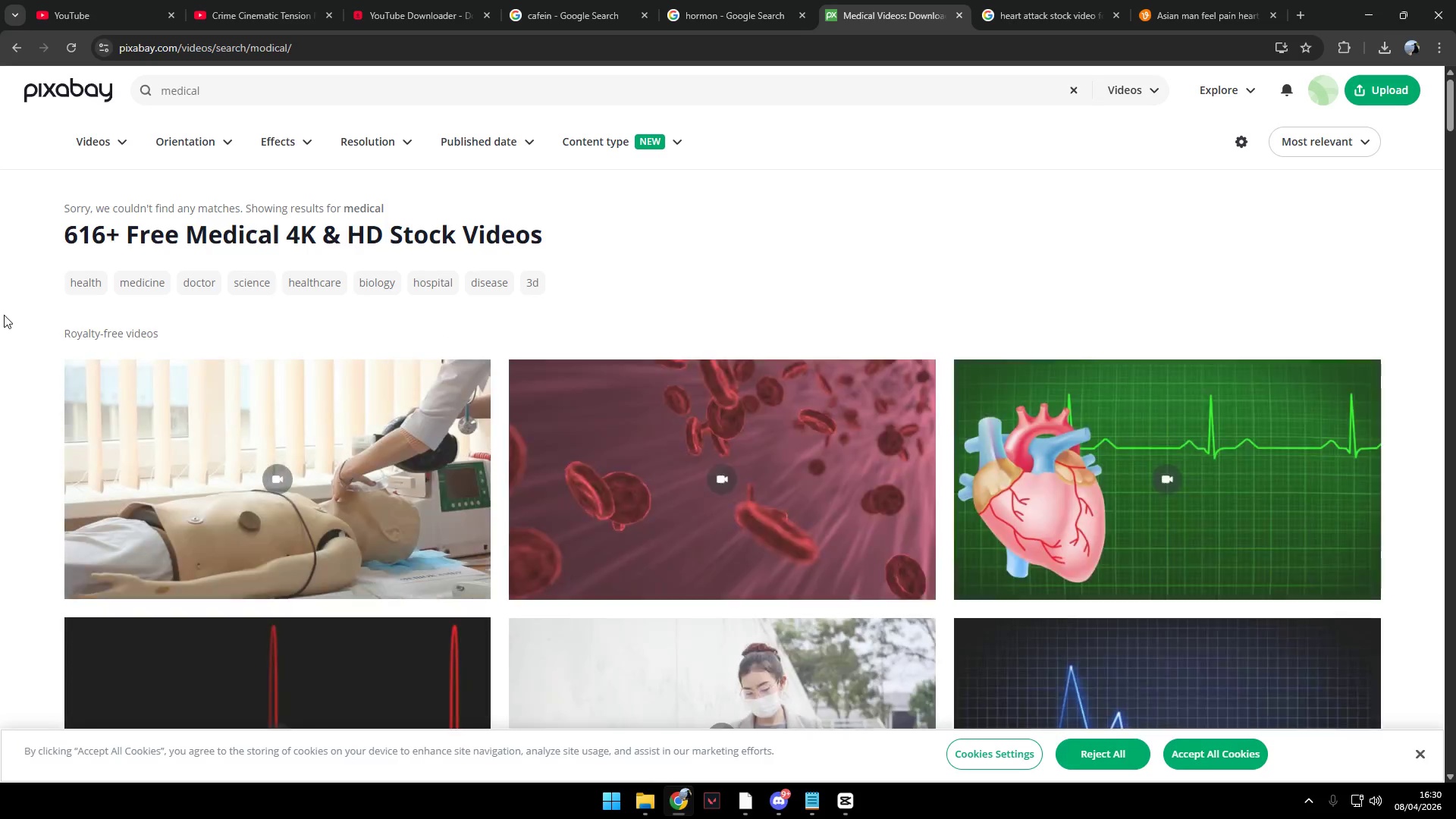 
scroll: coordinate [812, 534], scroll_direction: down, amount: 45.0
 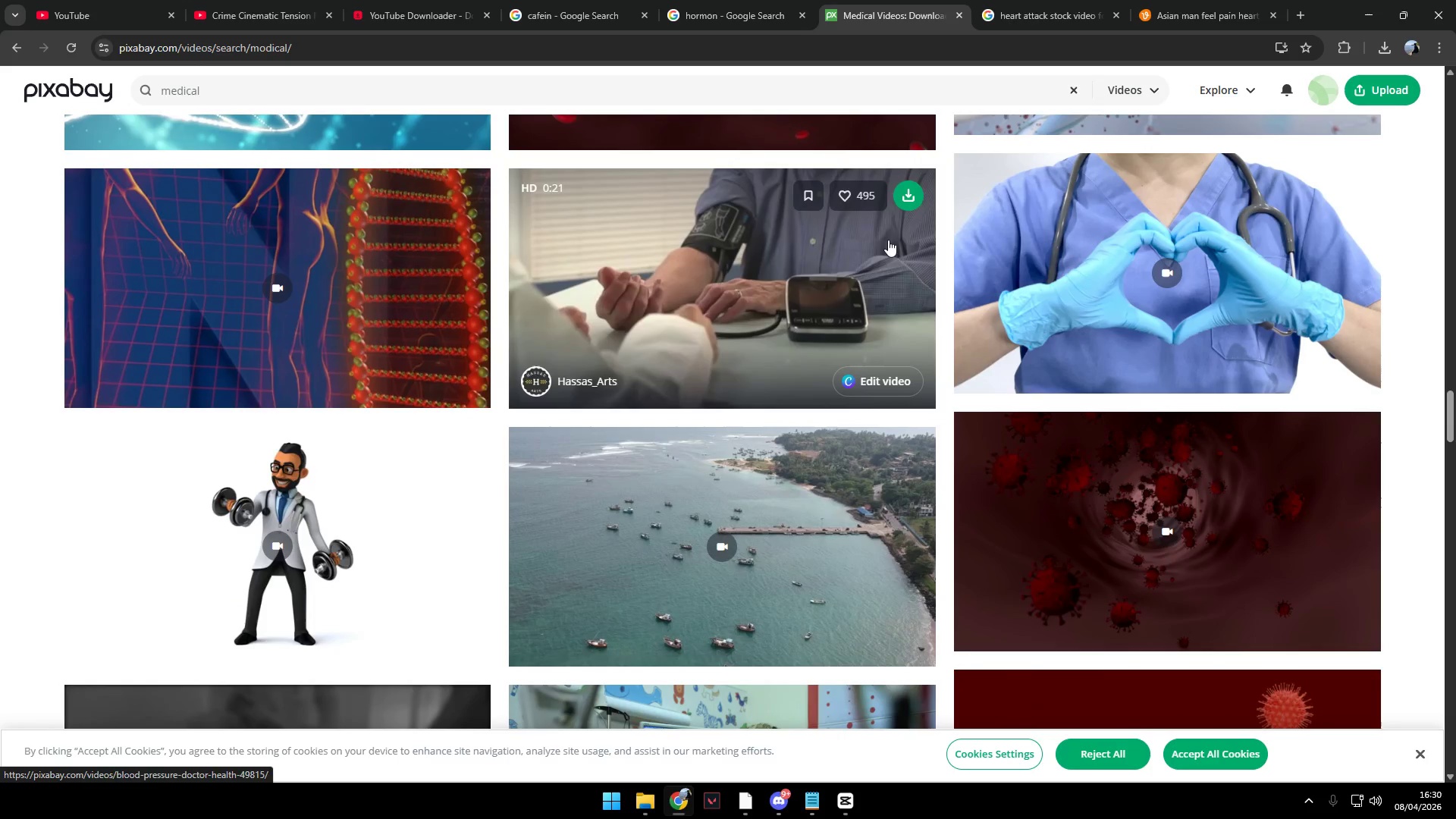 
left_click([905, 194])
 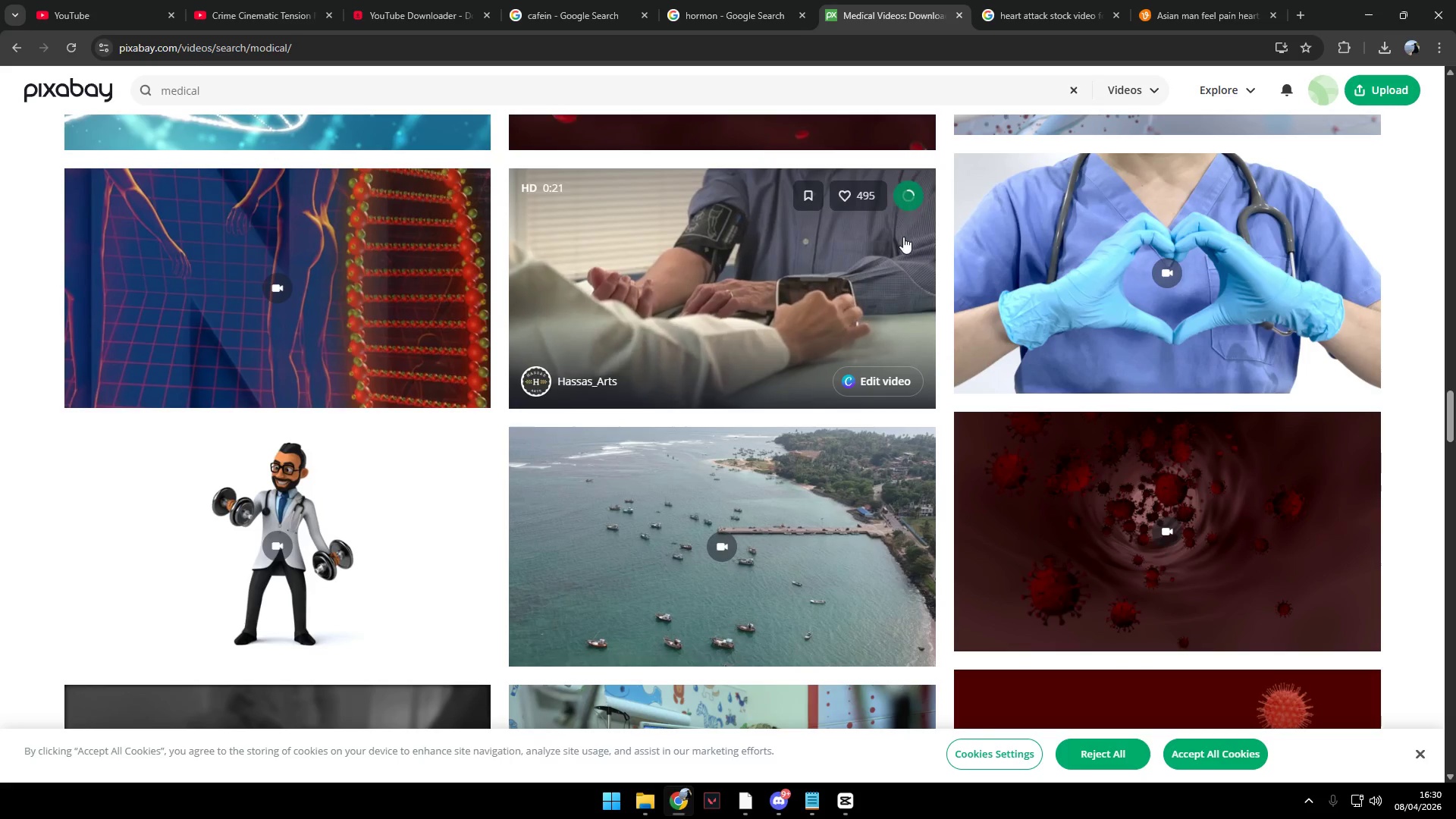 
mouse_move([899, 471])
 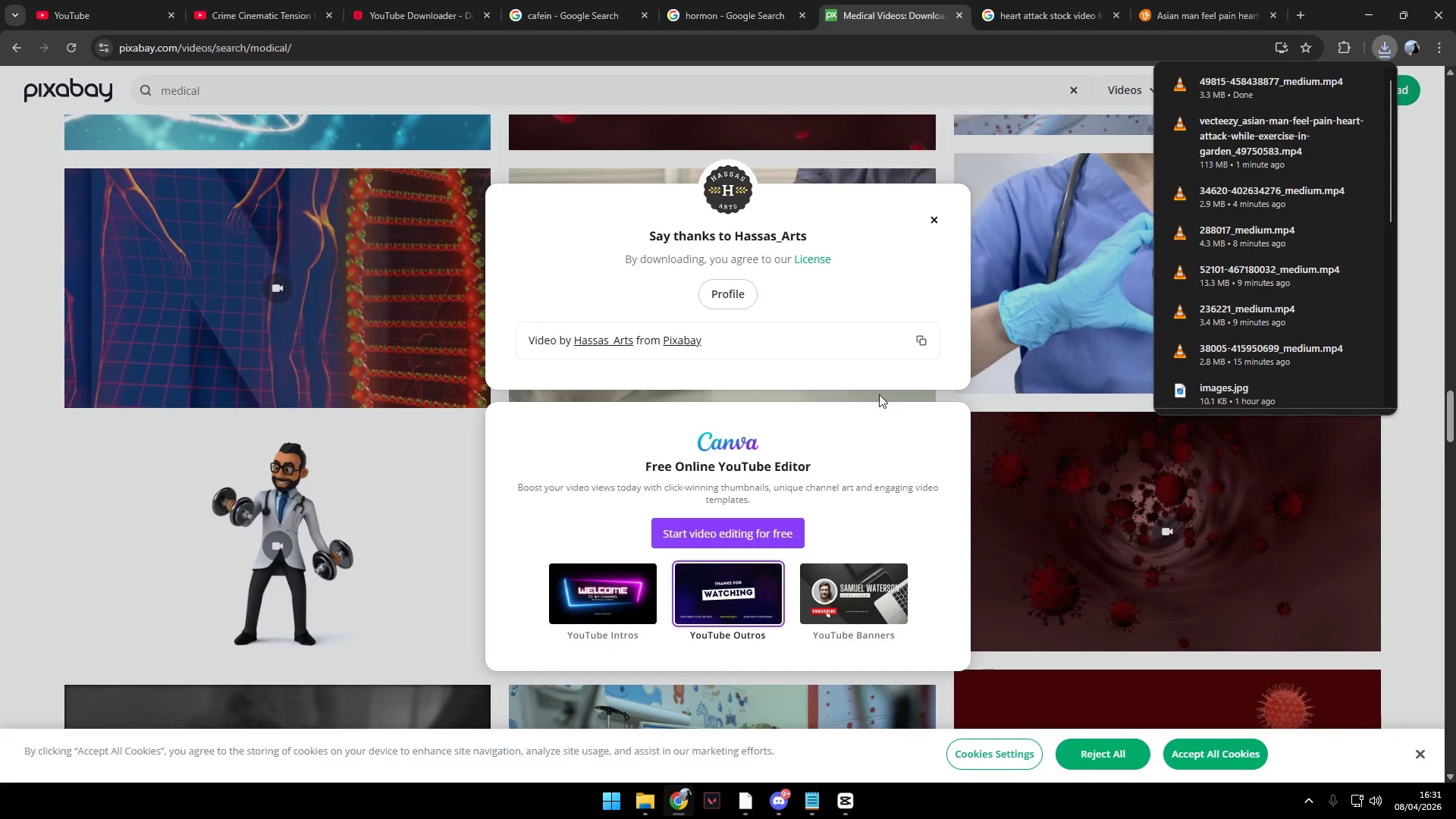 
key(Alt+AltLeft)
 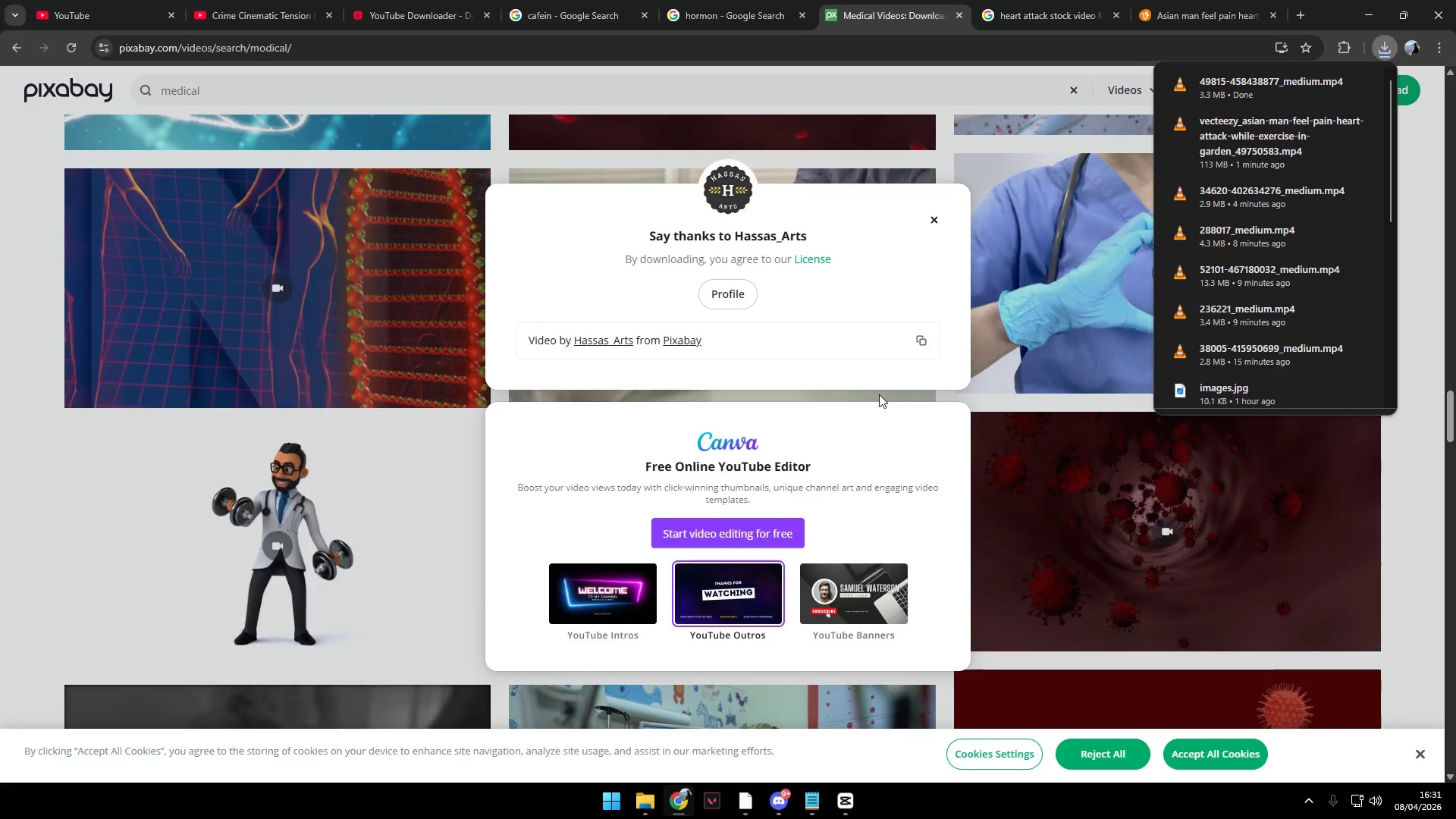 
key(Alt+Tab)
 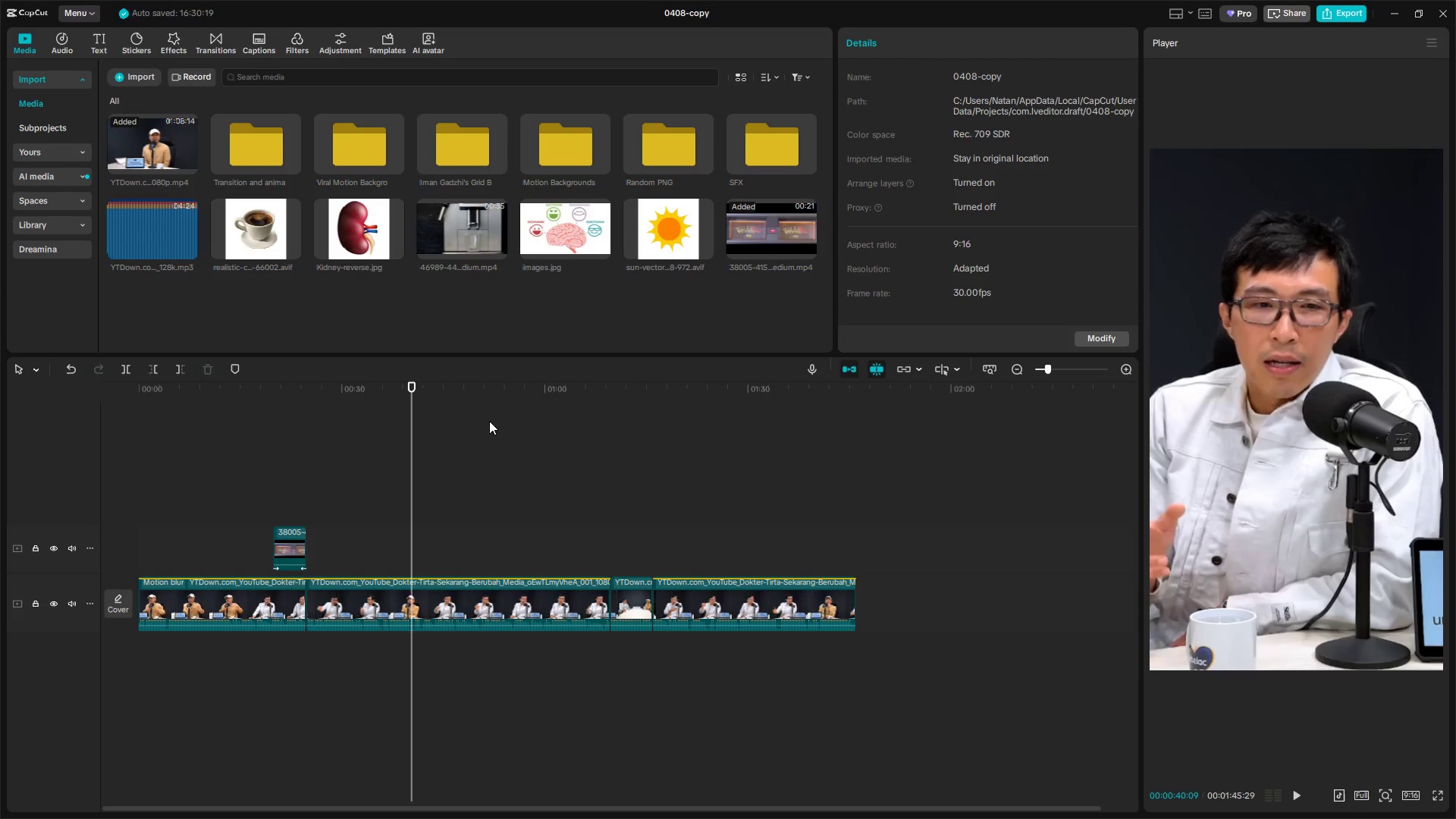 
key(Alt+Tab)
 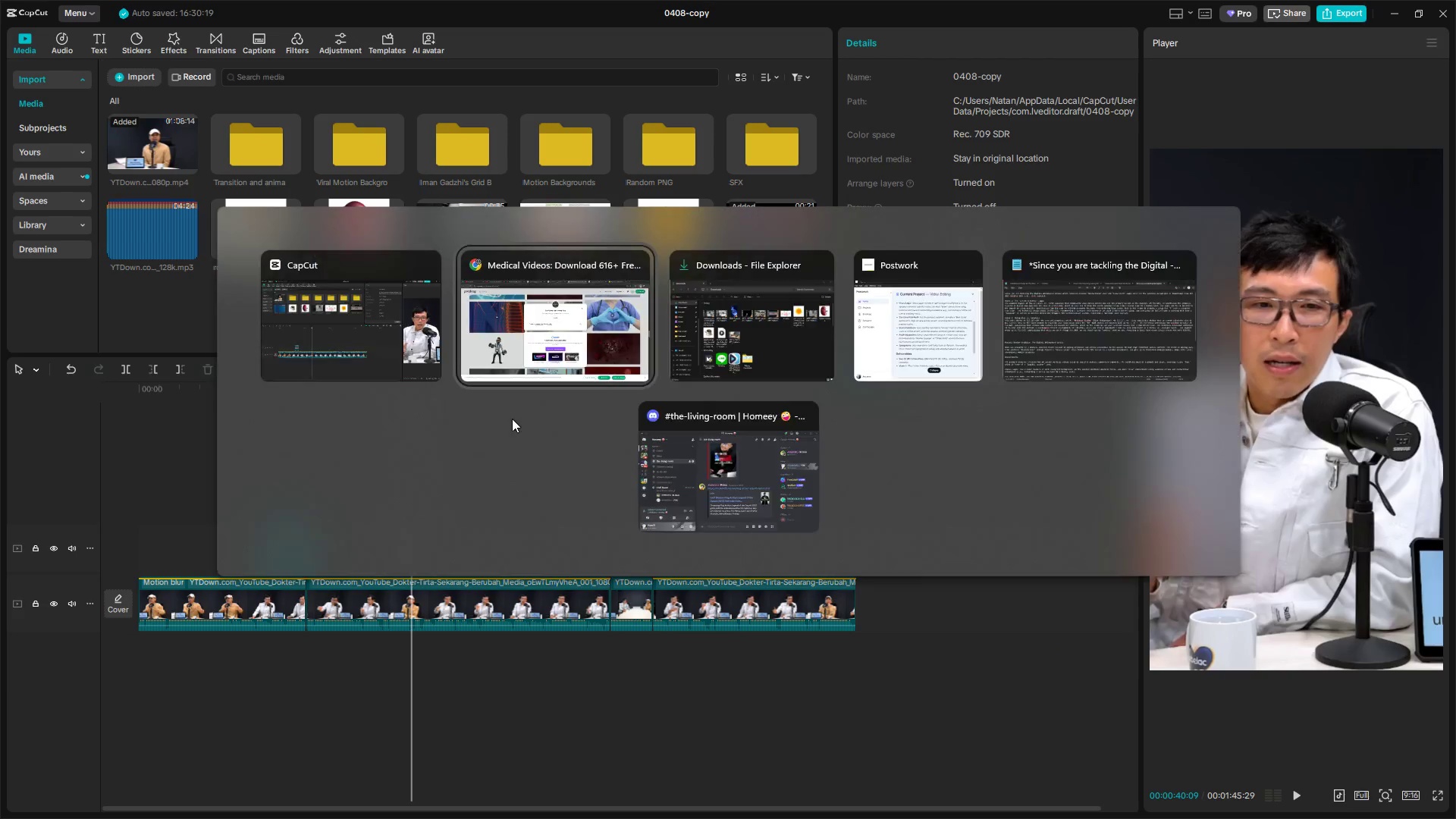 
key(Alt+Tab)
 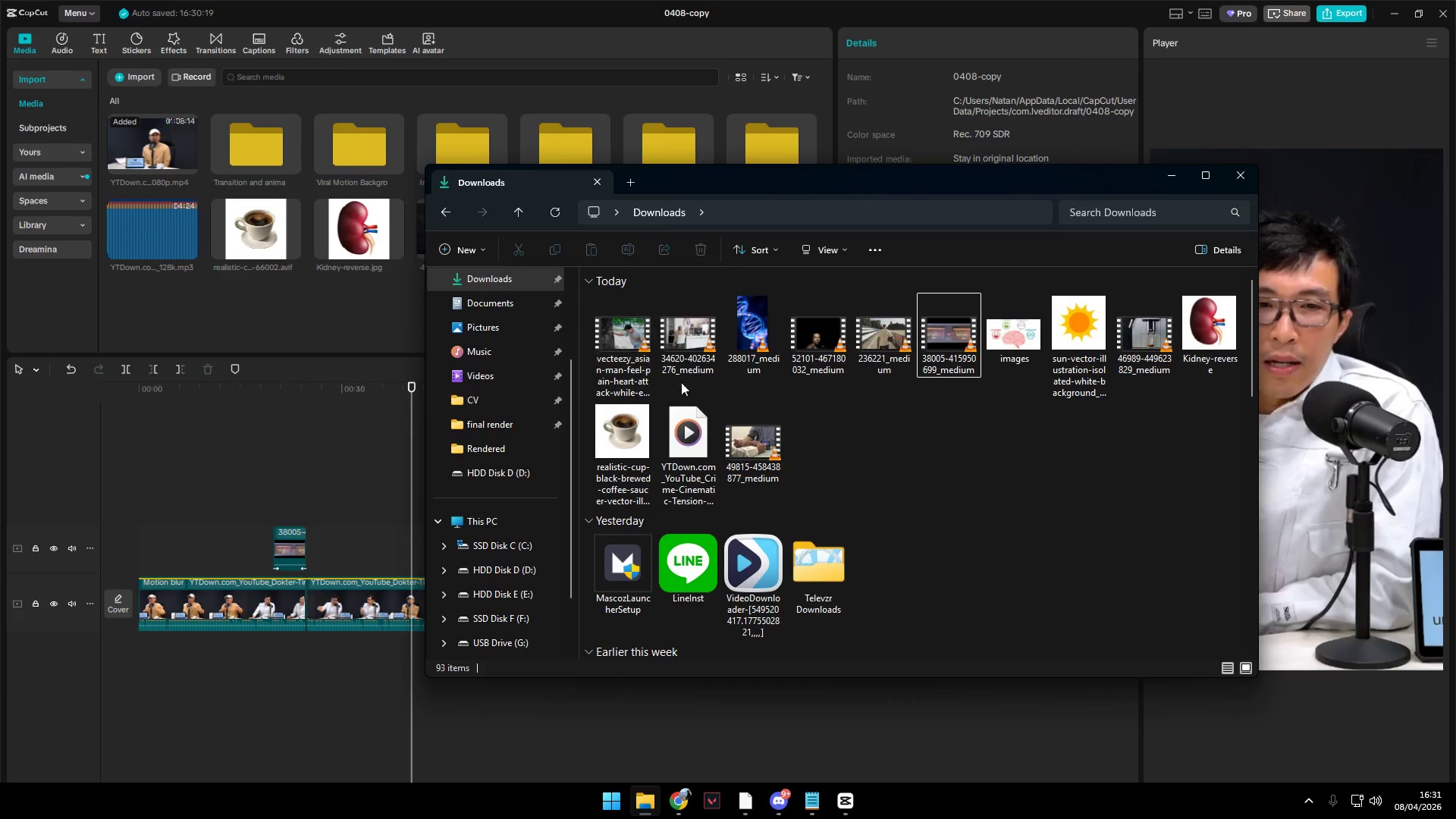 
left_click([627, 337])
 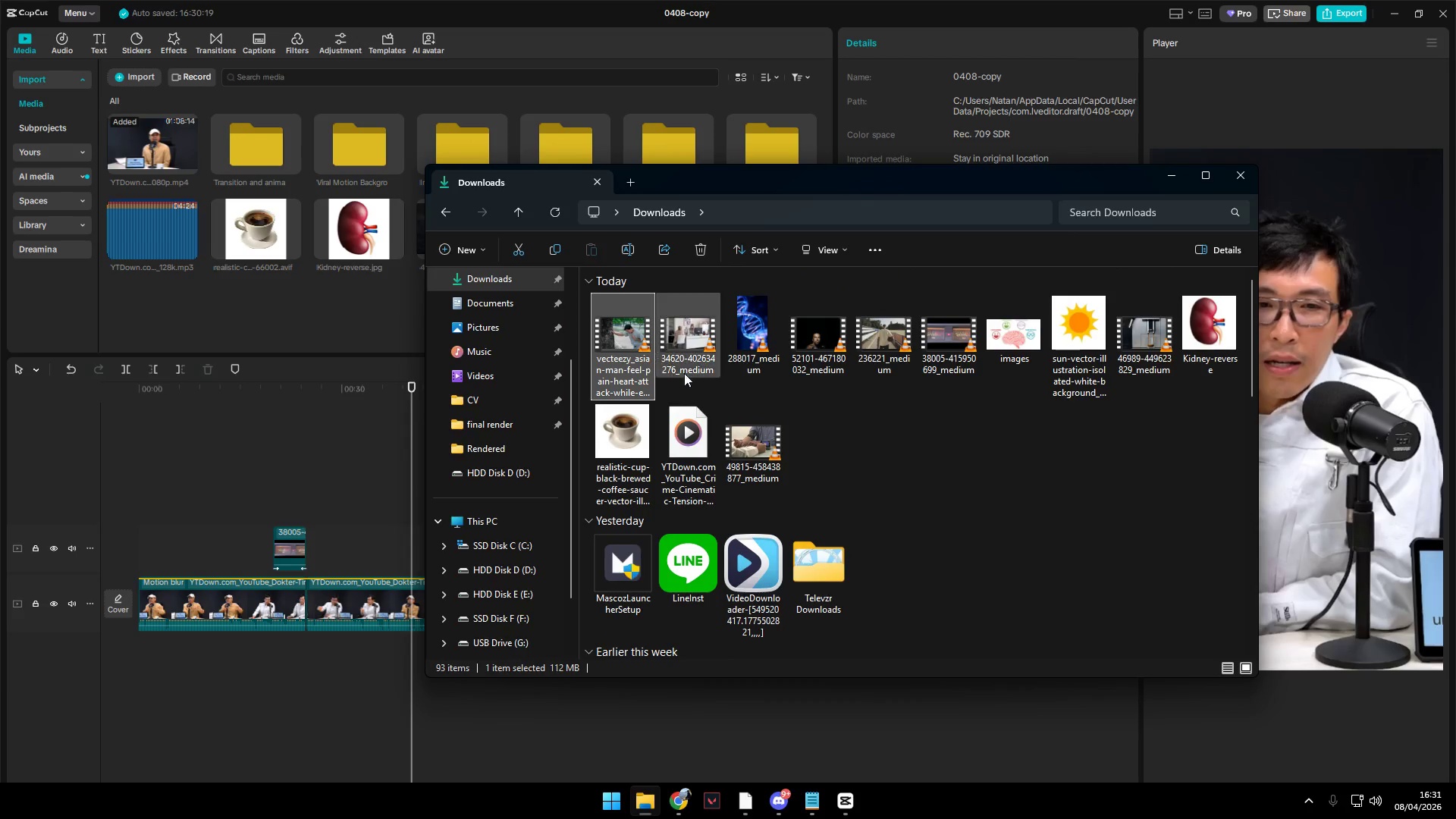 
hold_key(key=ControlLeft, duration=1.51)
left_click([686, 337])
 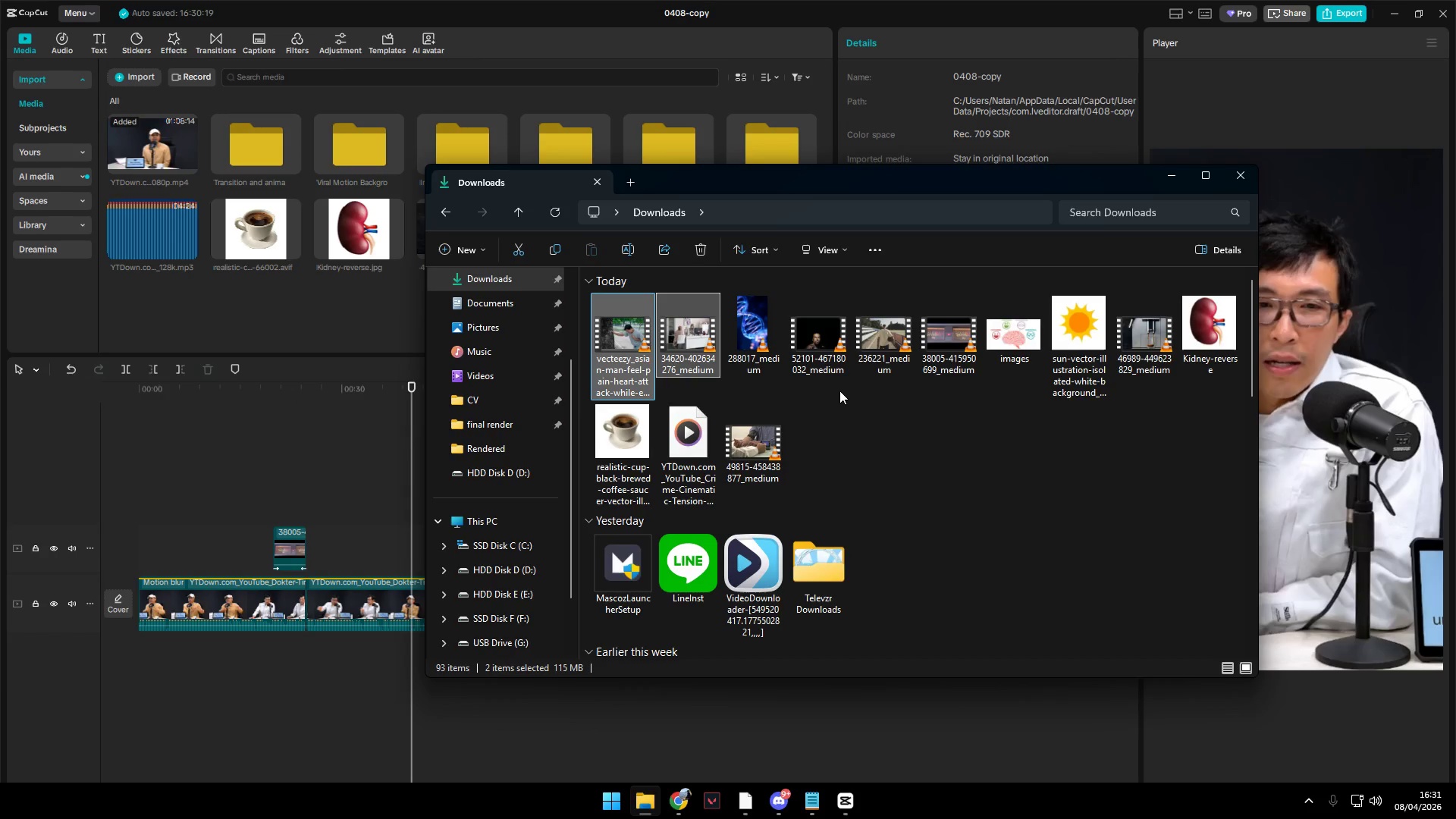 
hold_key(key=ControlLeft, duration=1.52)
left_click([886, 343])
 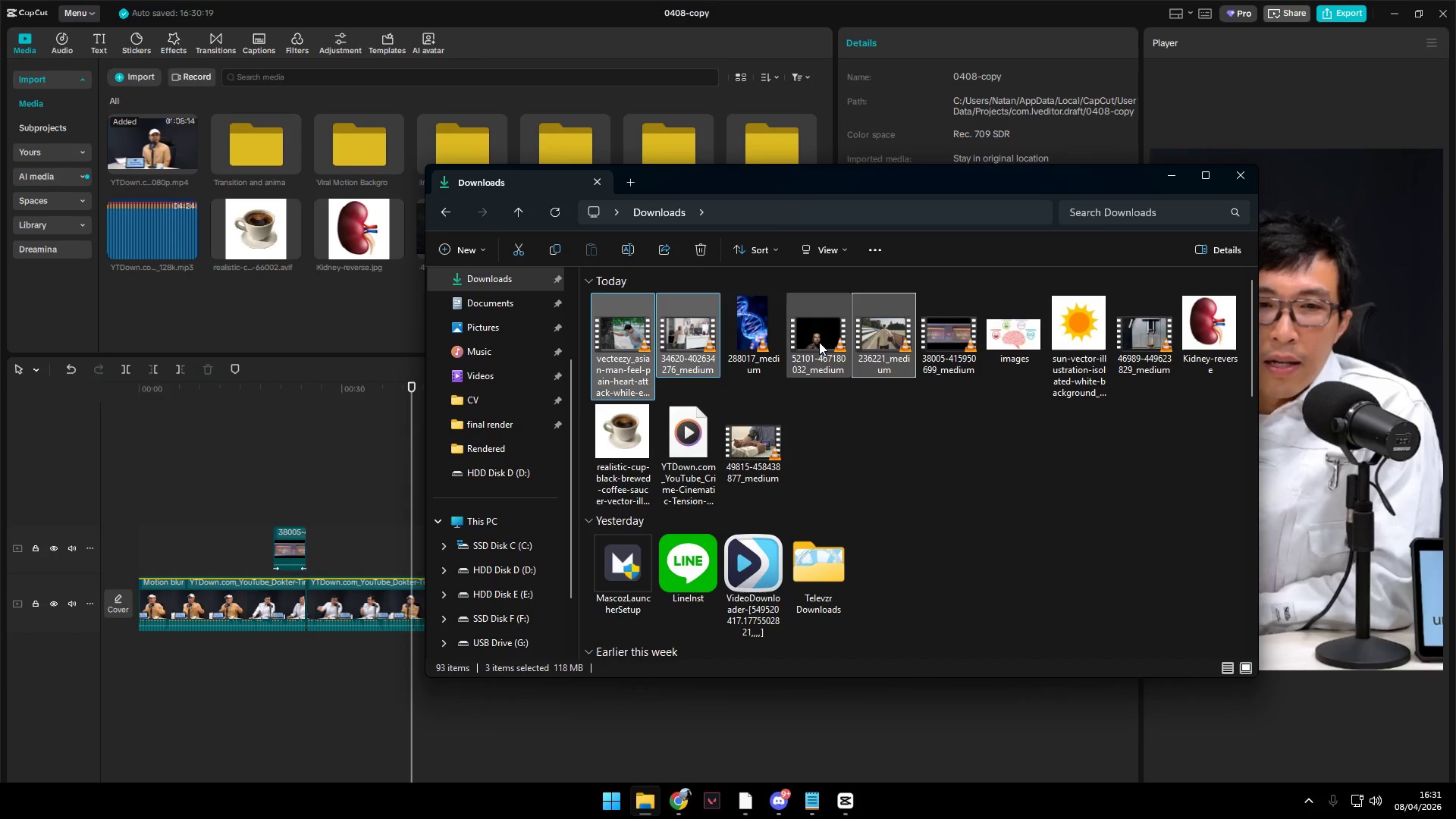 
hold_key(key=ControlLeft, duration=1.5)
left_click([819, 342])
 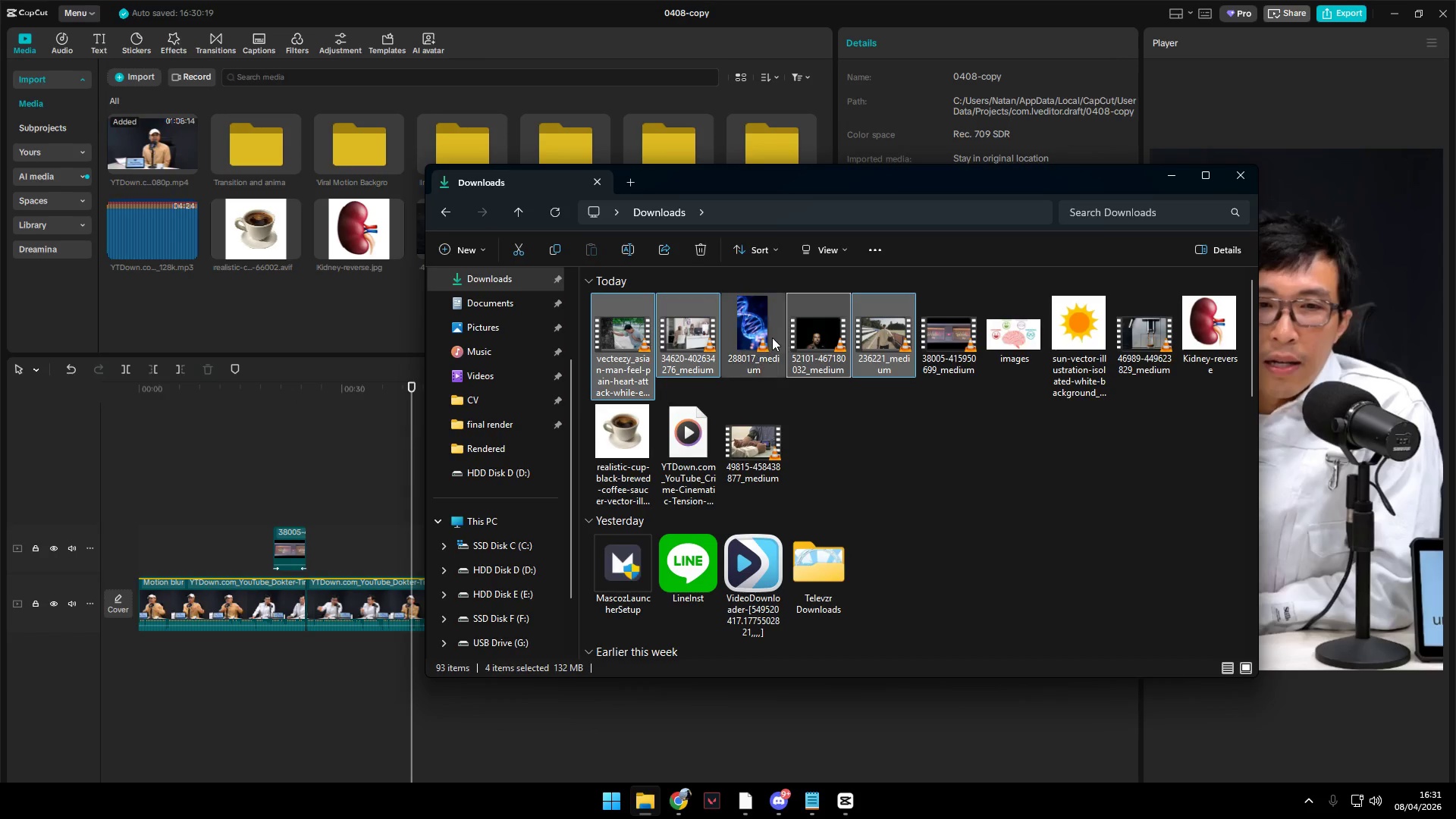 
left_click([771, 337])
 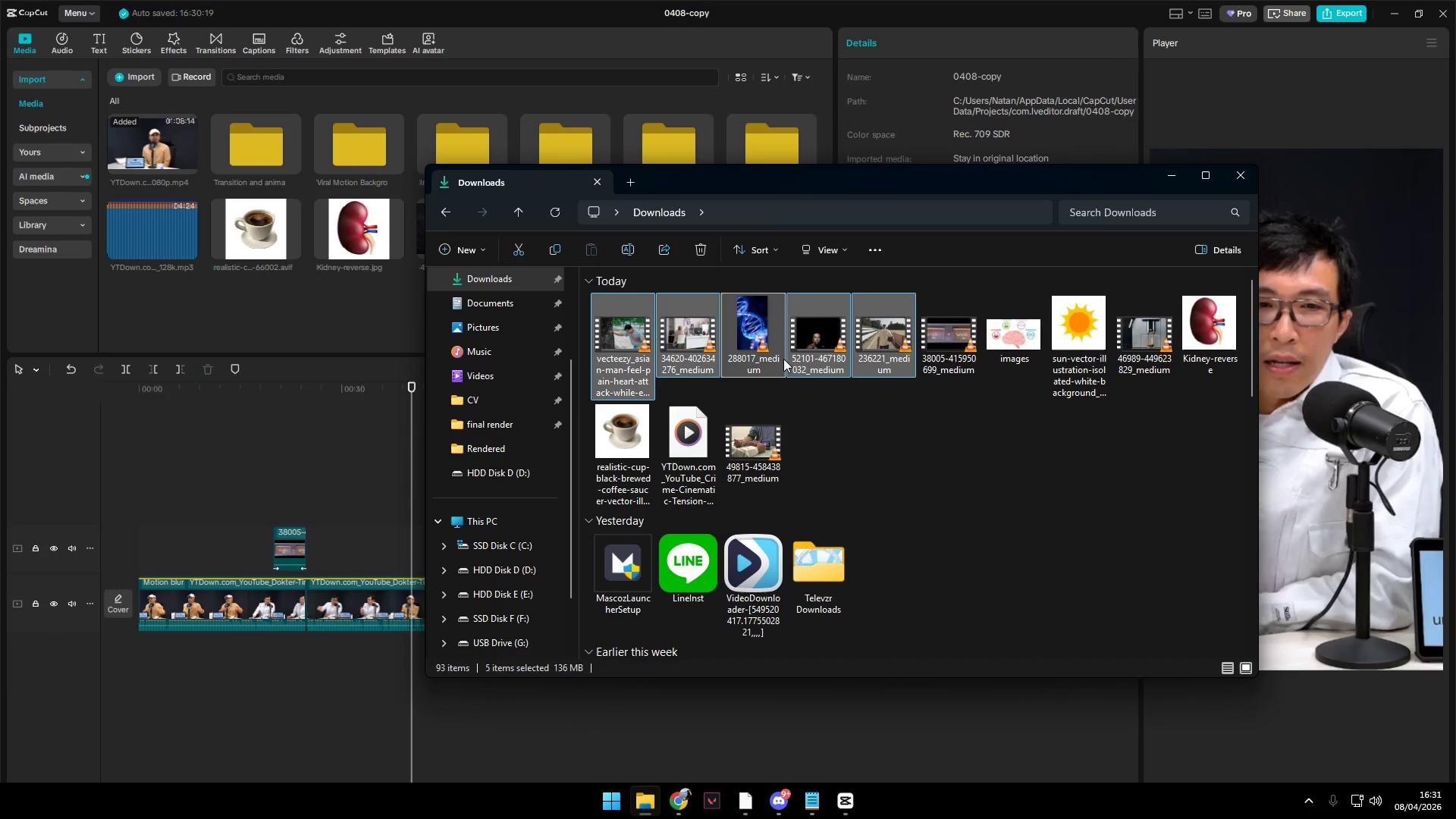 
hold_key(key=ControlLeft, duration=0.7)
left_click([774, 440])
 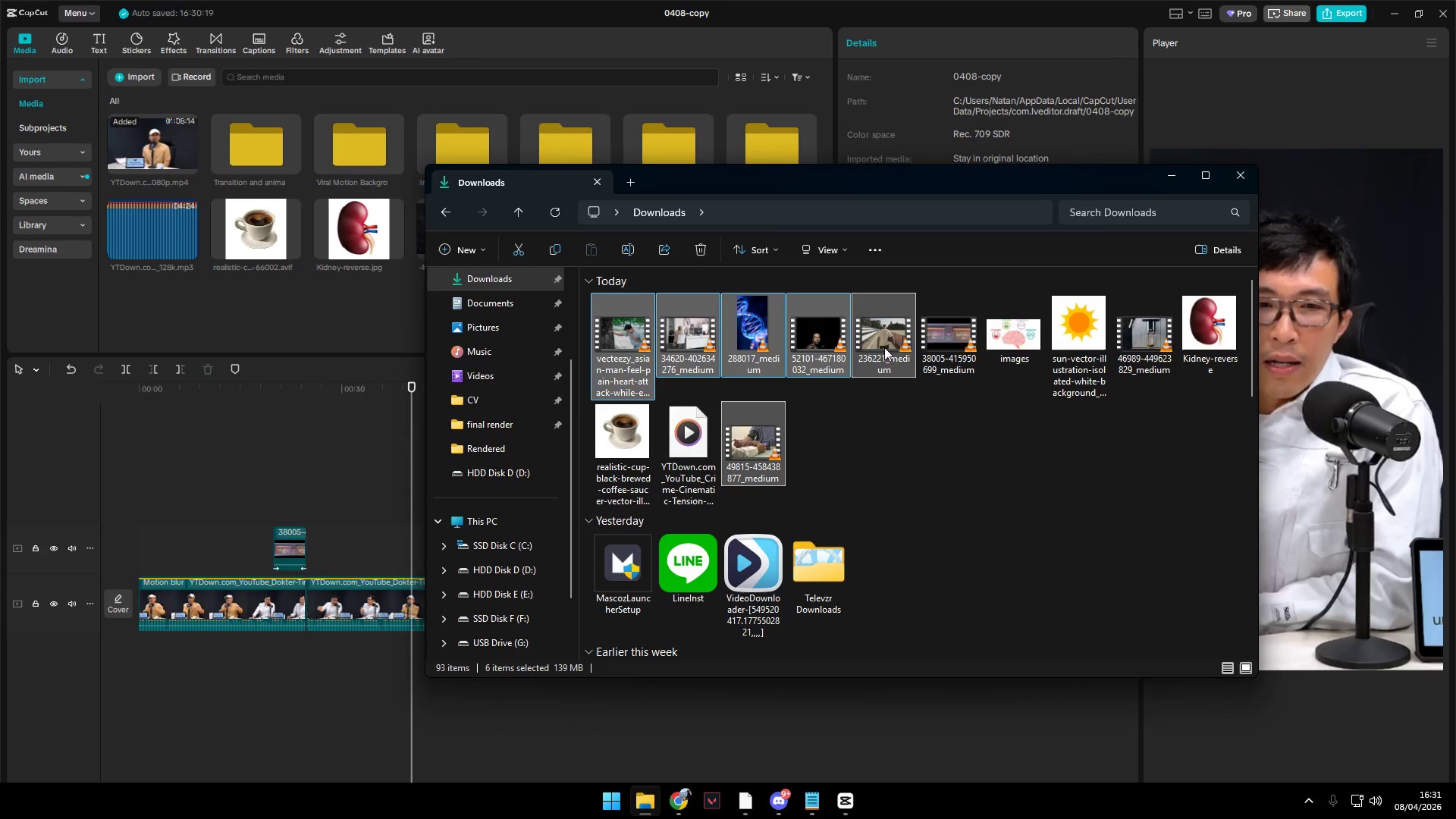 
left_click_drag(start_coordinate=[883, 343], to_coordinate=[339, 275])
 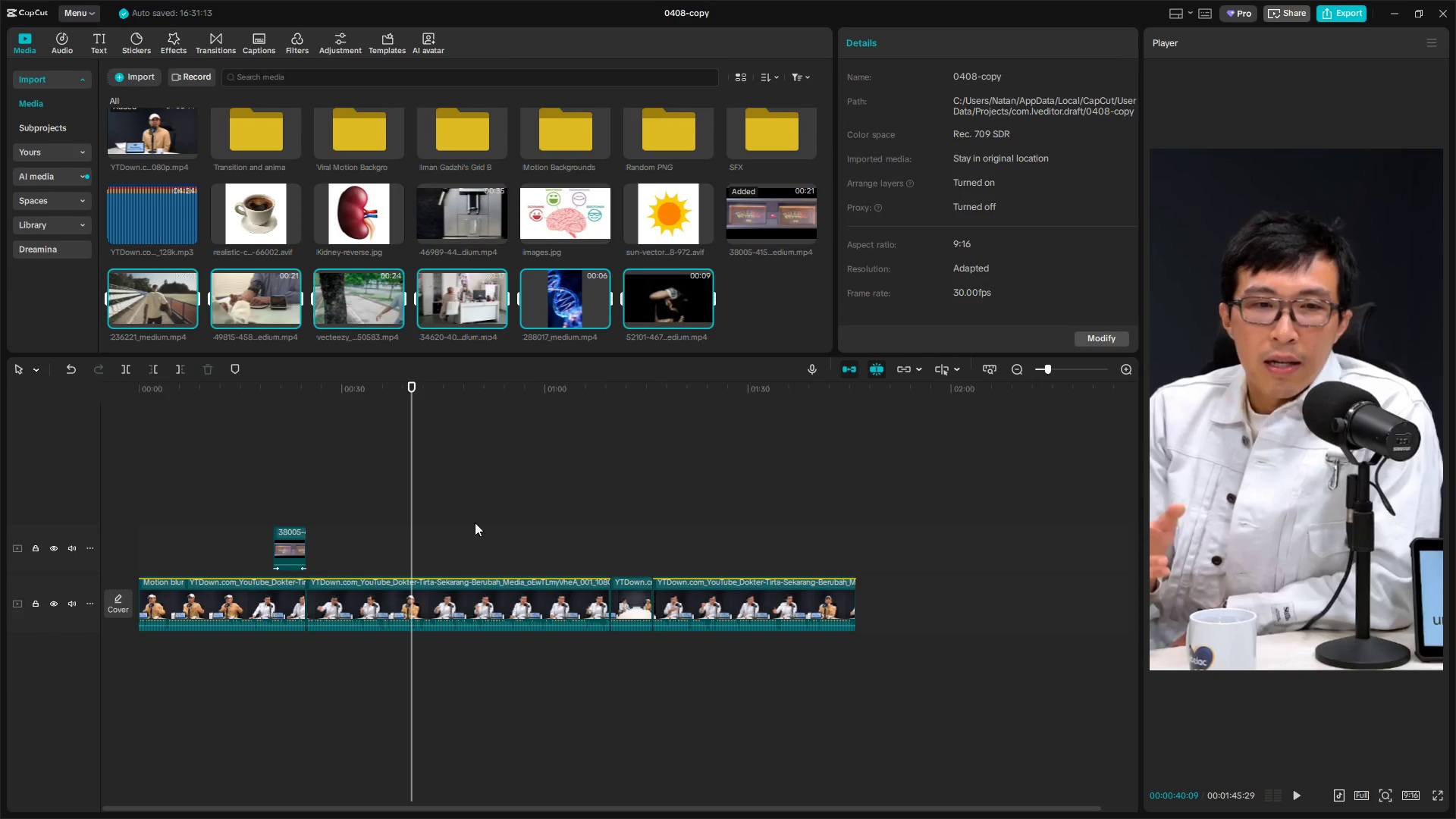 
left_click([397, 548])
 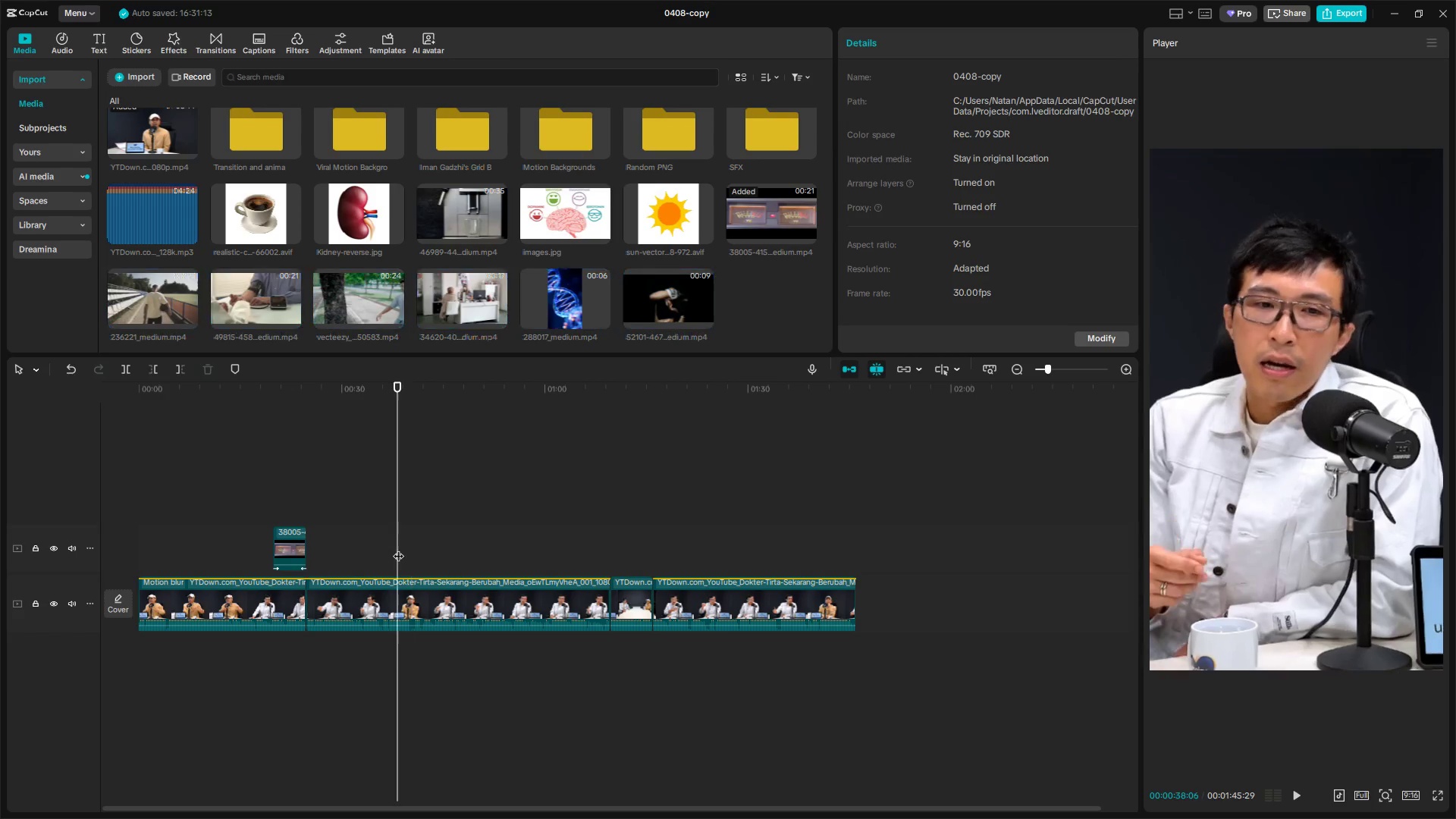 
key(Space)
 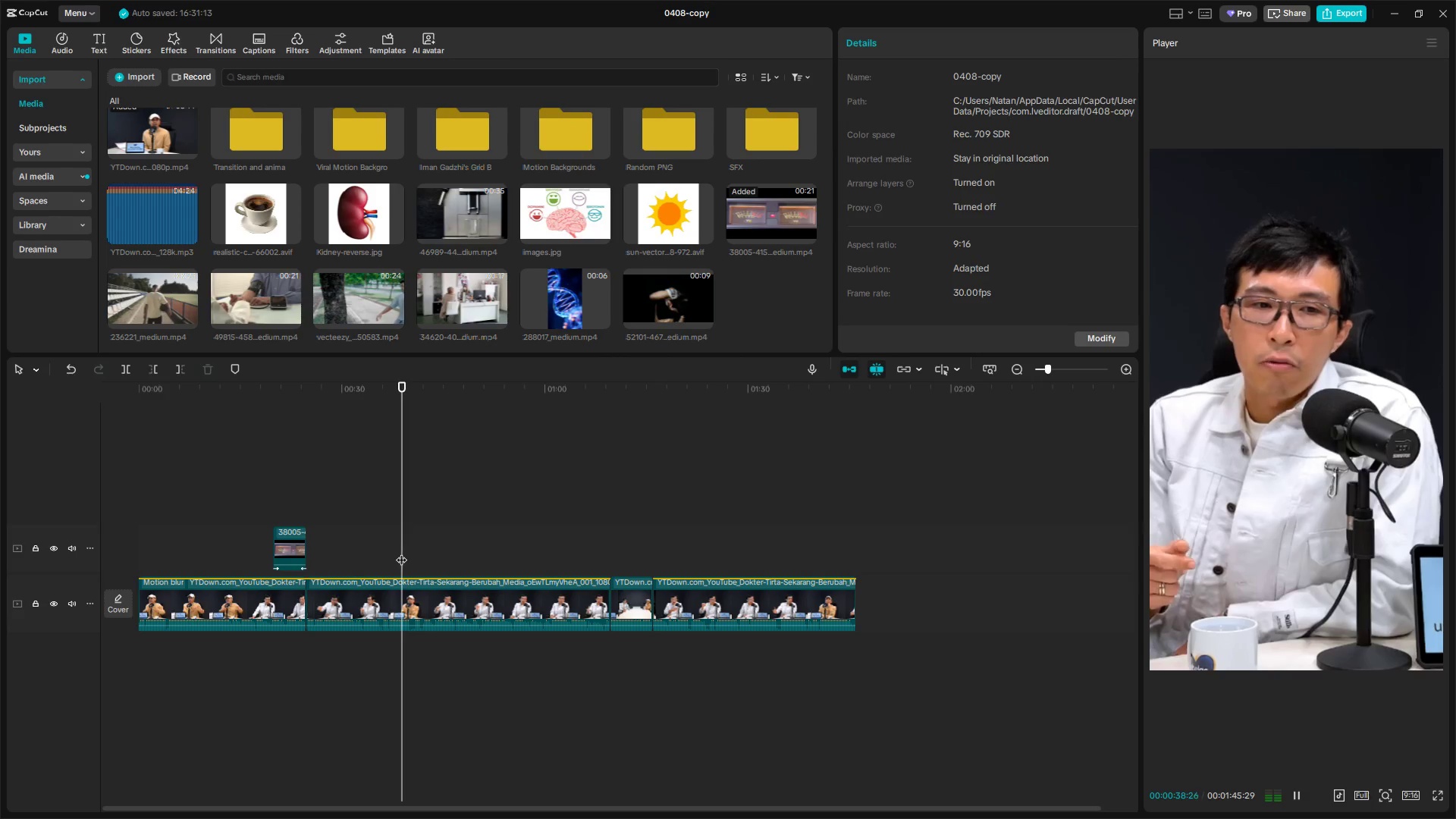 
left_click_drag(start_coordinate=[401, 552], to_coordinate=[372, 551])
 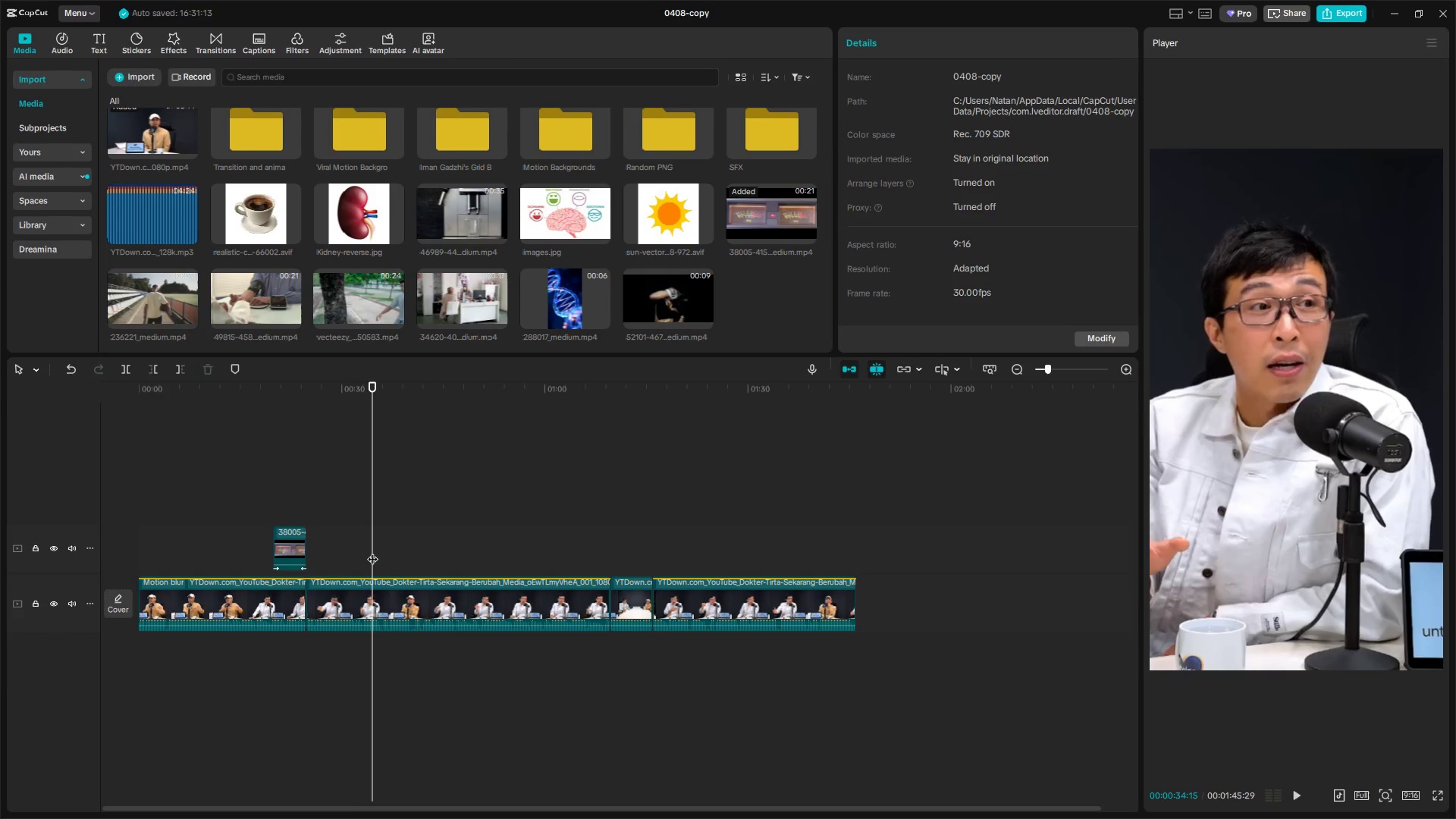 
key(Space)
 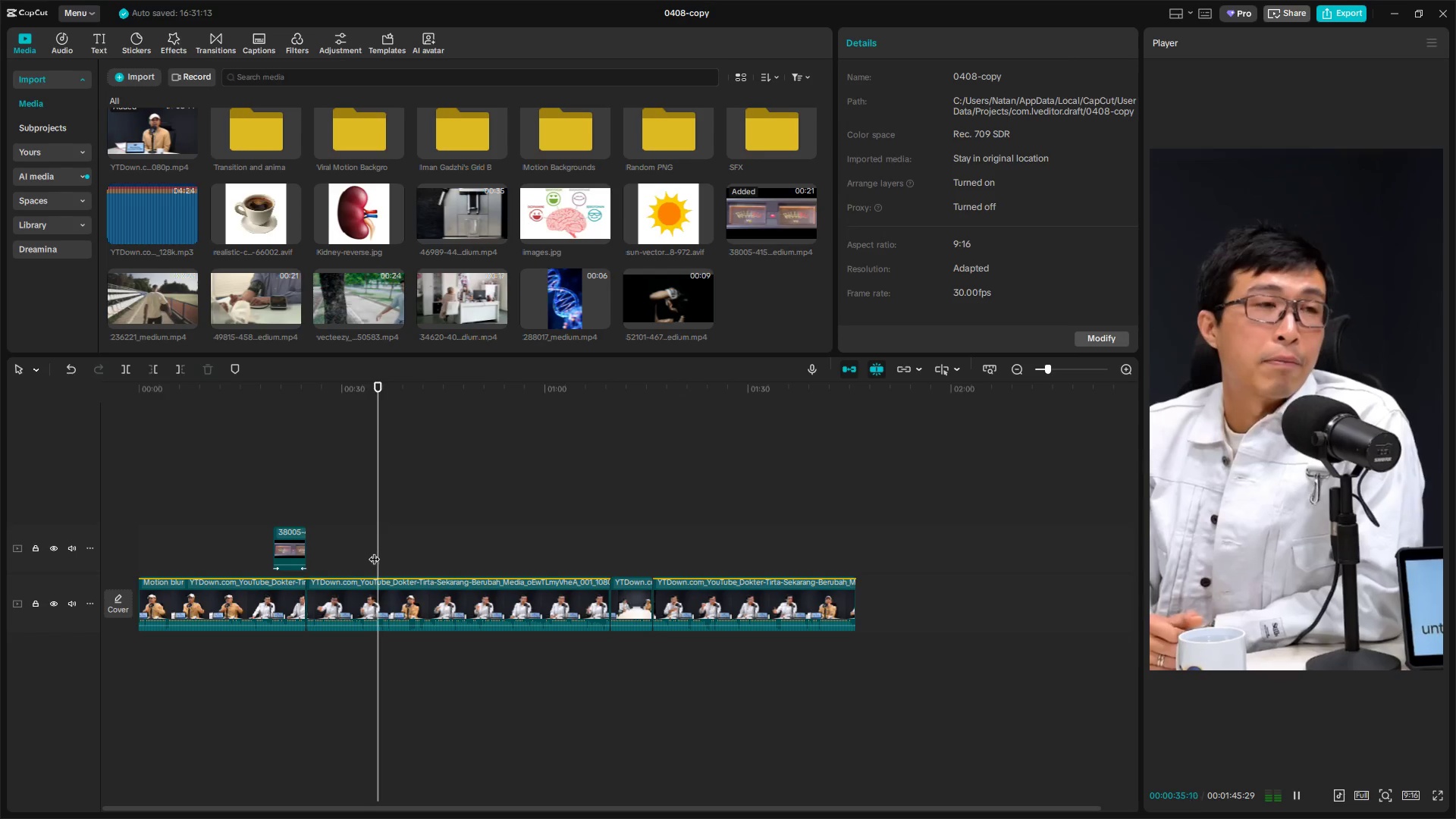 
key(Space)
 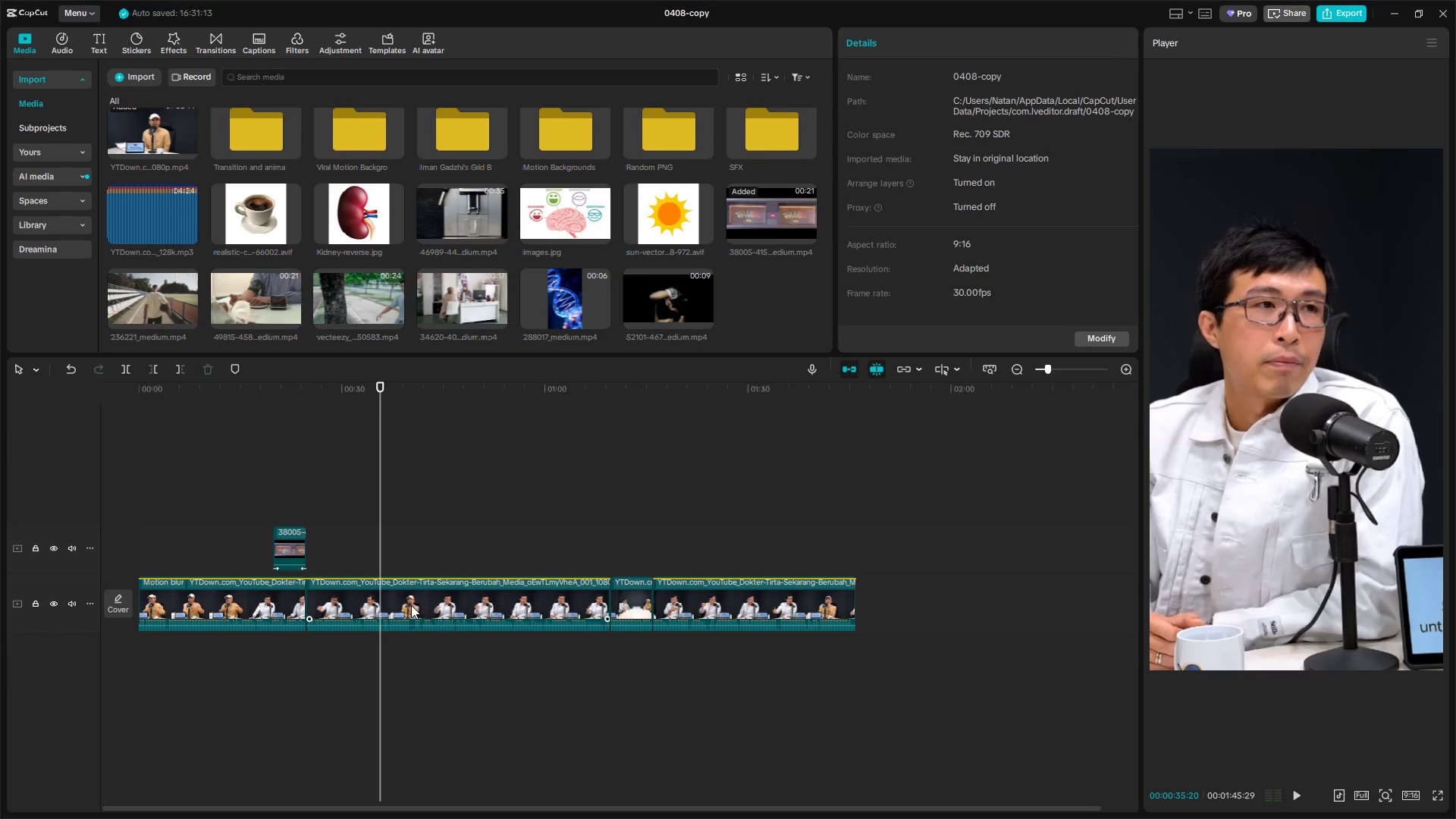 
key(Space)
 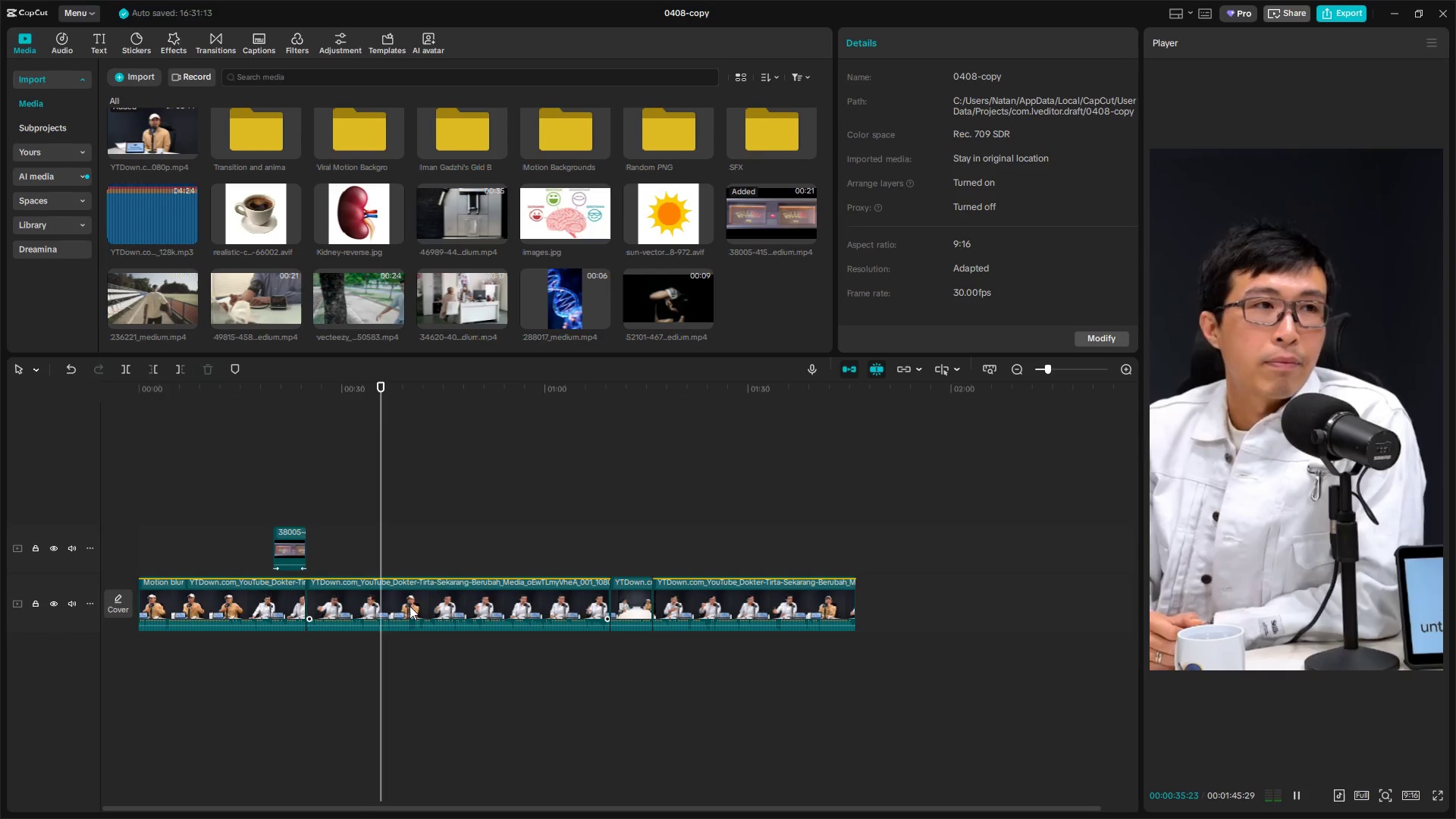 
key(Space)
 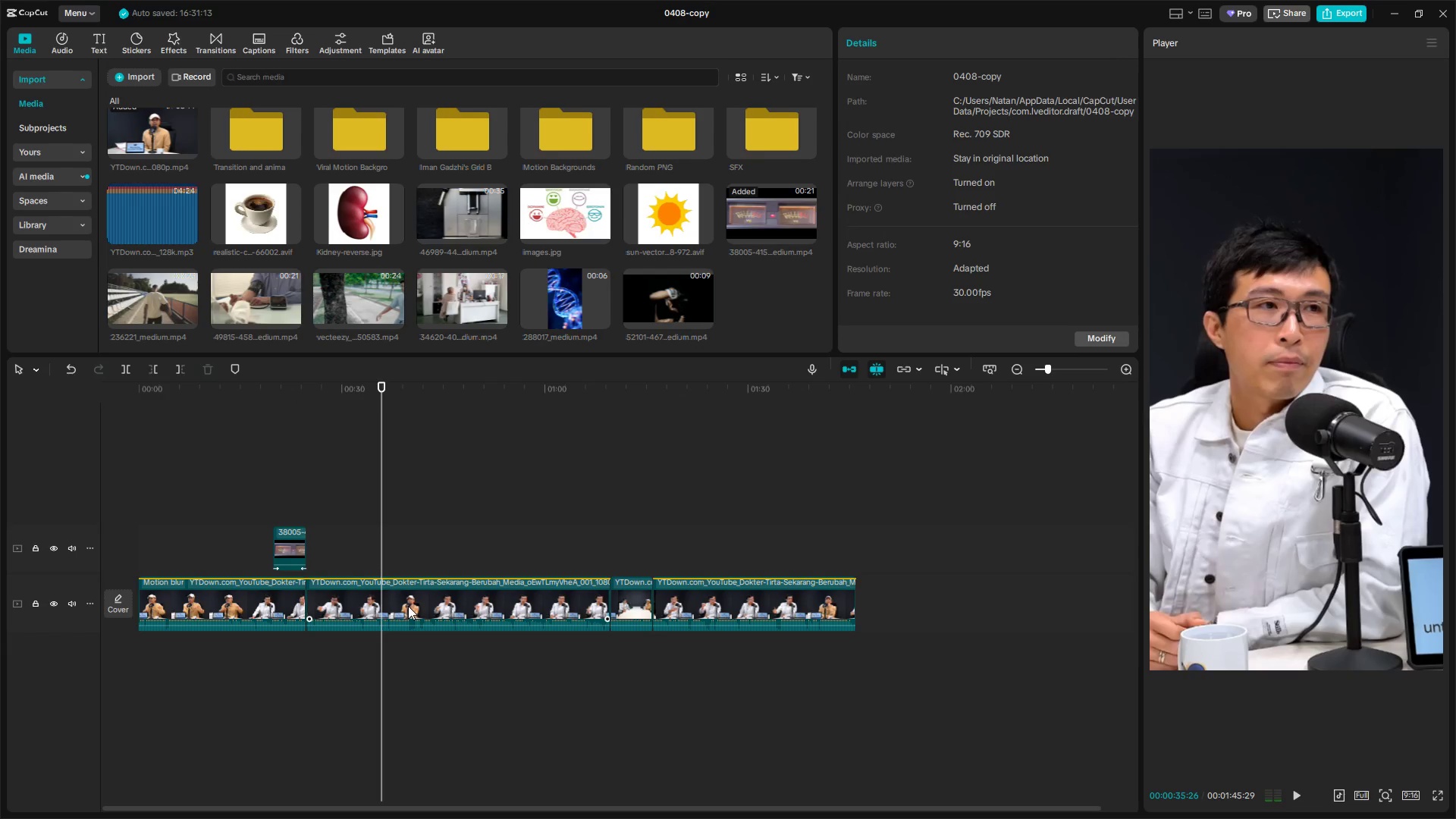 
left_click([408, 606])
 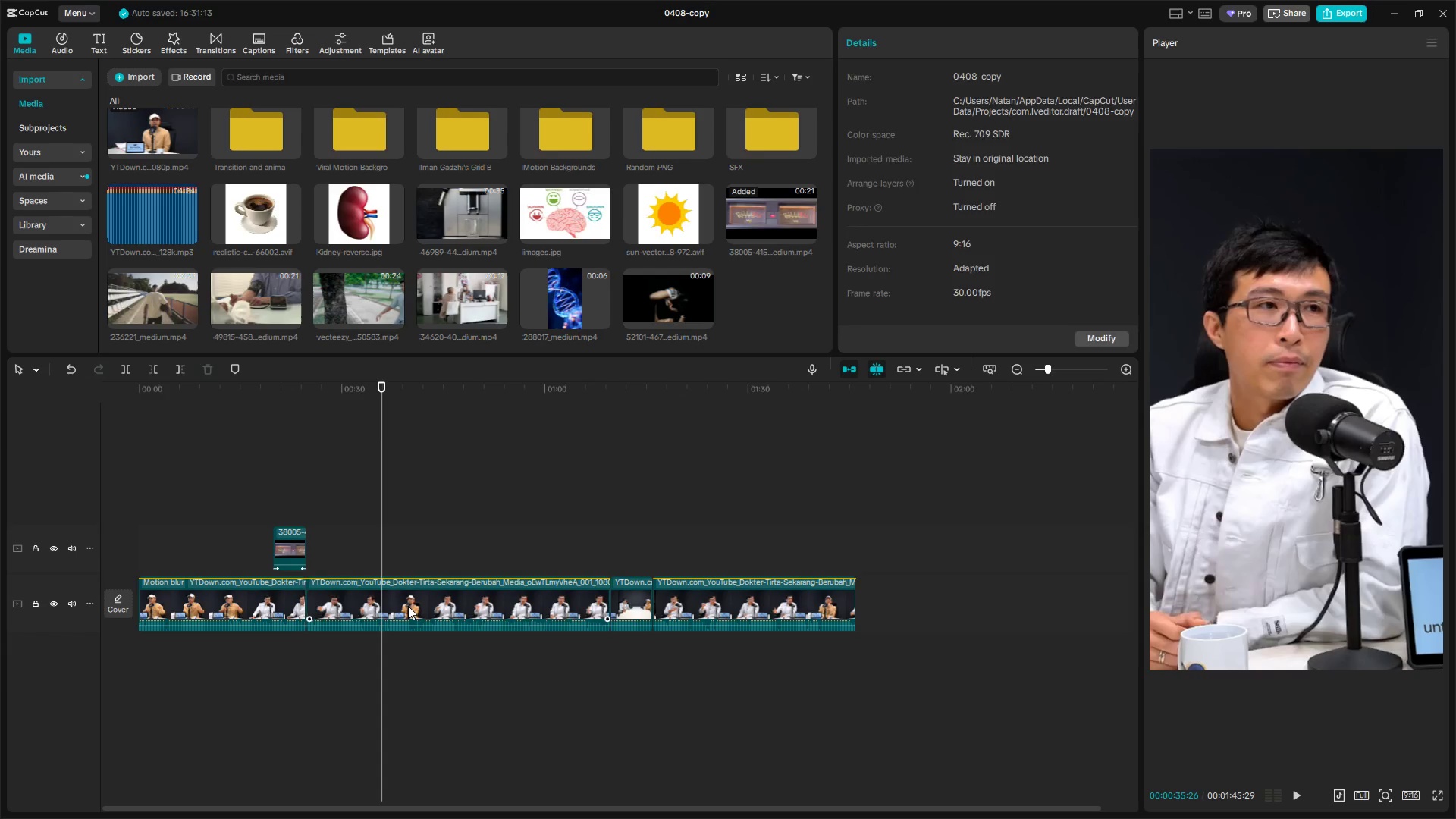 
type(Ee )
 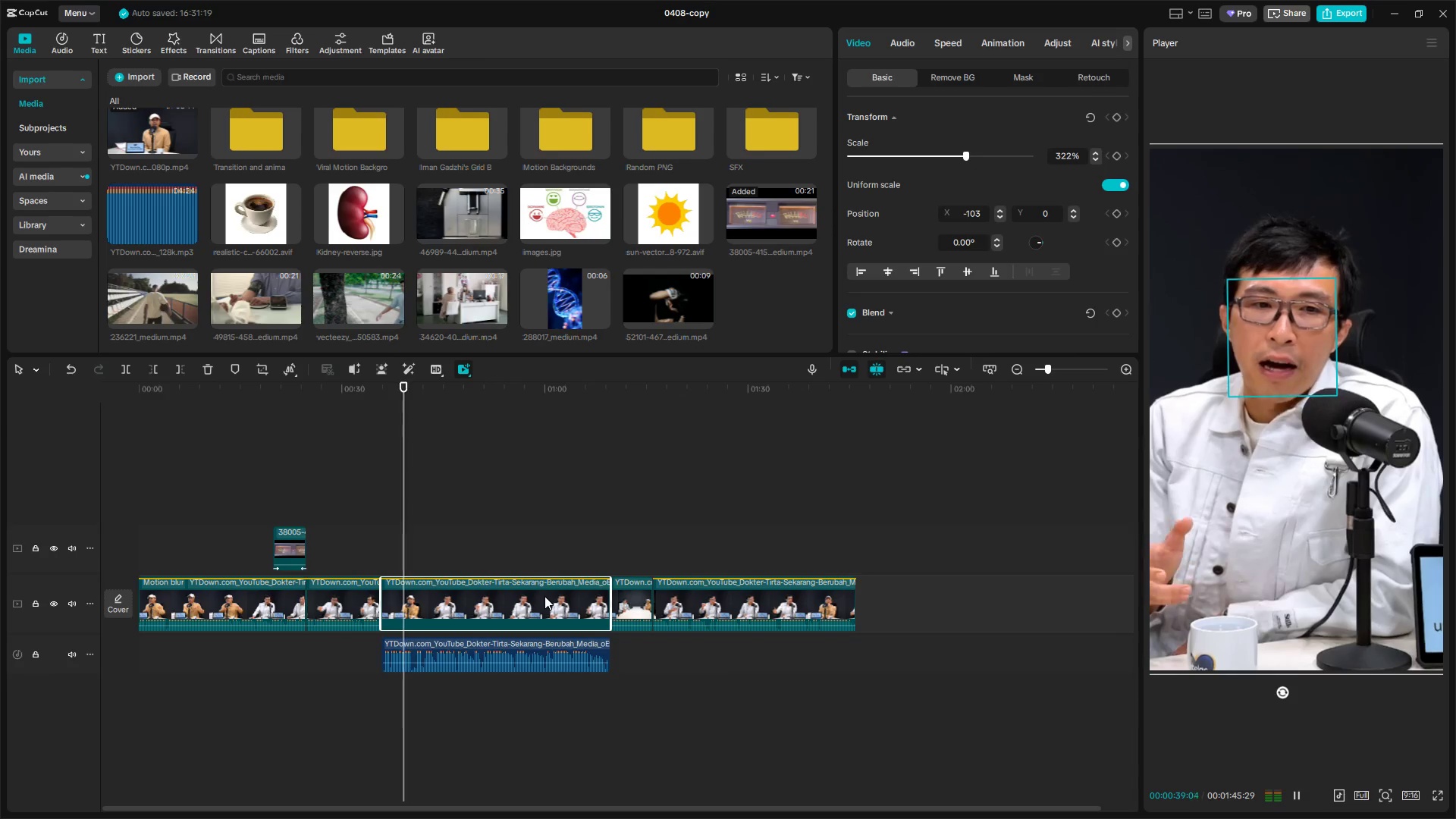 
key(Space)
 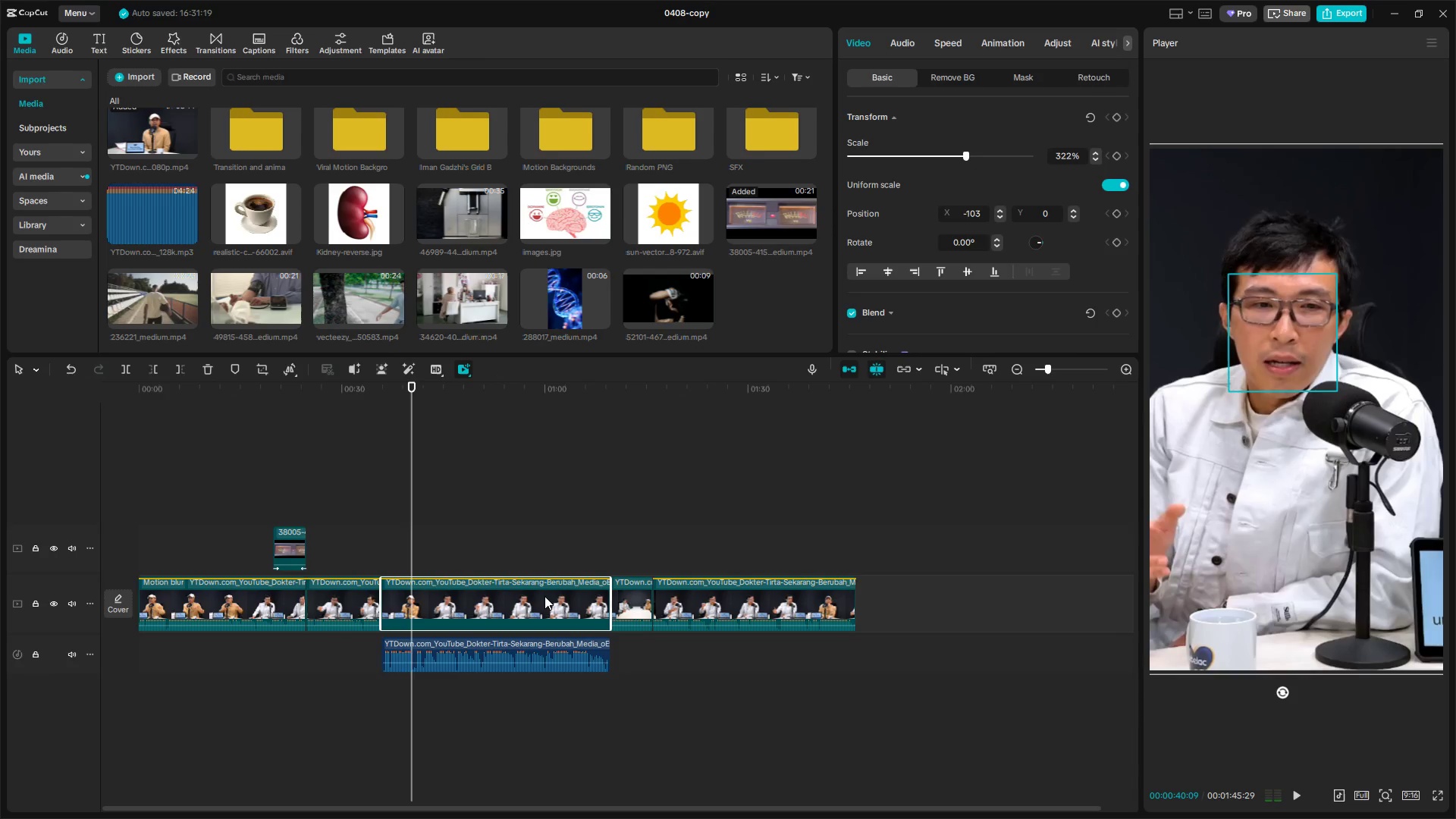 
key(Space)
 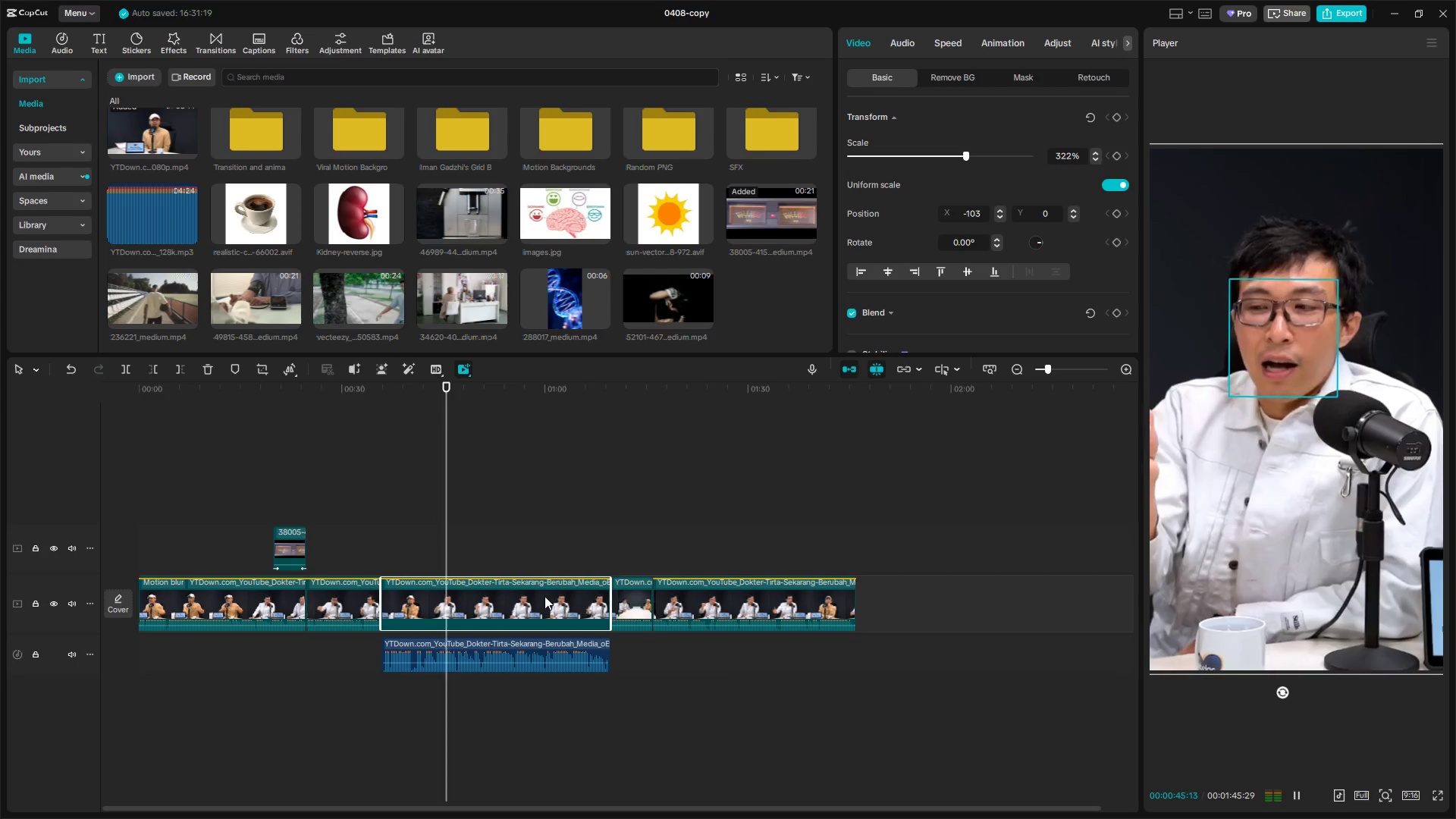 
wait(10.19)
 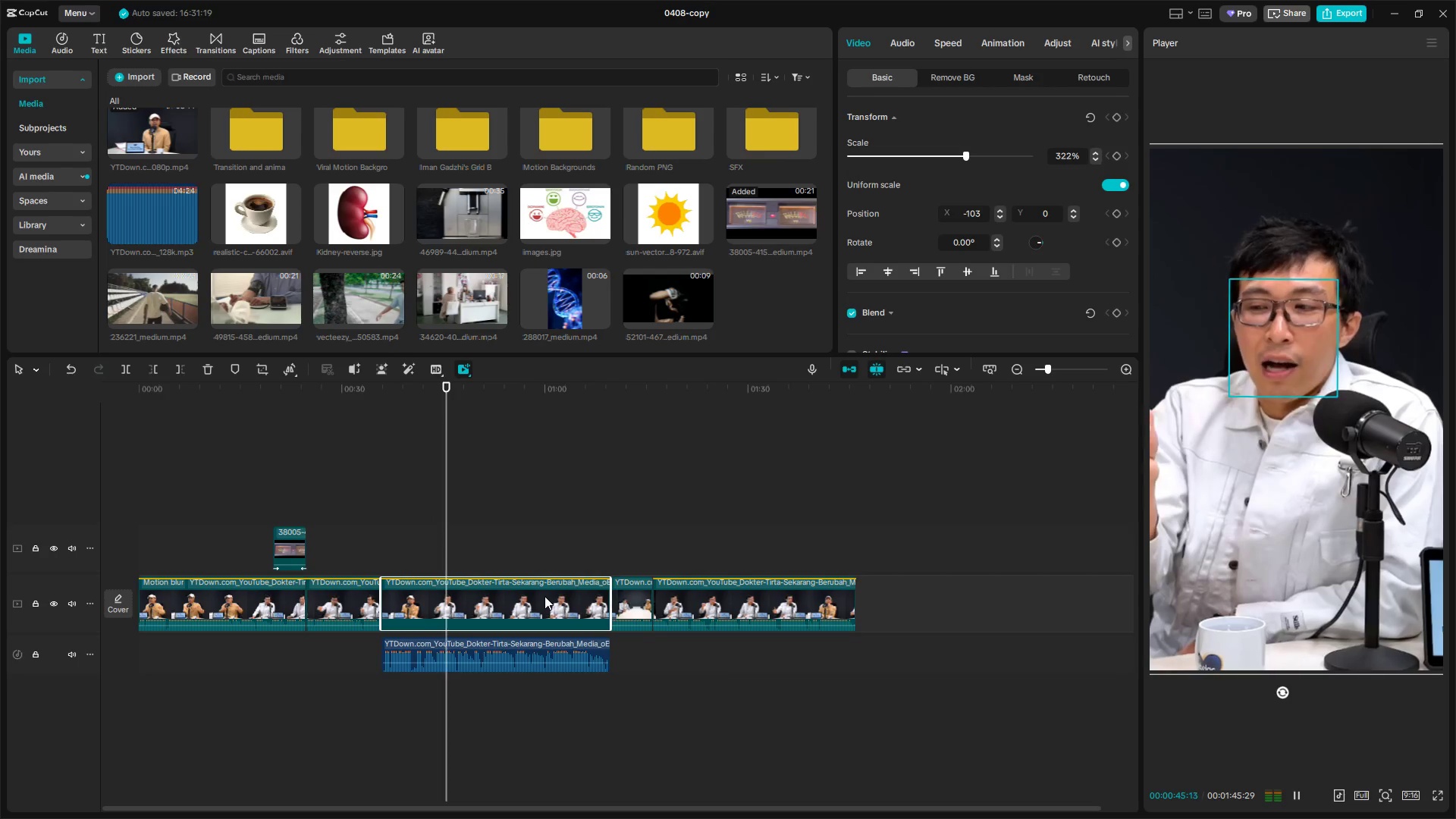 
key(Space)
 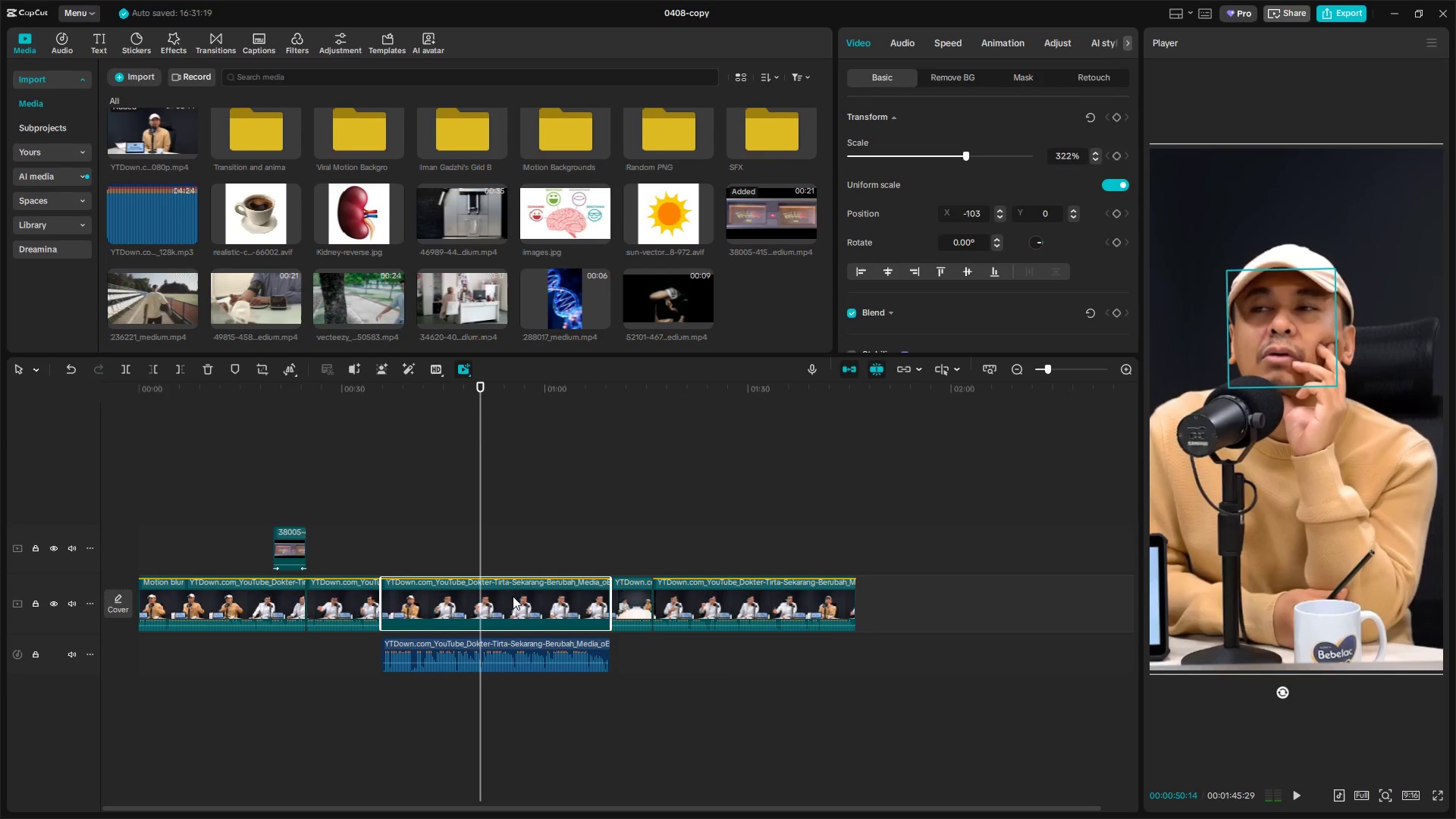 
left_click([511, 597])
 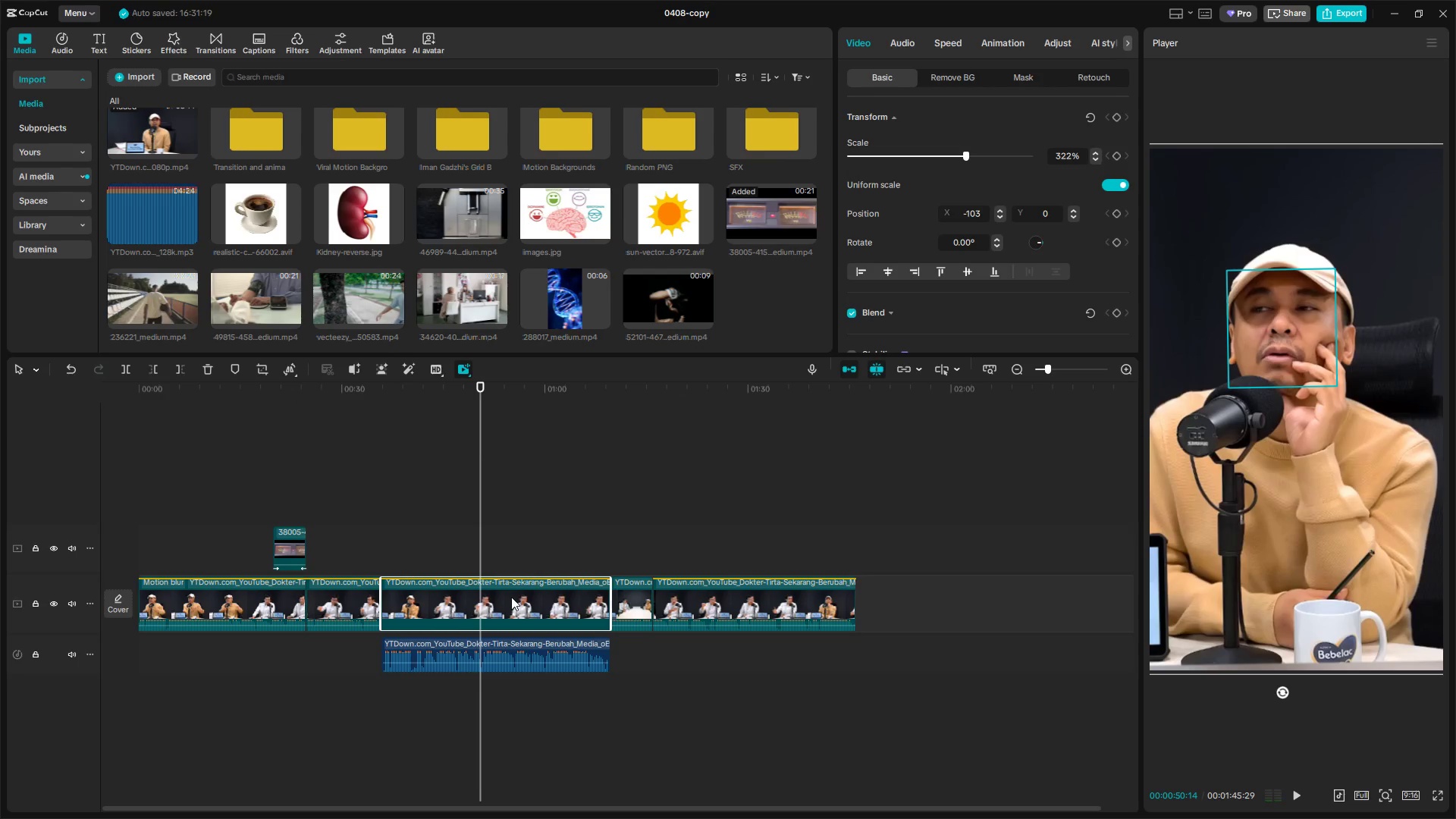 
key(Shift+E)
 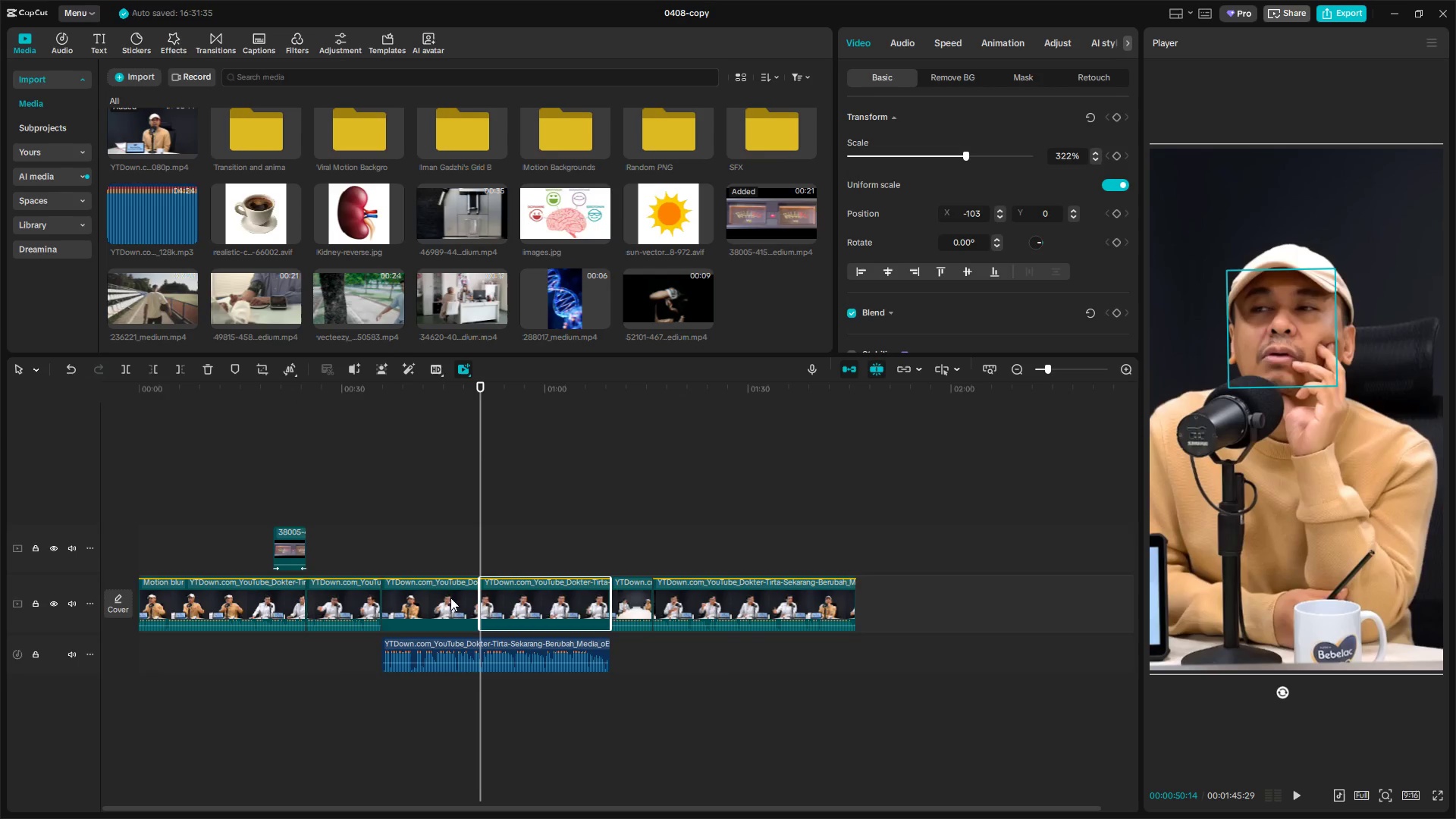 
left_click([442, 596])
 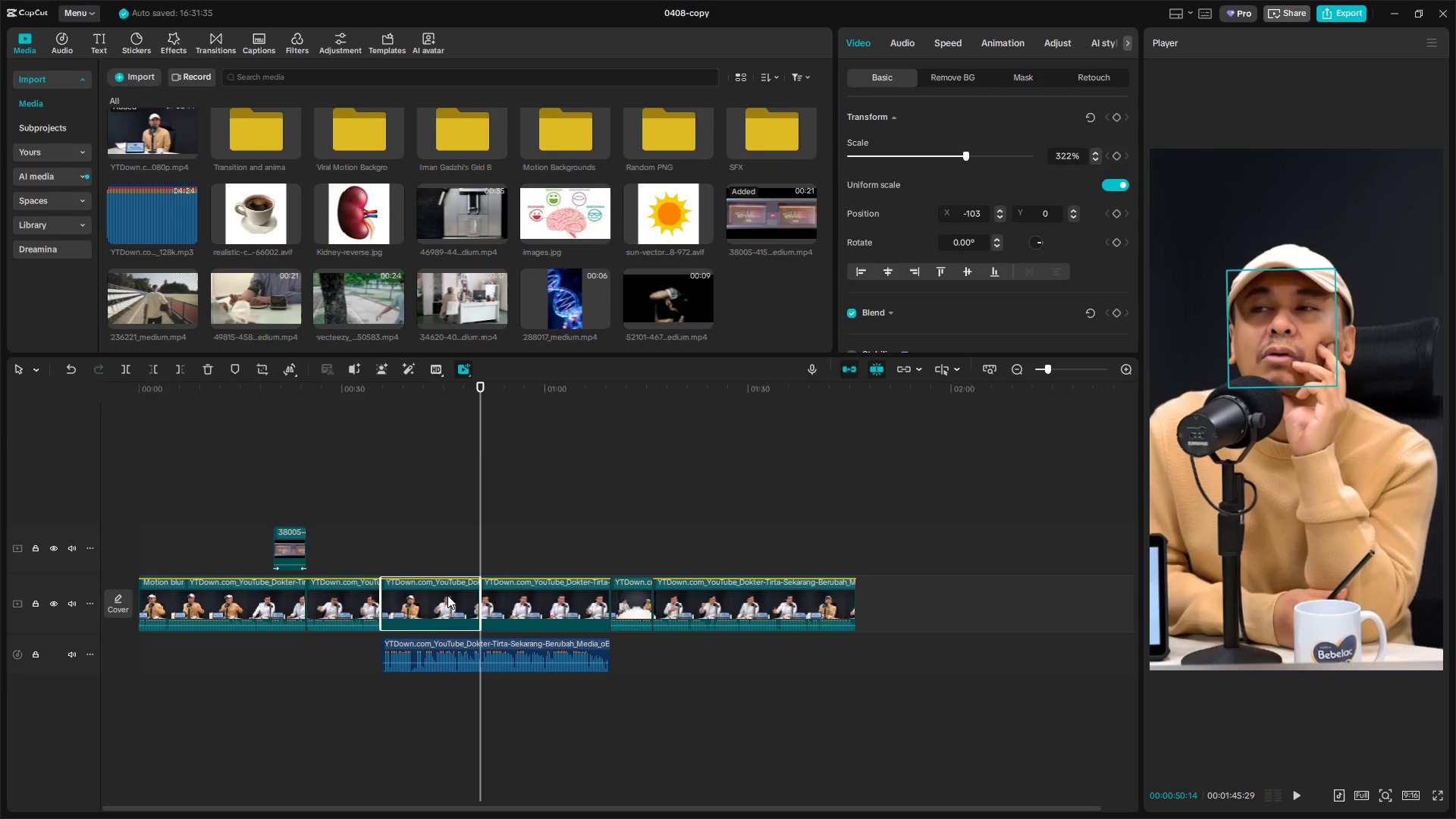 
key(Backspace)
 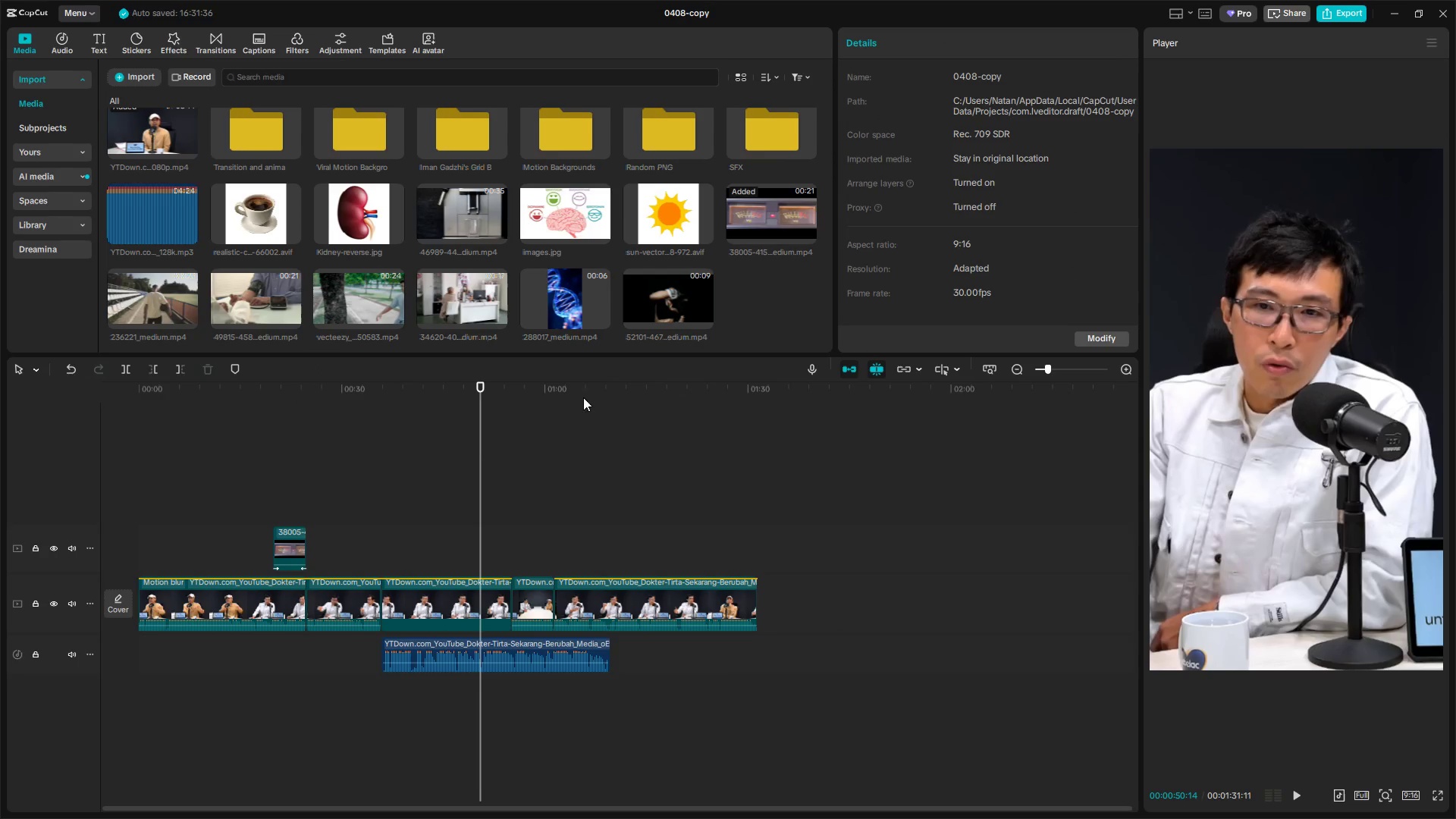 
key(Control+Z)
 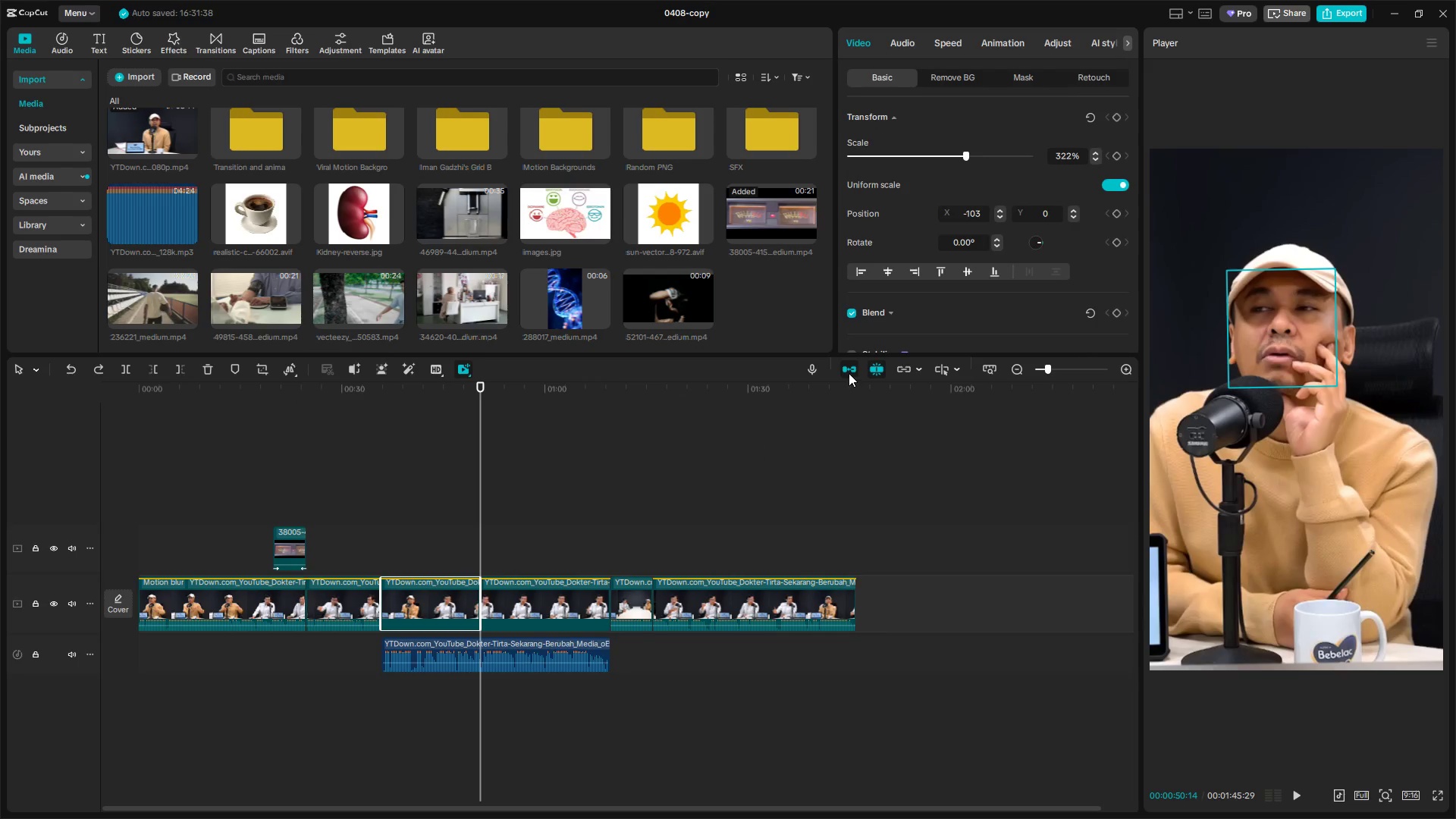 
left_click([850, 368])
 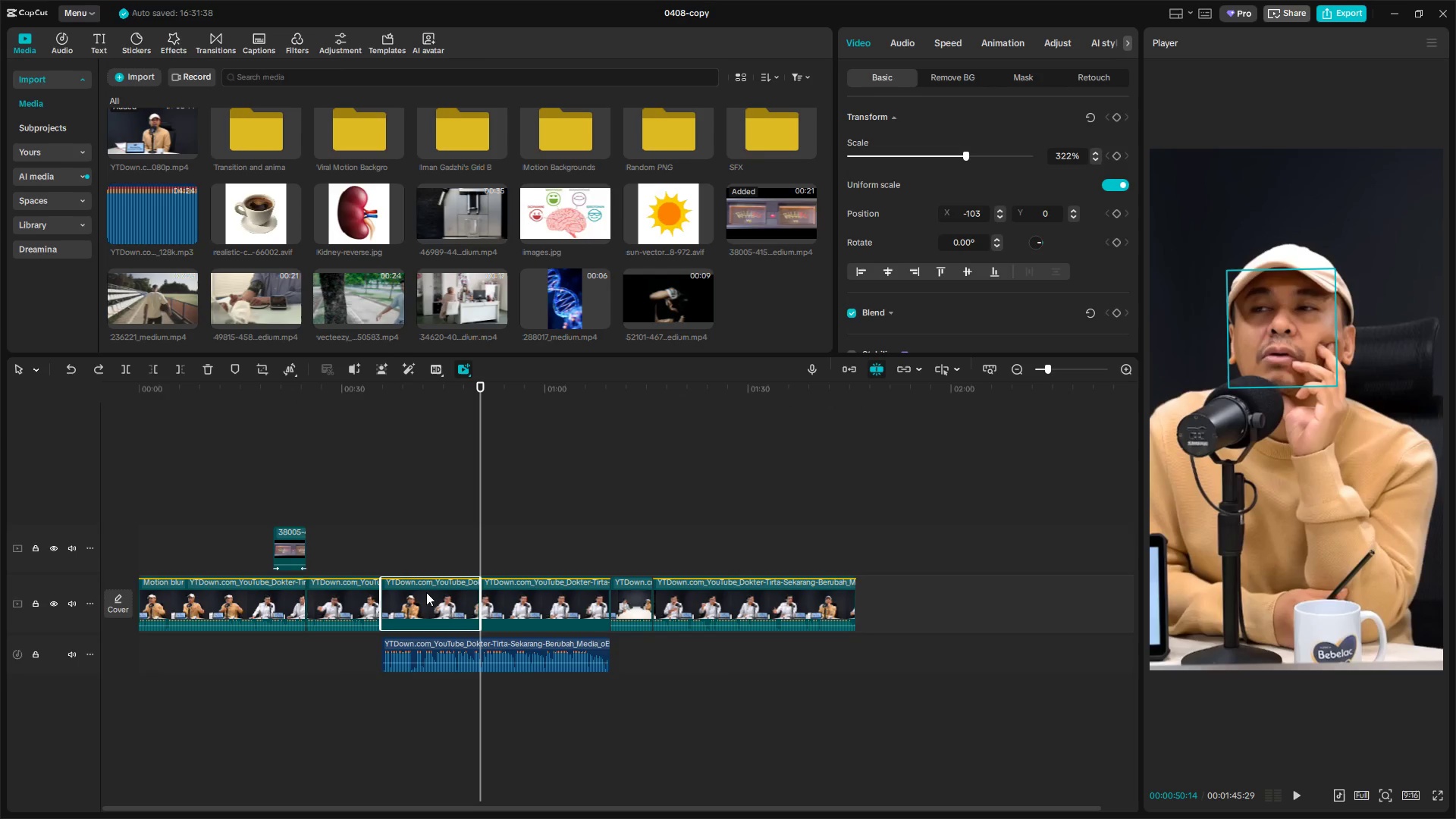 
key(Backspace)
 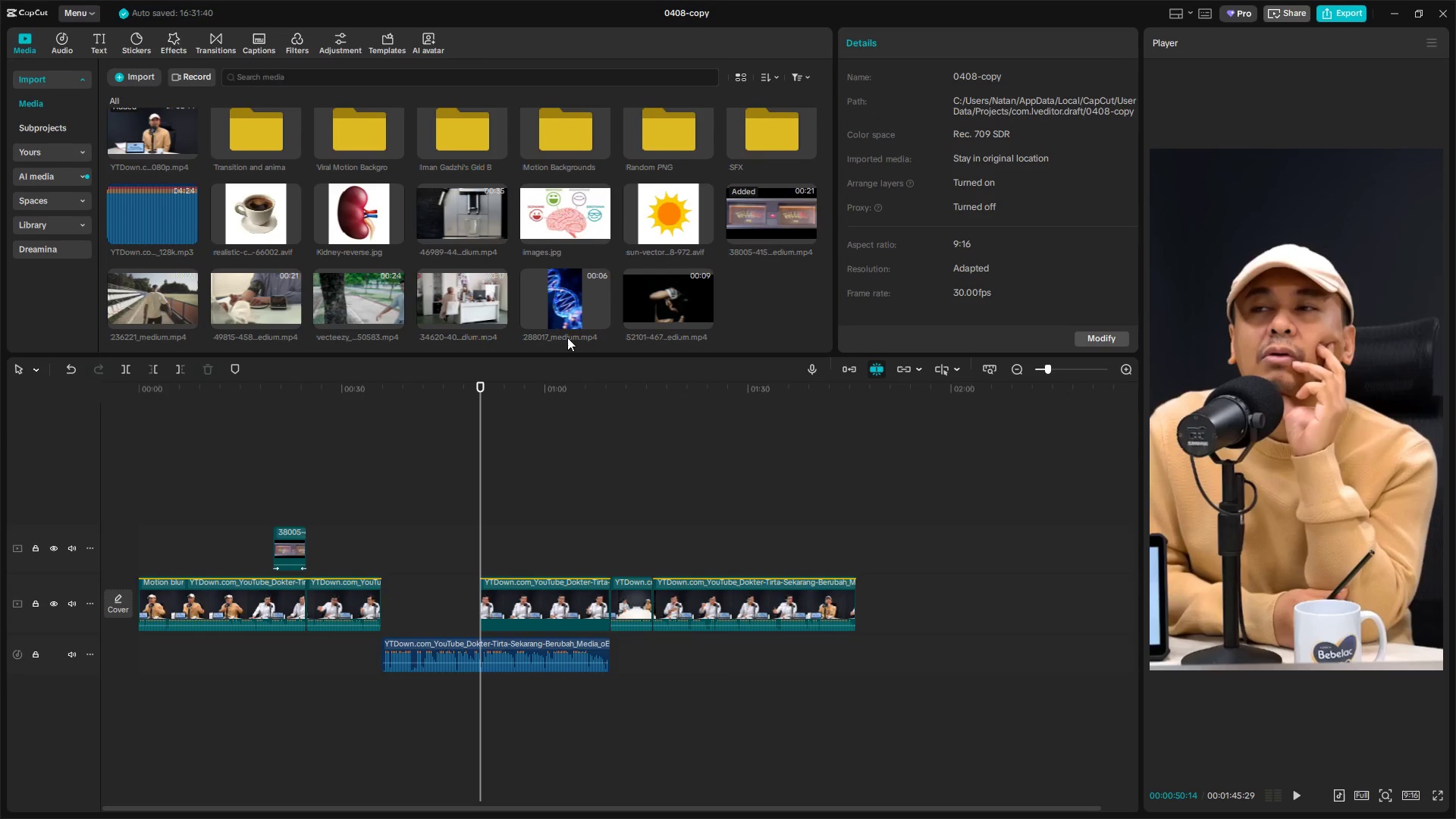 
left_click_drag(start_coordinate=[573, 308], to_coordinate=[383, 600])
 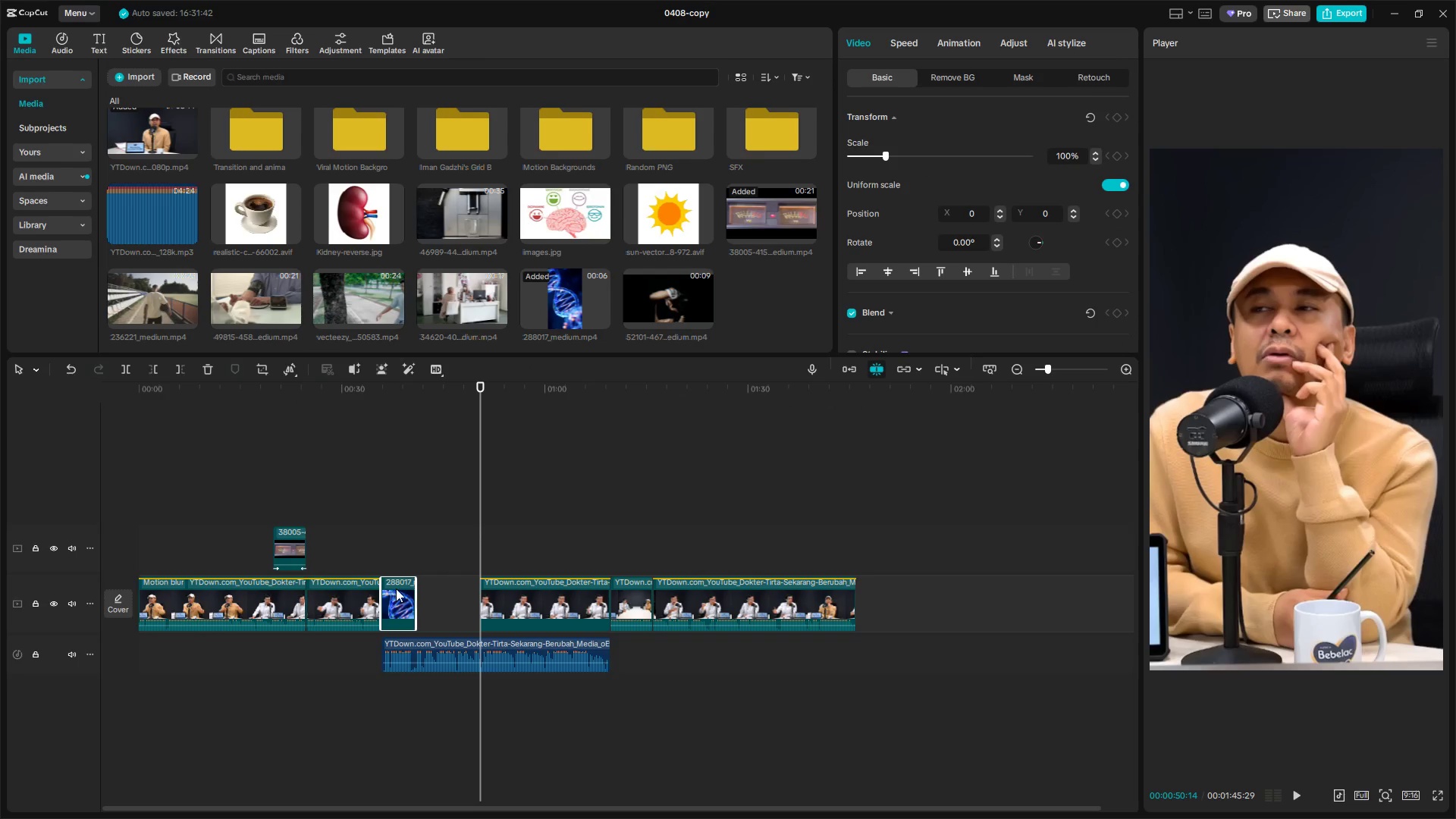 
left_click([386, 554])
 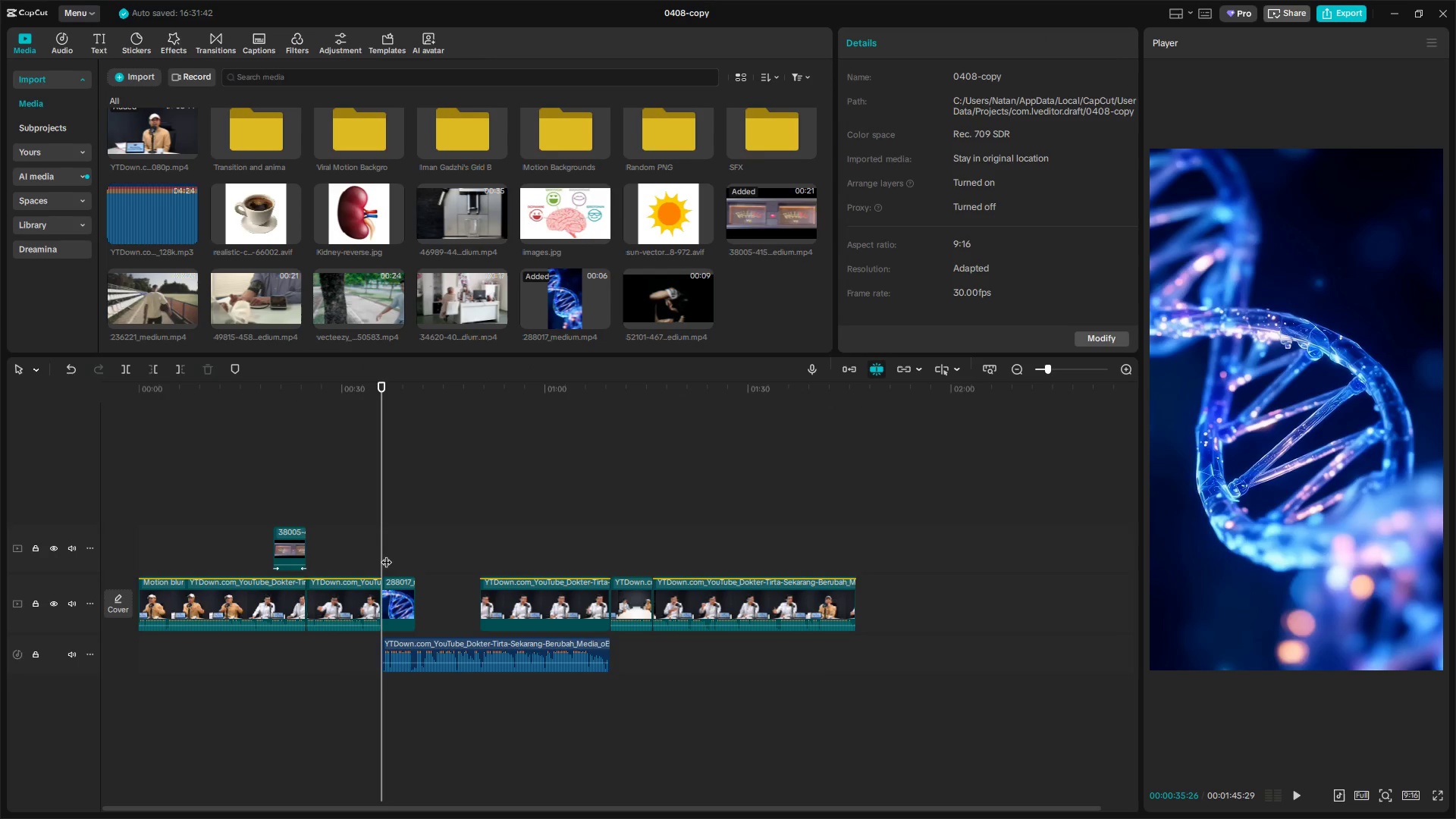 
key(Space)
 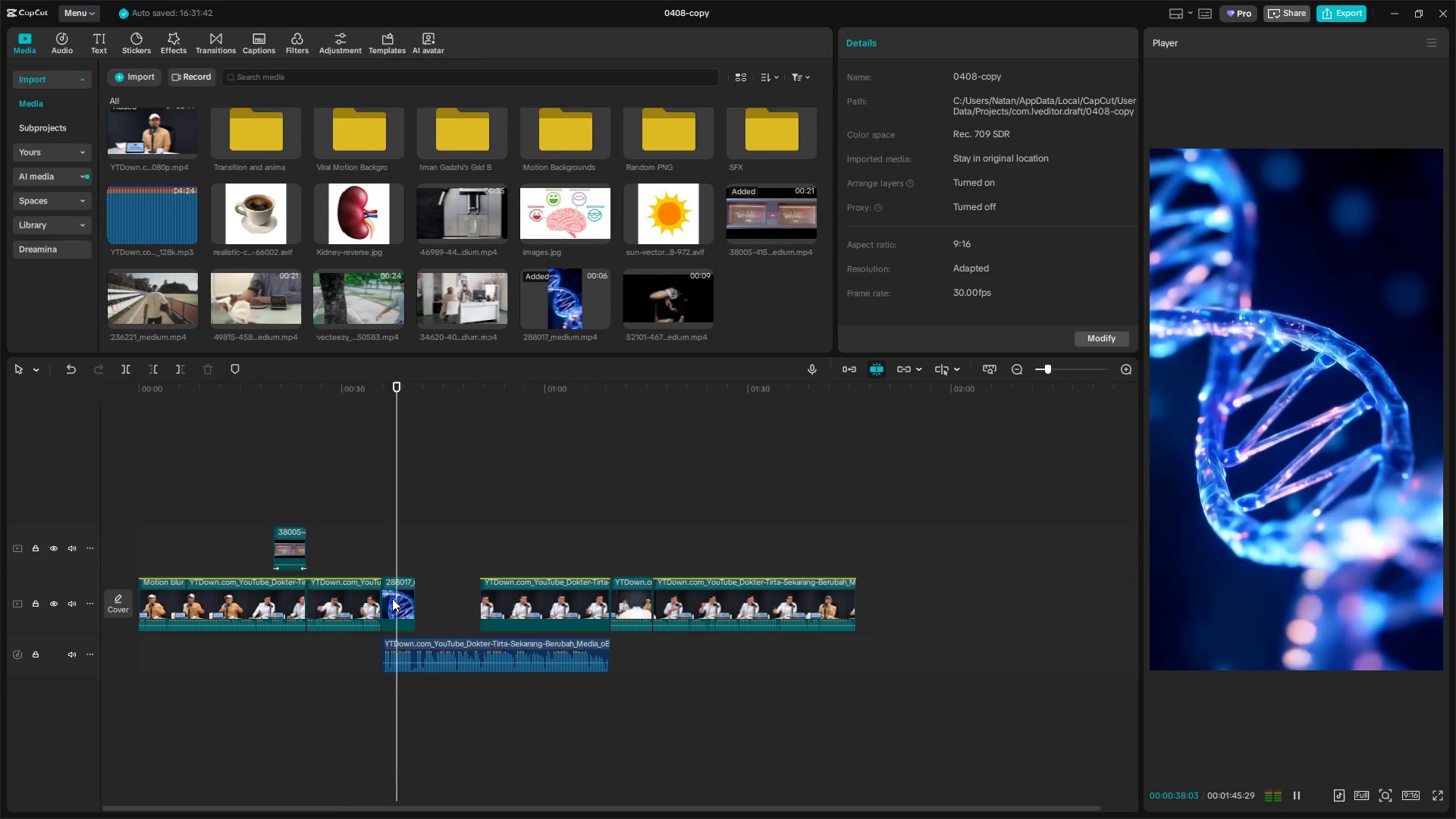 
key(Space)
 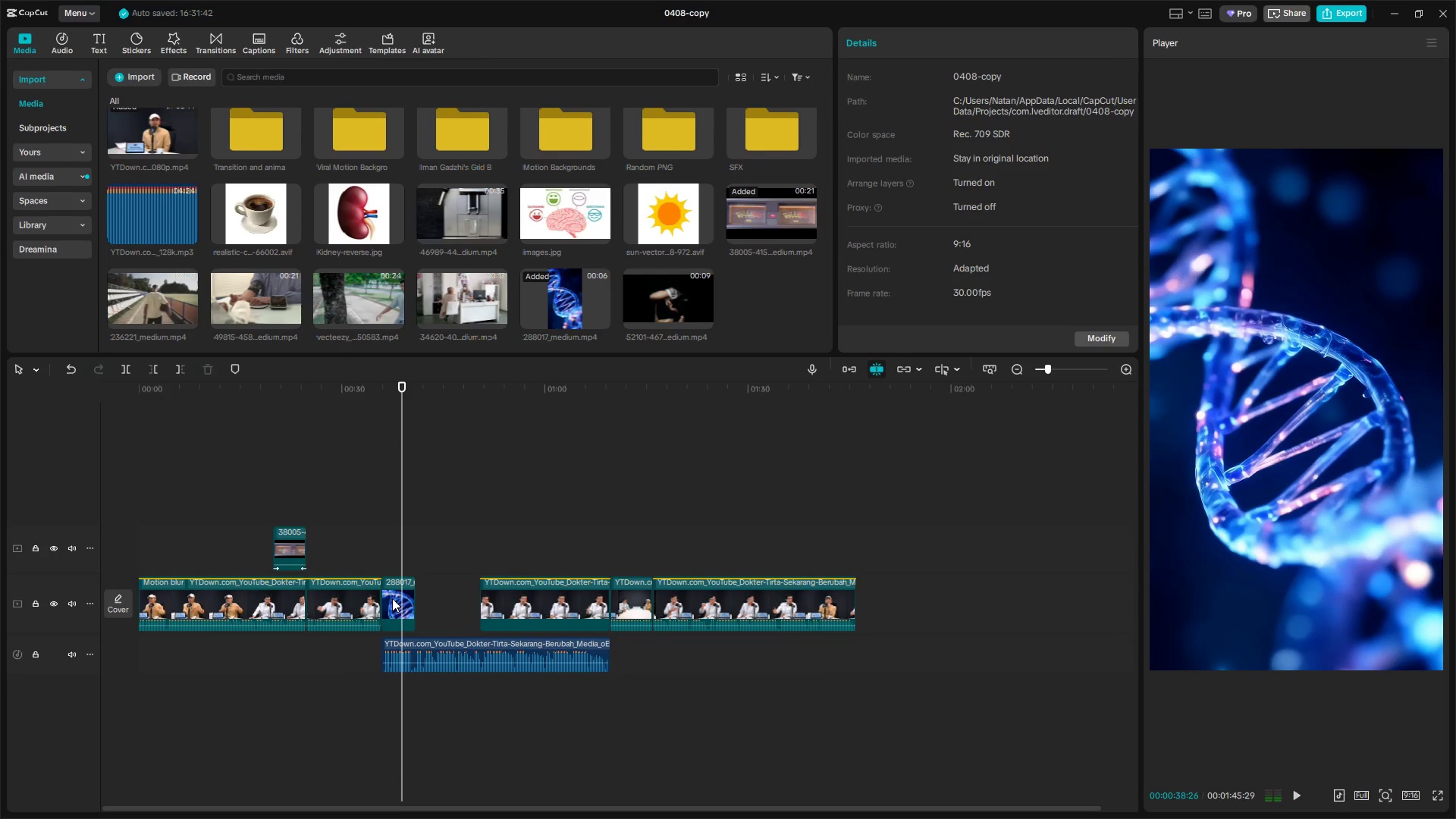 
left_click_drag(start_coordinate=[392, 598], to_coordinate=[403, 601])
 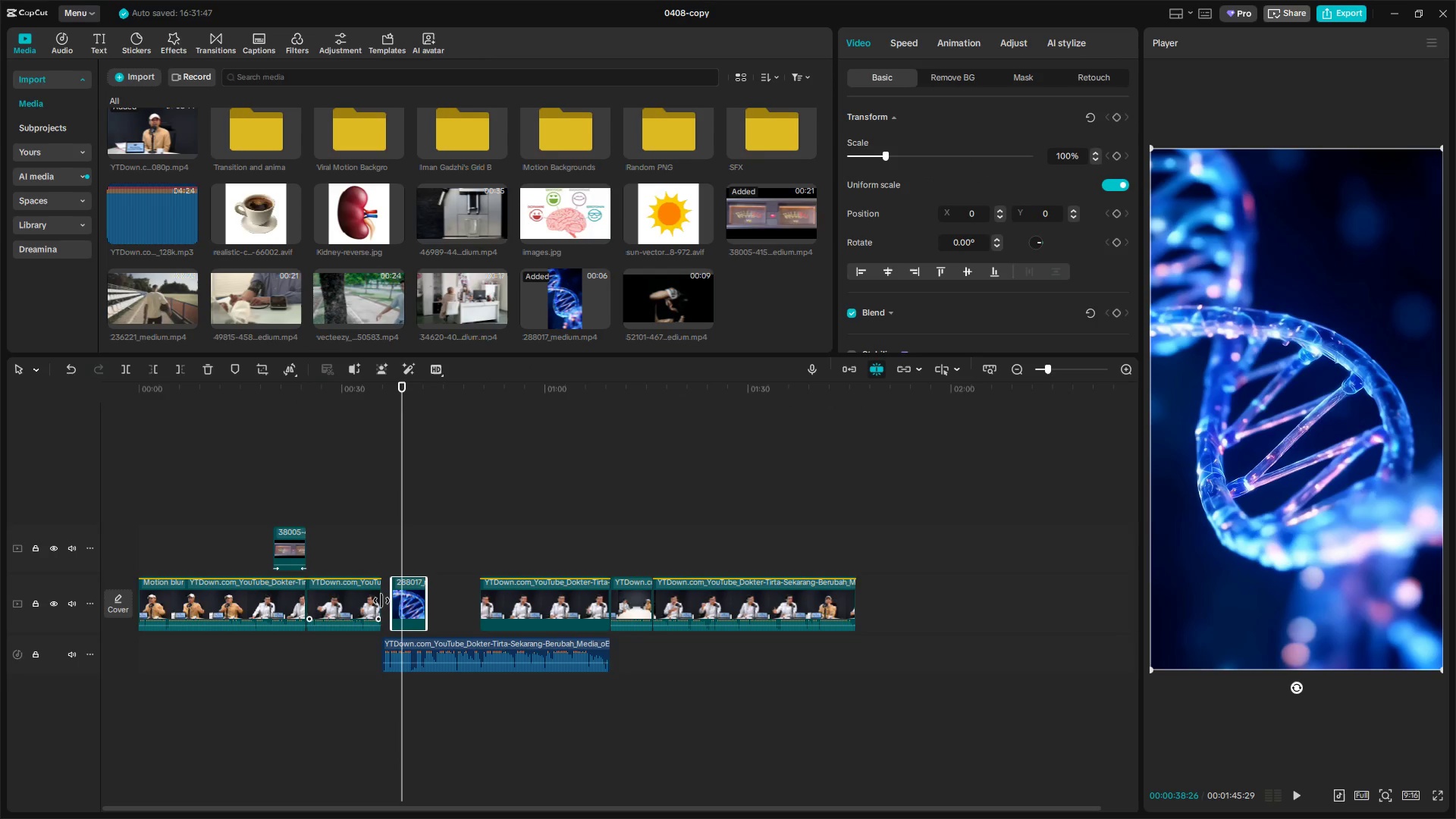 
left_click_drag(start_coordinate=[381, 601], to_coordinate=[396, 601])
 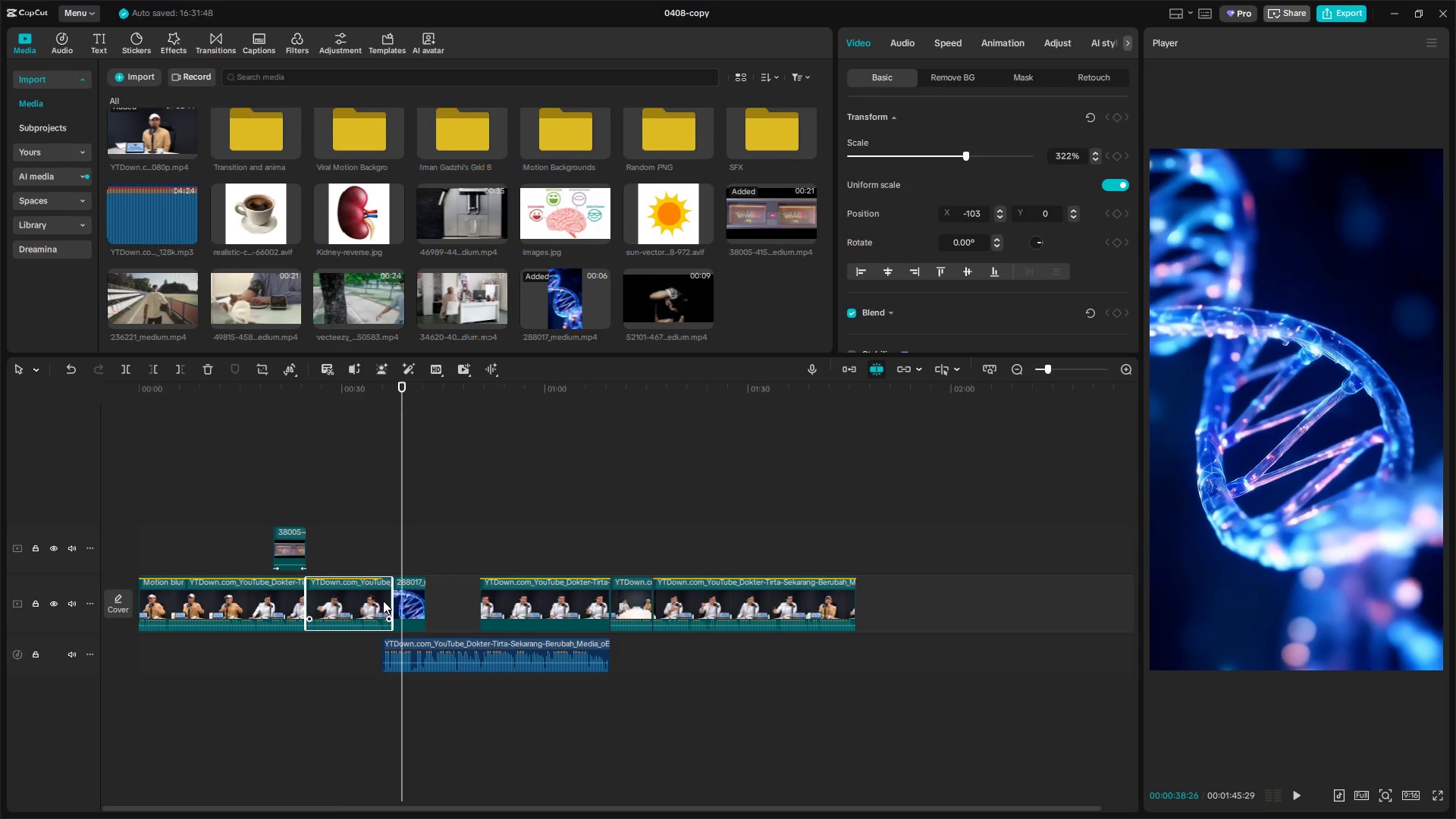 
left_click([375, 570])
 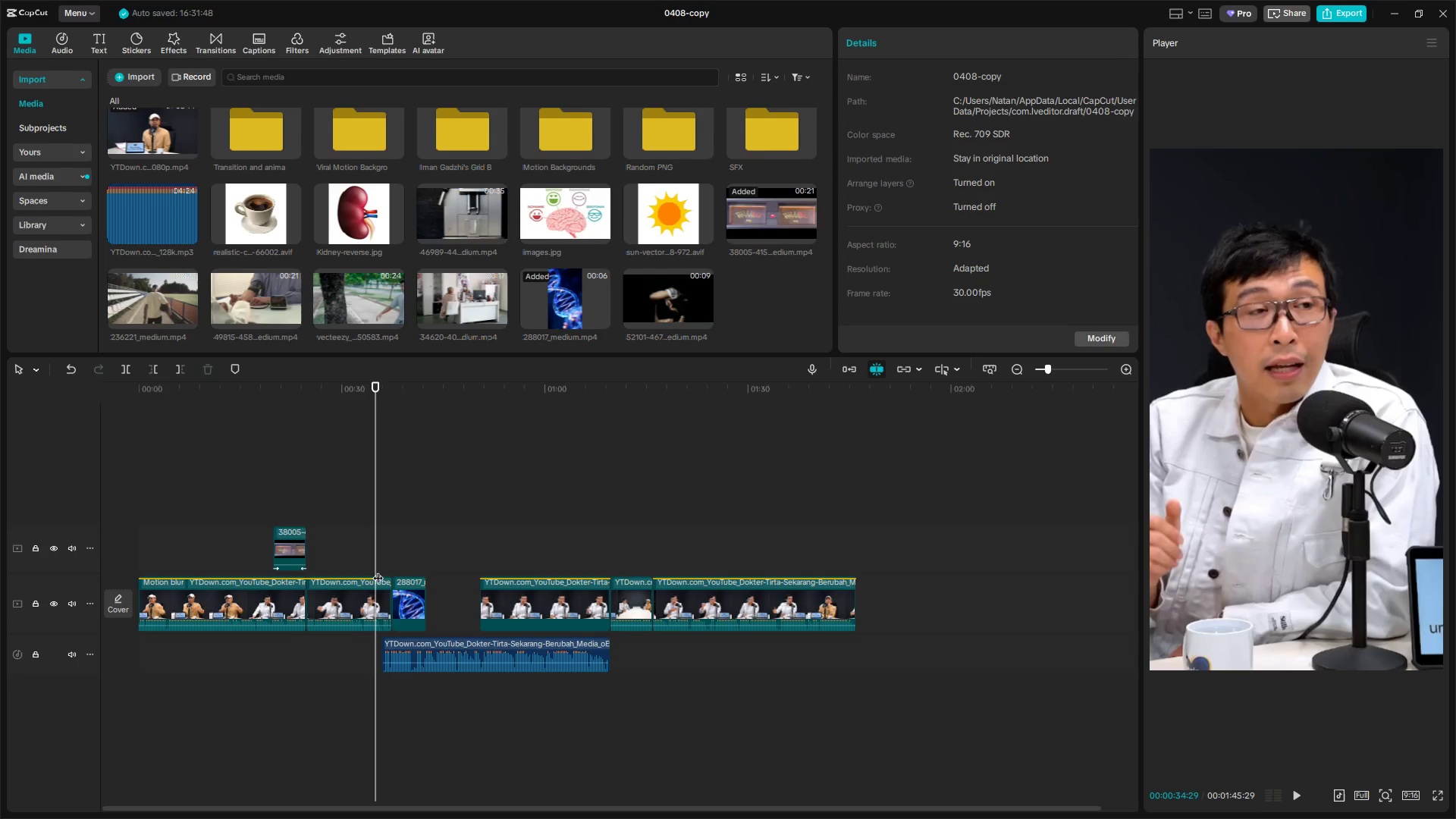 
left_click_drag(start_coordinate=[372, 564], to_coordinate=[381, 566])
 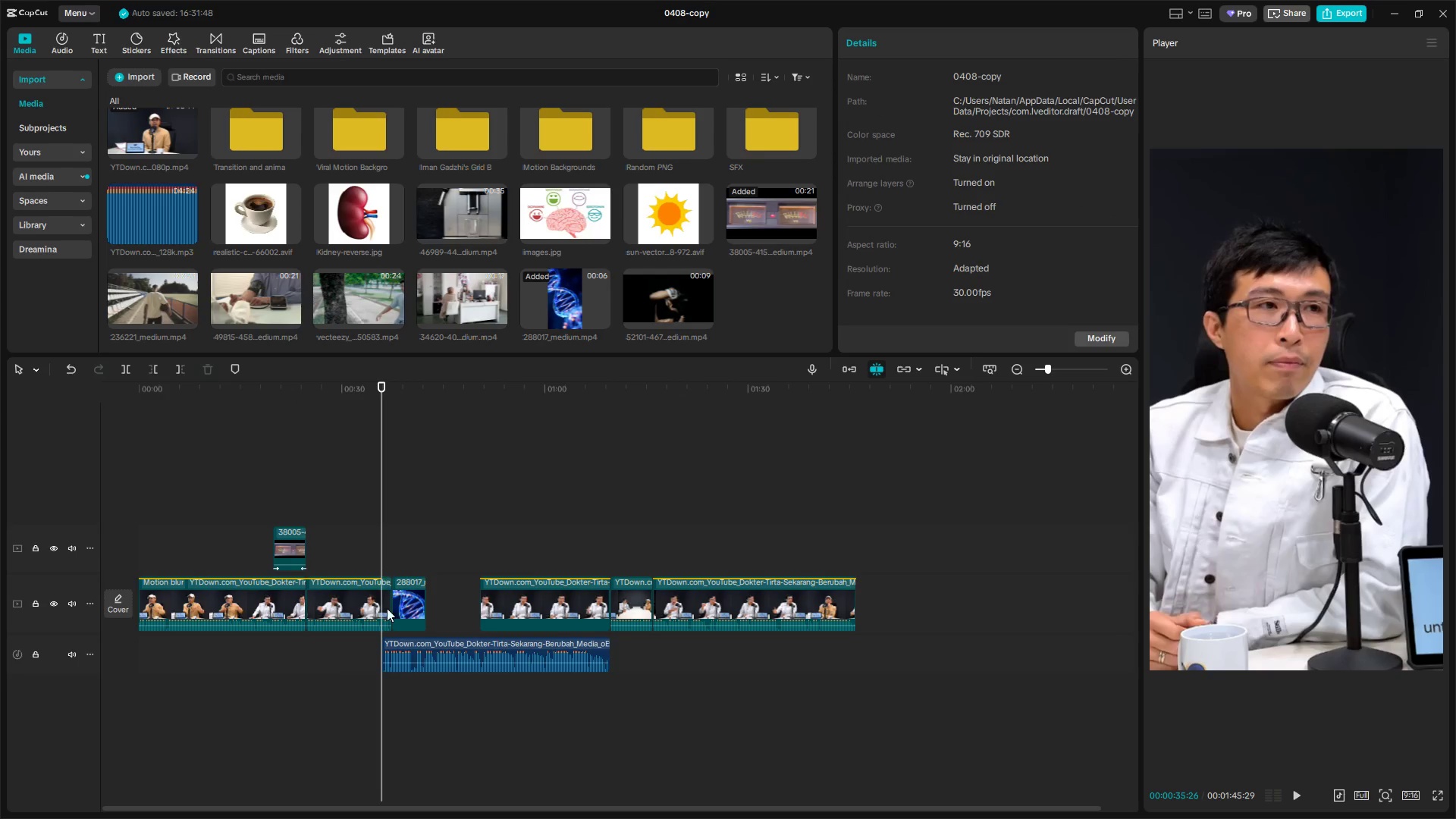 
hold_key(key=ControlLeft, duration=1.34)
scroll: coordinate [413, 668], scroll_direction: up, amount: 9.0
 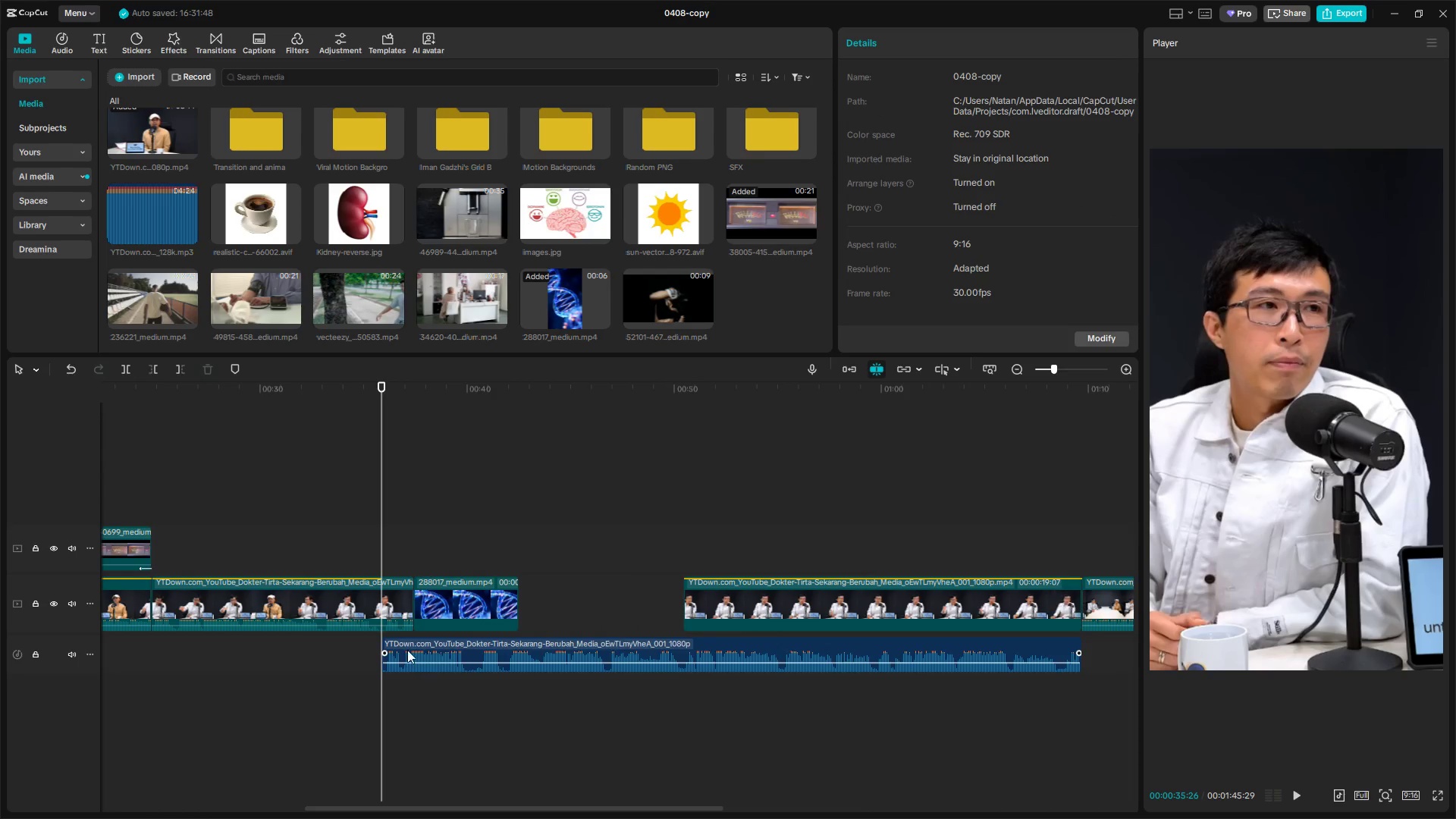 
left_click([397, 598])
 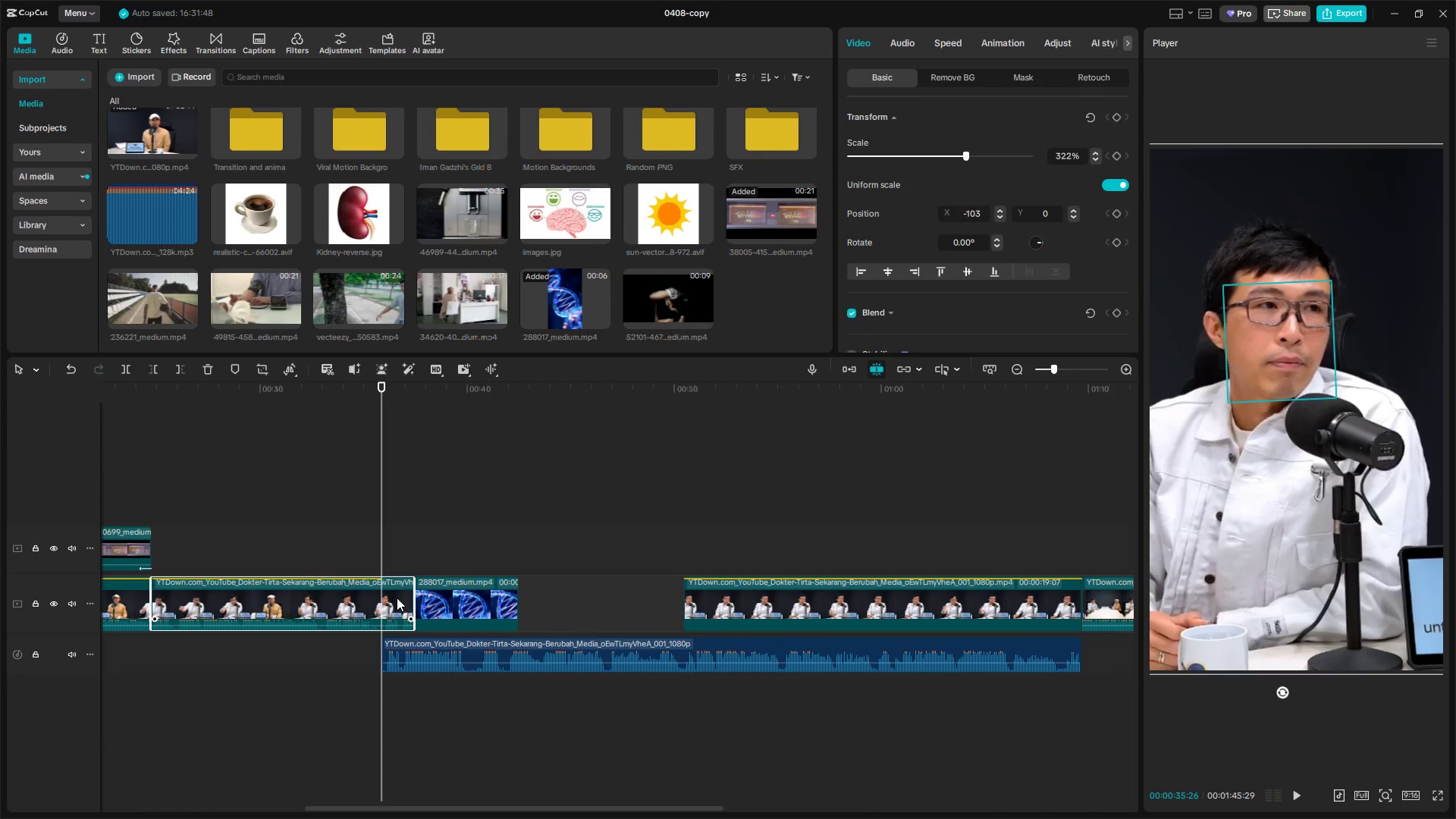 
hold_key(key=ShiftLeft, duration=0.41)
 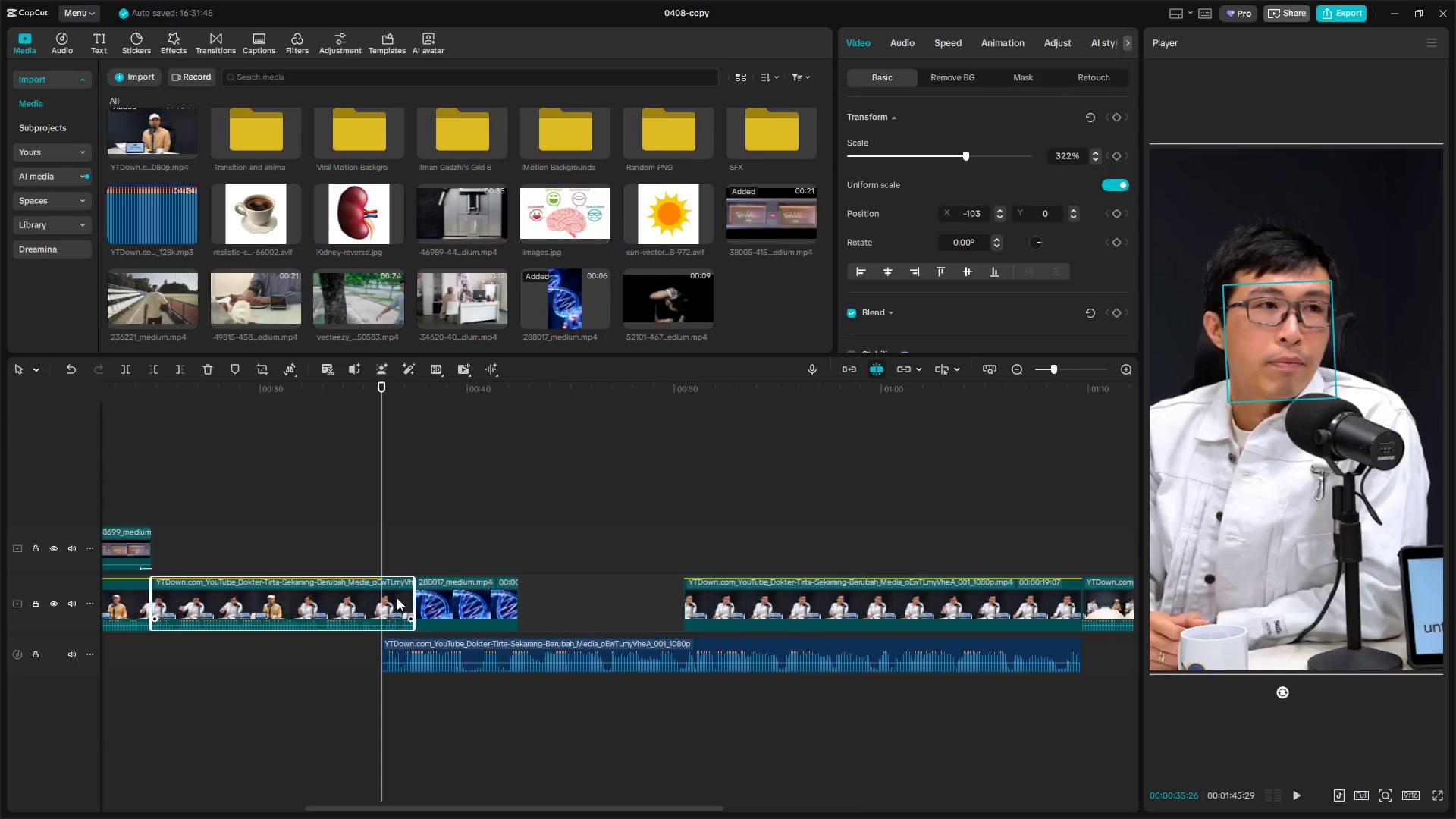 
key(Control+Z)
 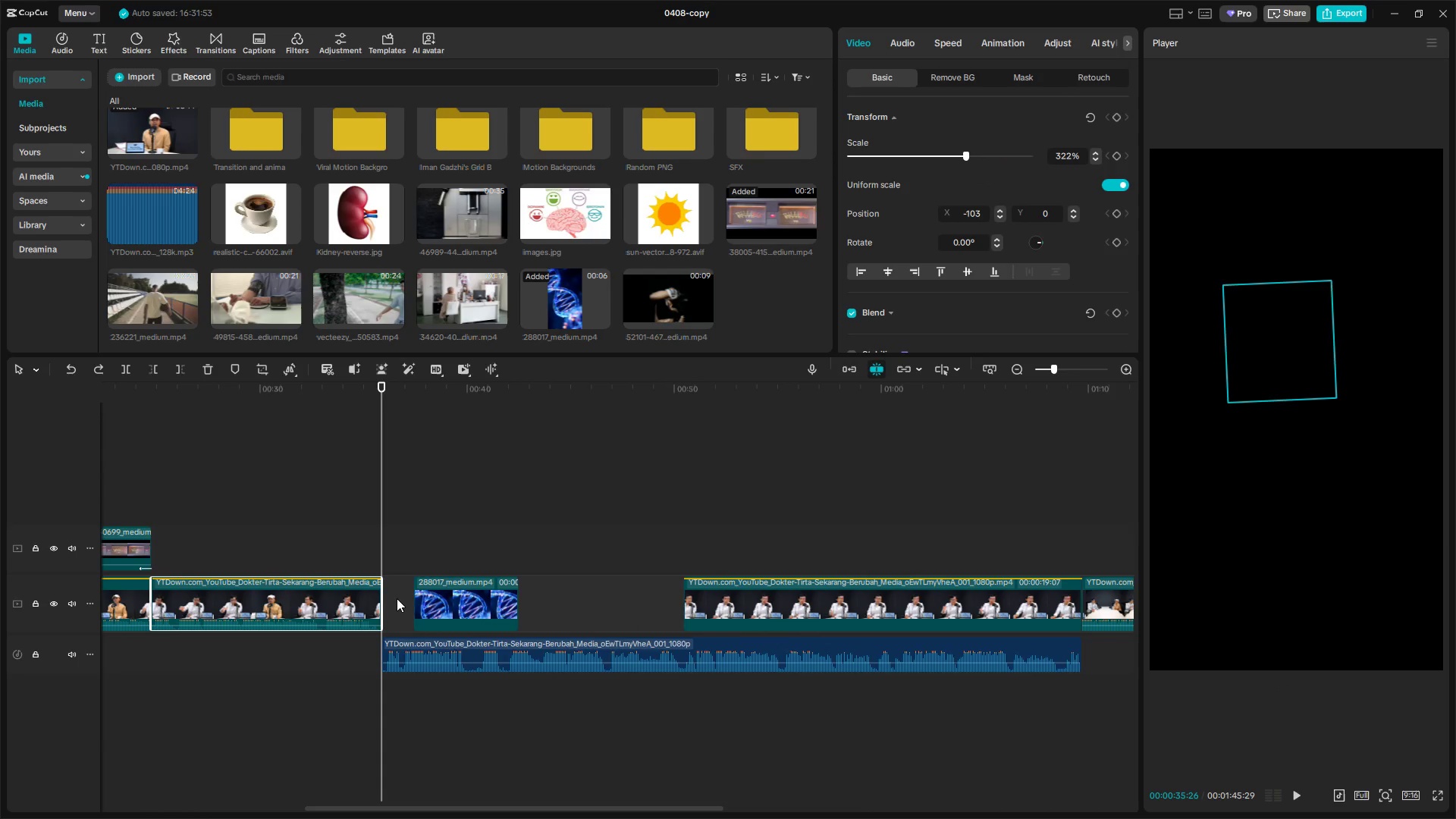 
key(Control+Z)
 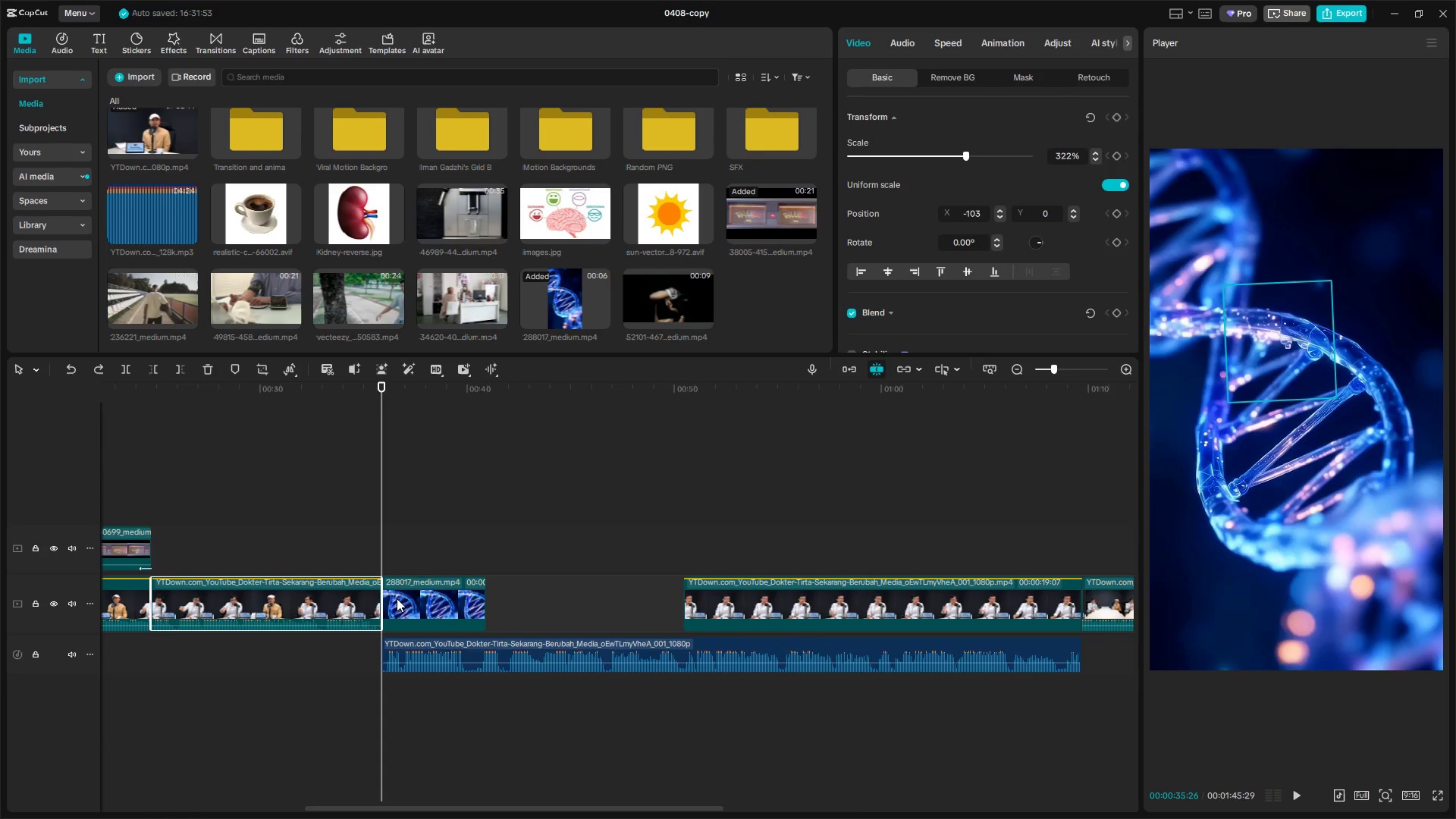 
key(Control+Z)
 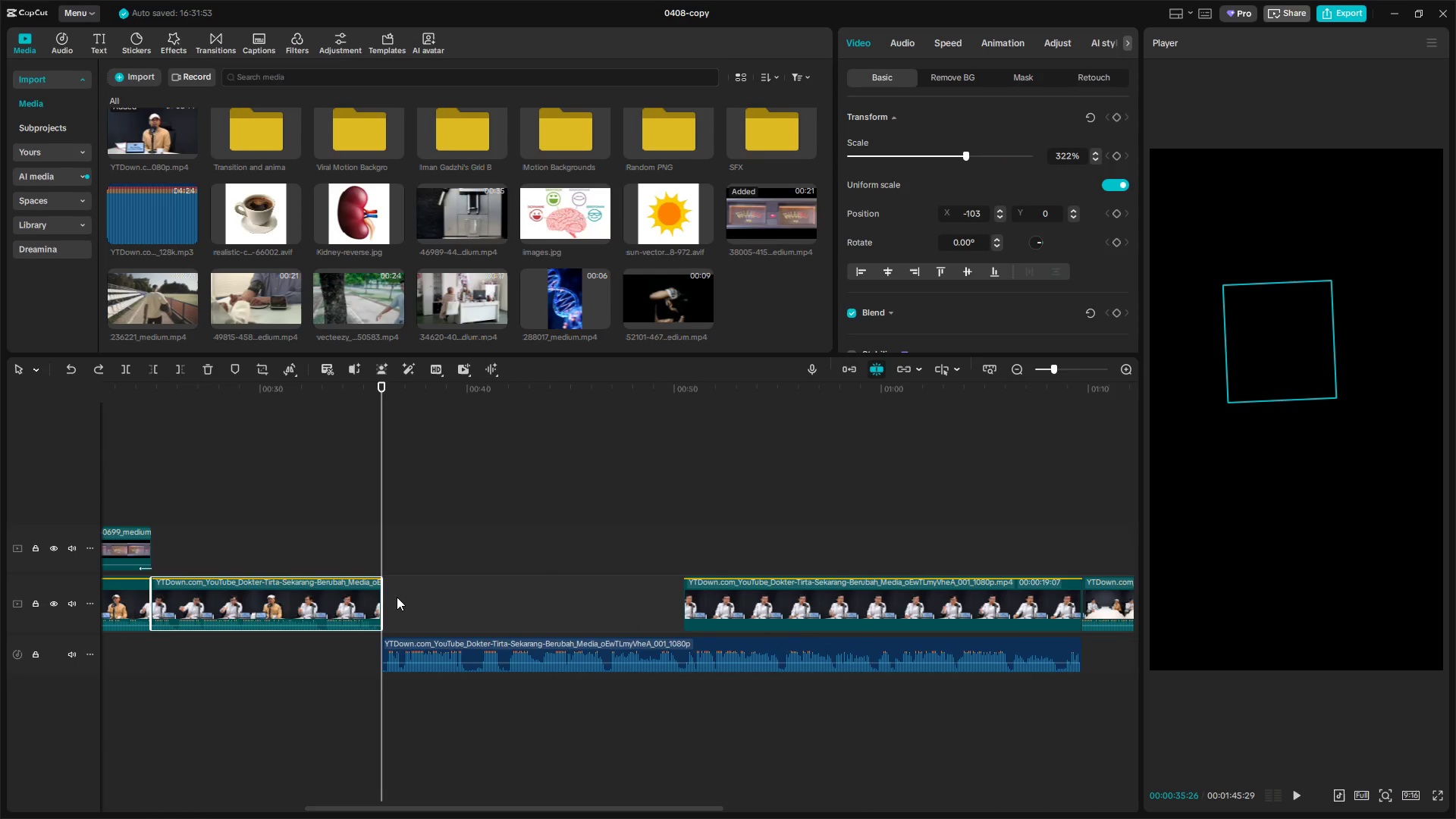 
key(Control+Z)
 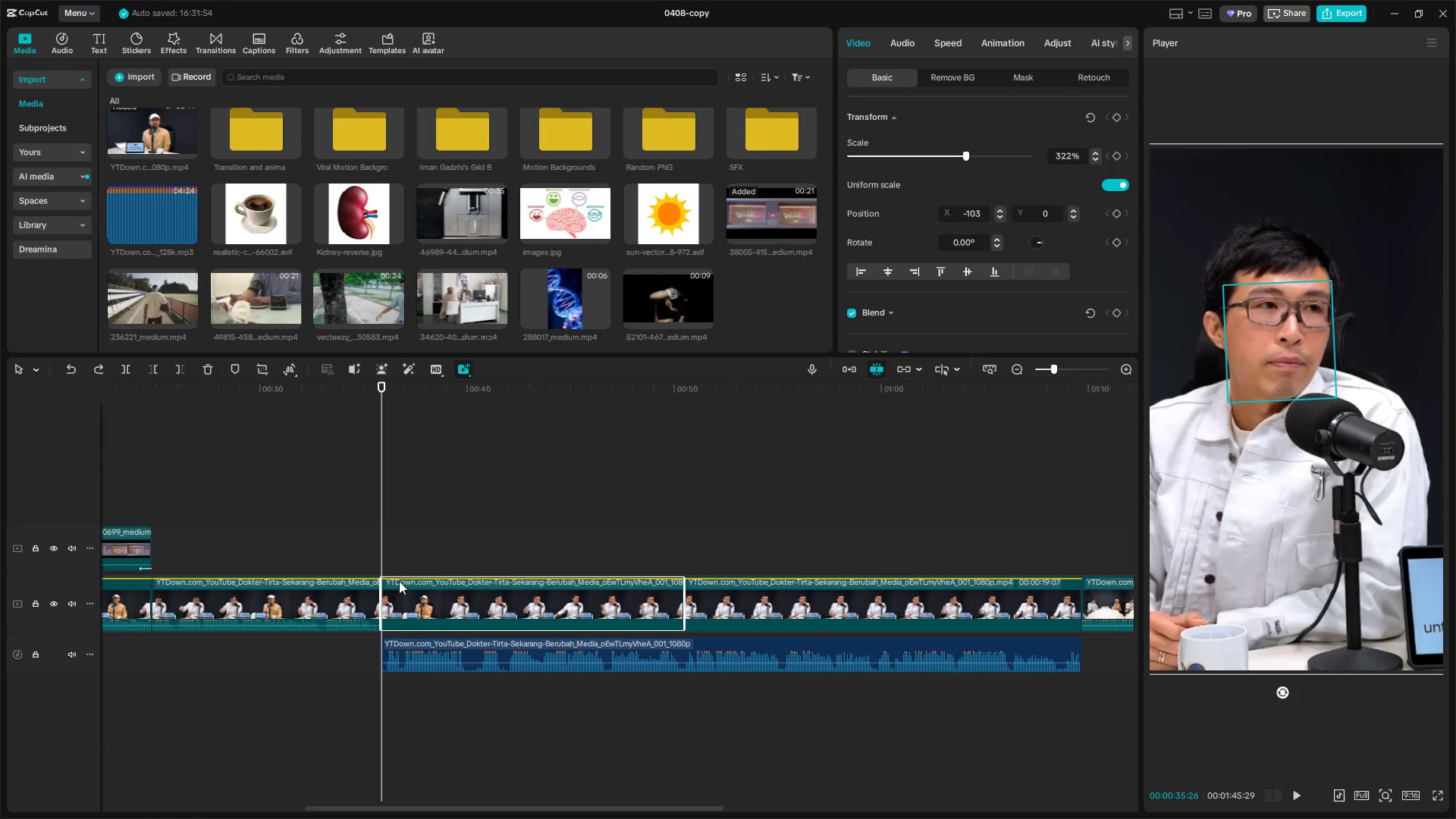 
key(Space)
 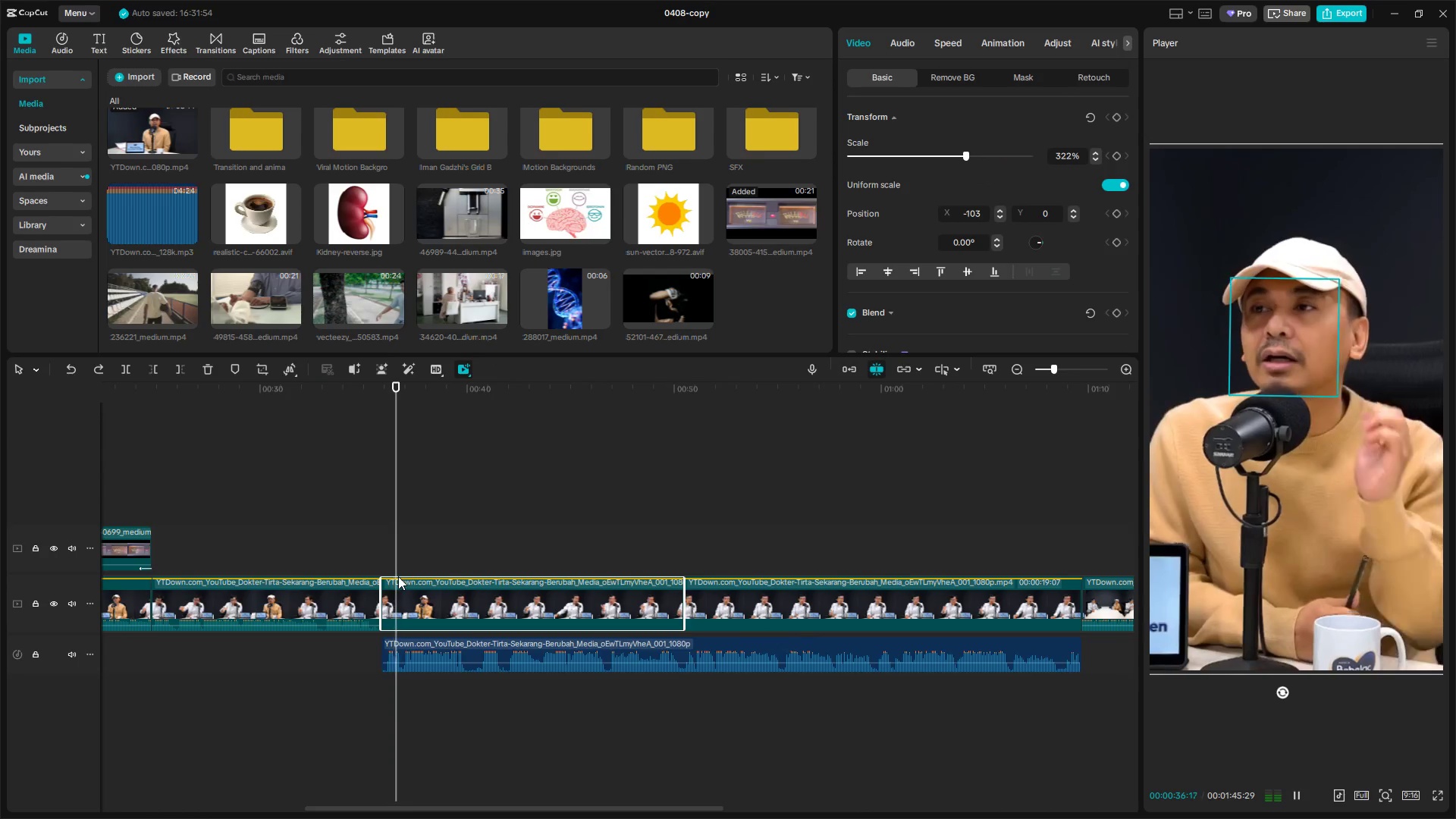 
key(Space)
 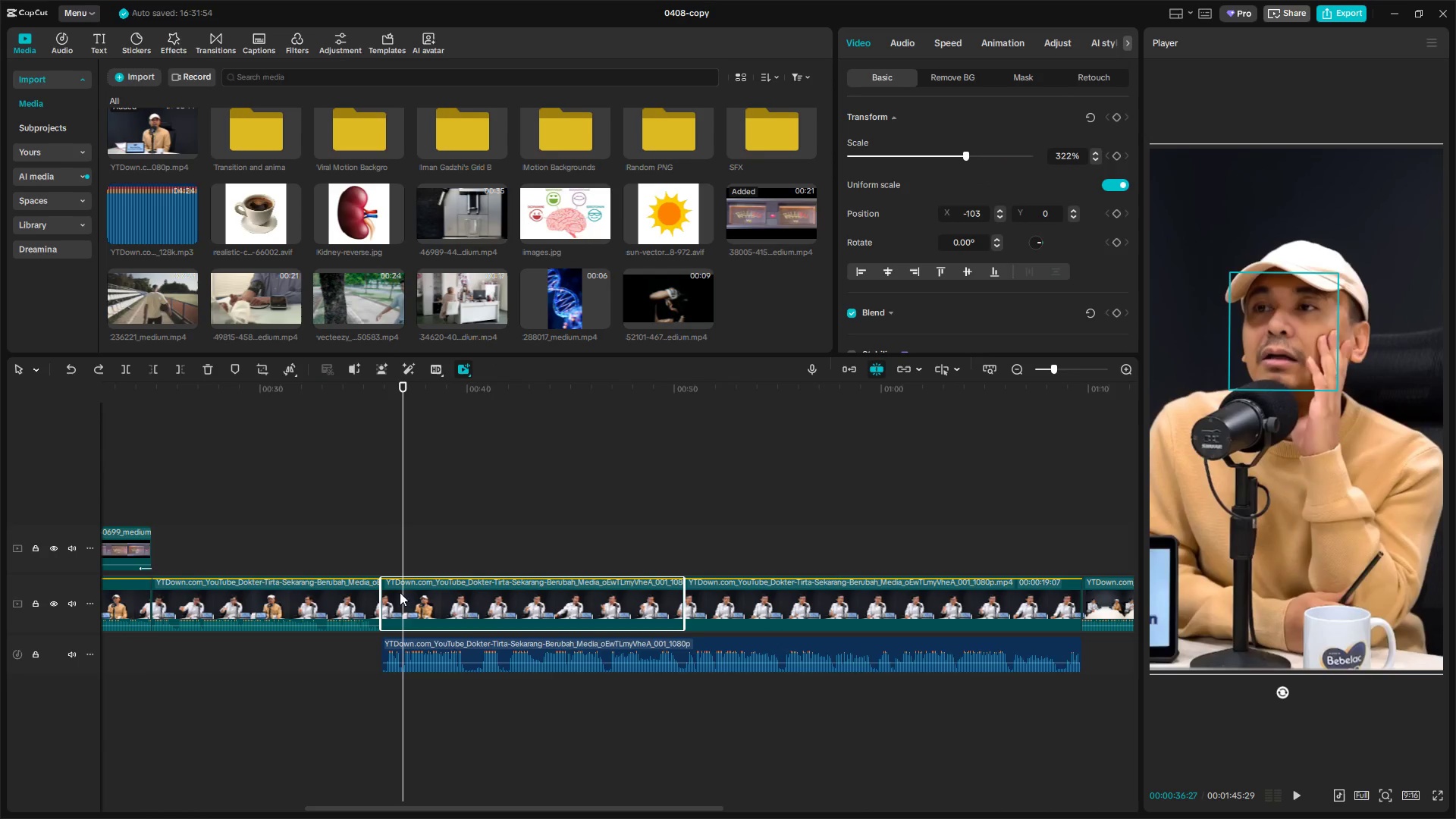 
key(Space)
 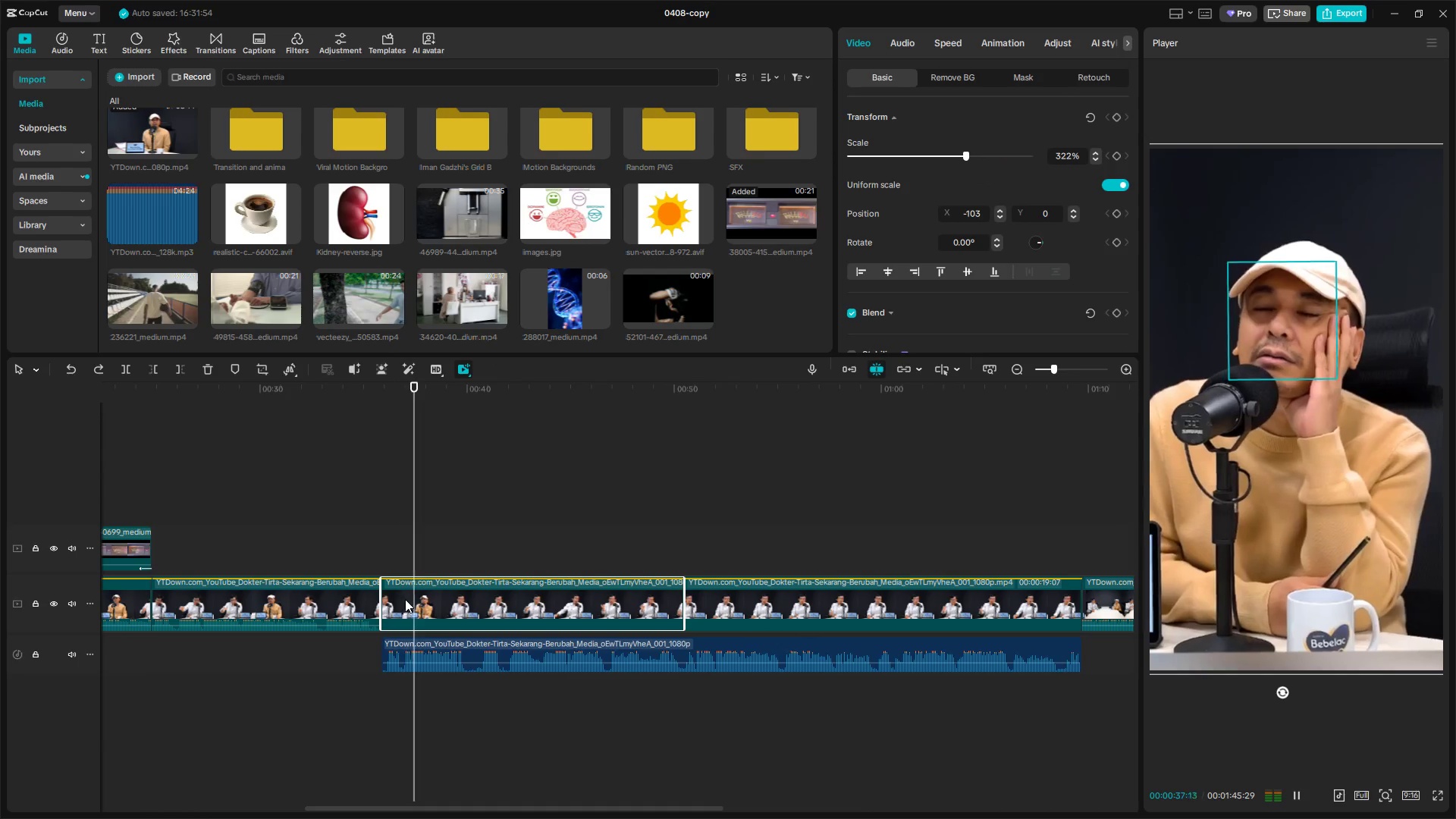 
key(Space)
 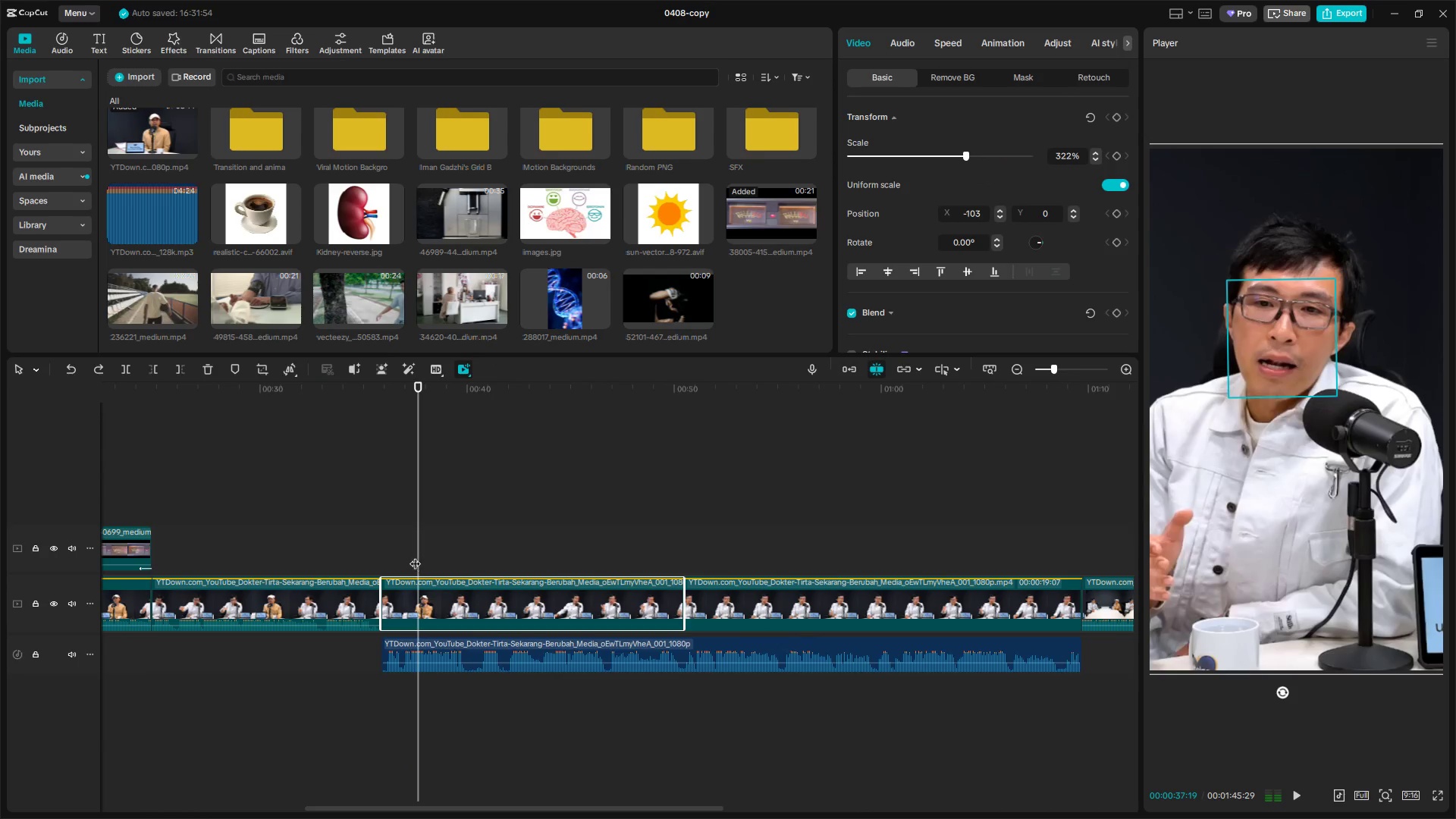 
left_click([413, 556])
 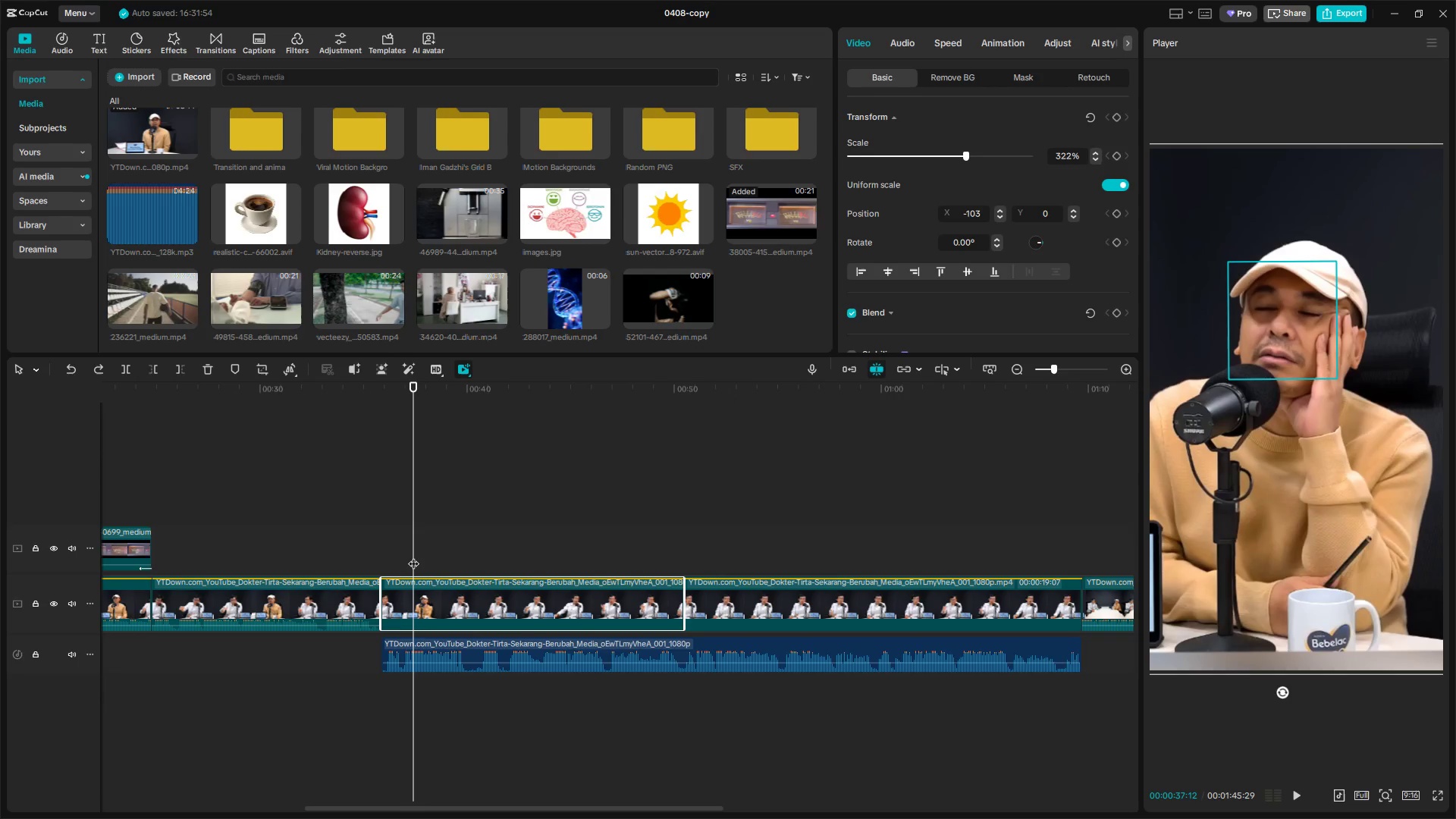 
left_click_drag(start_coordinate=[413, 556], to_coordinate=[404, 554])
 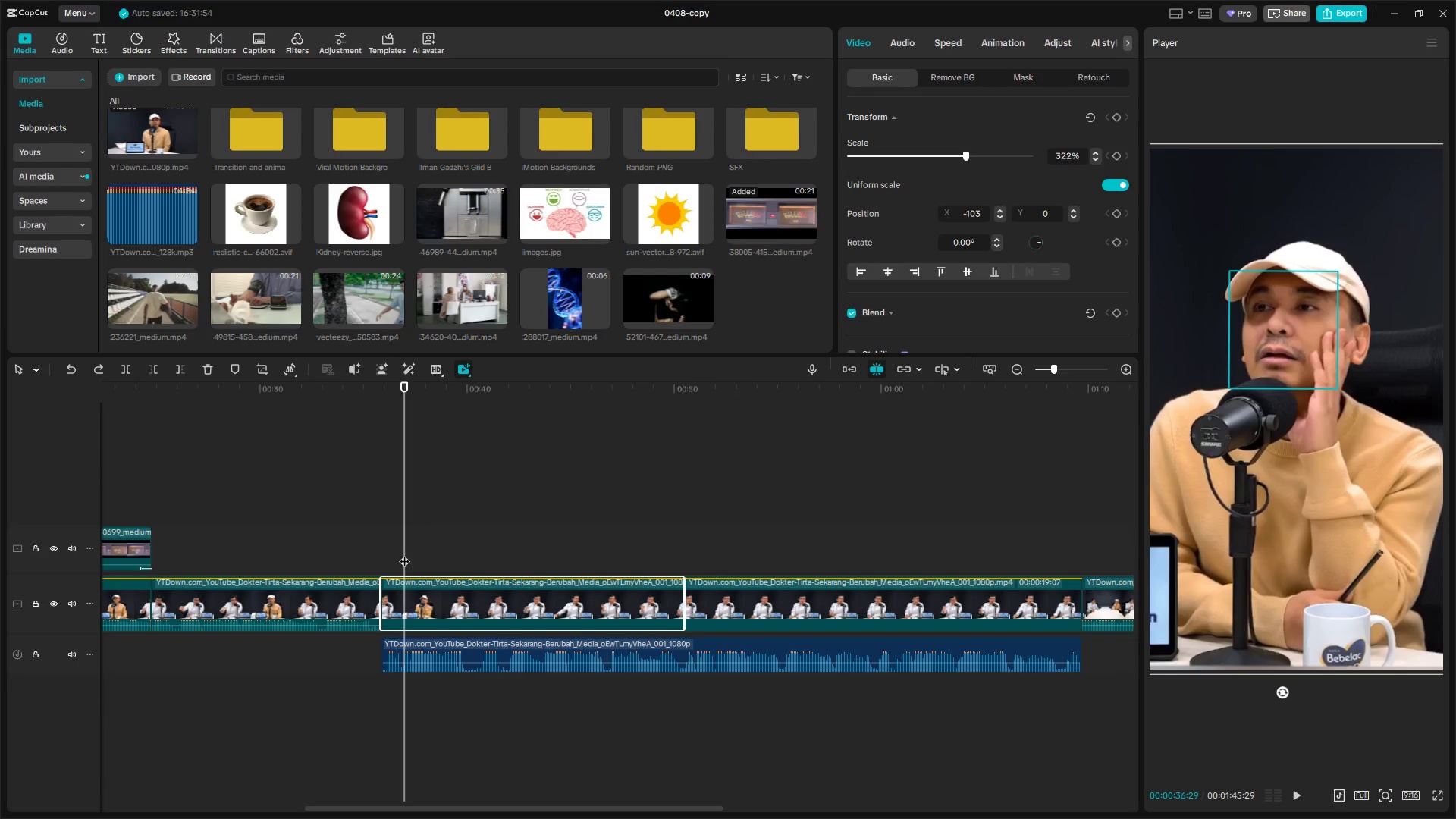 
key(Space)
 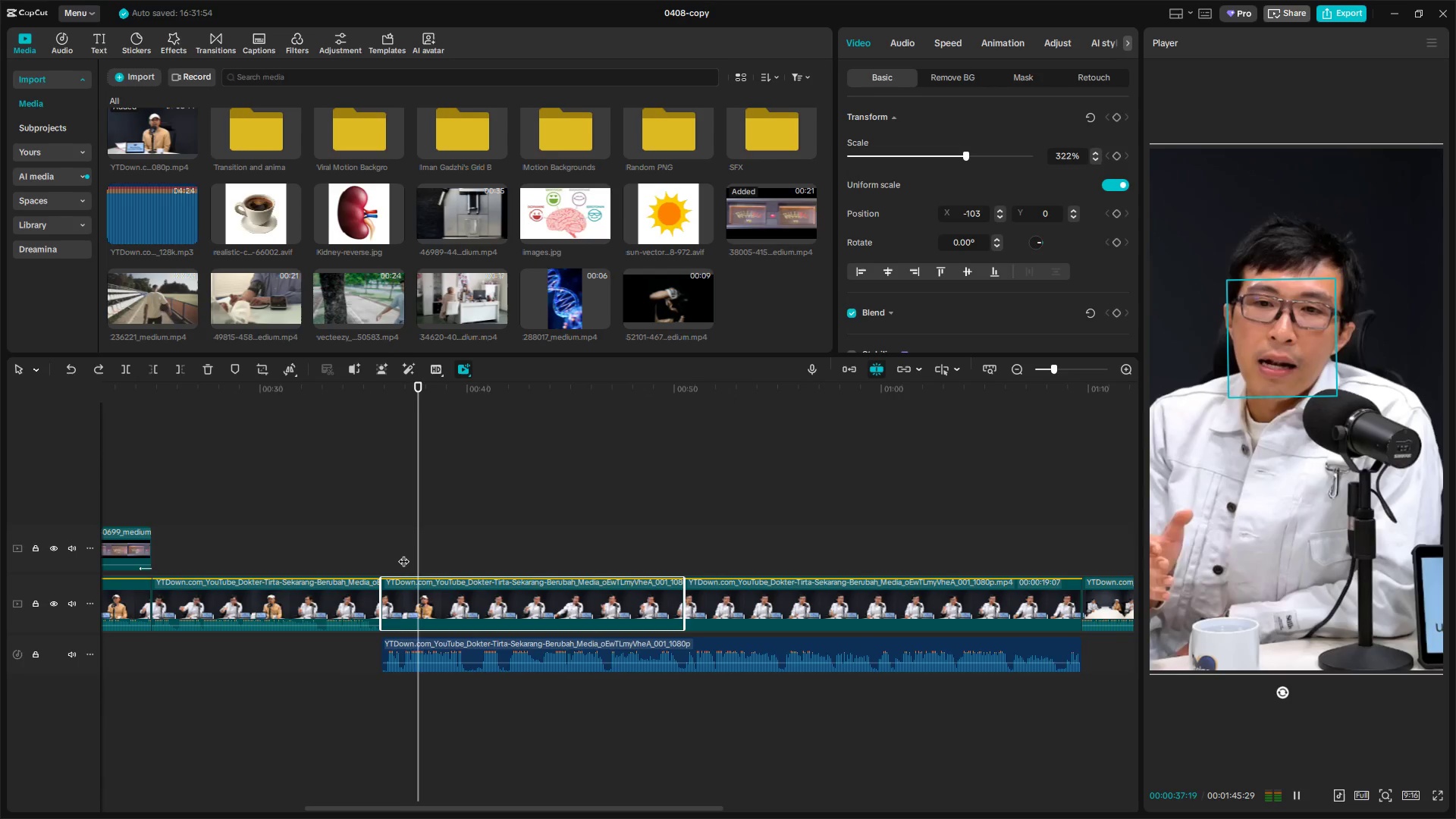 
key(Space)
 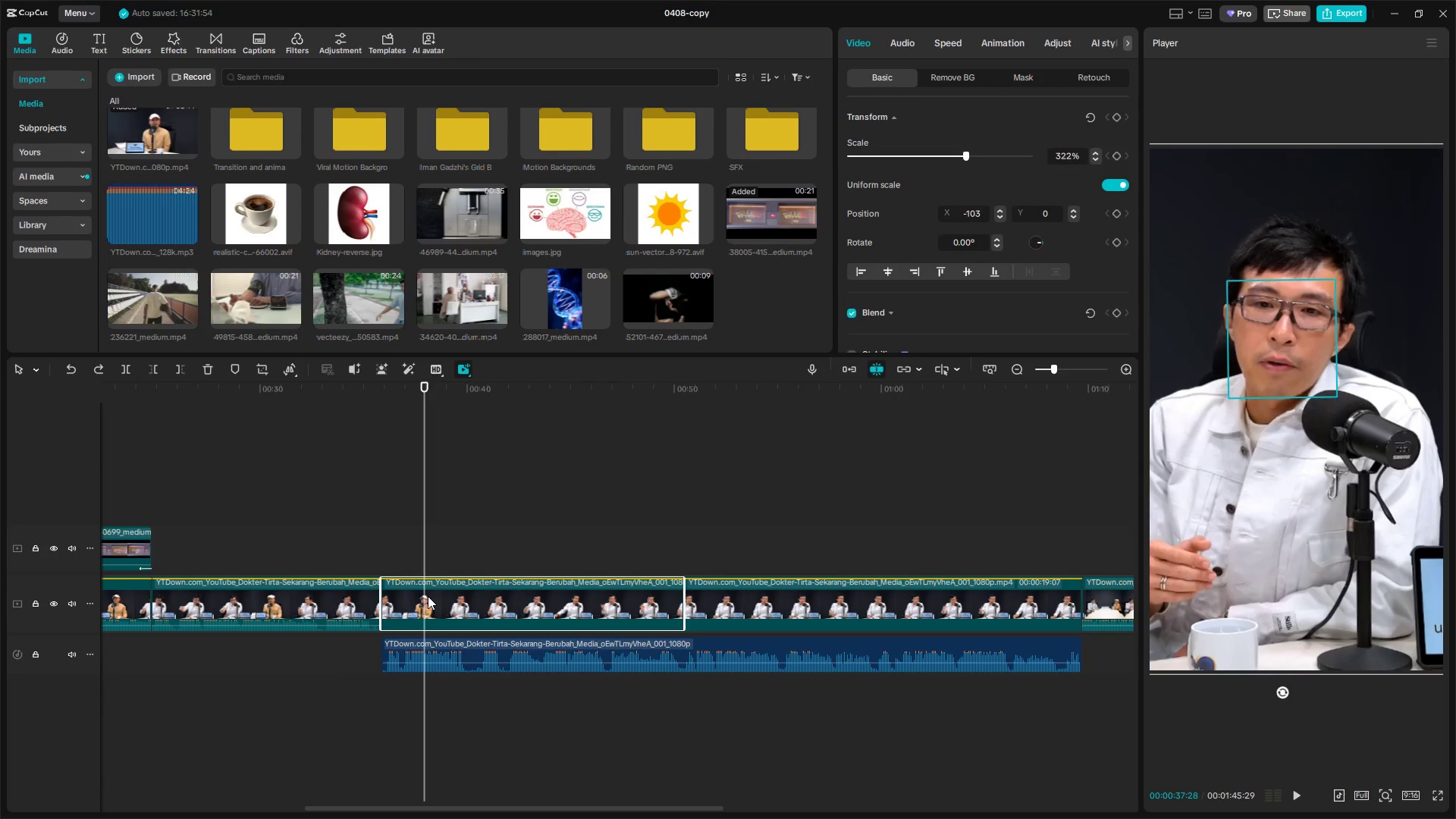 
key(Space)
 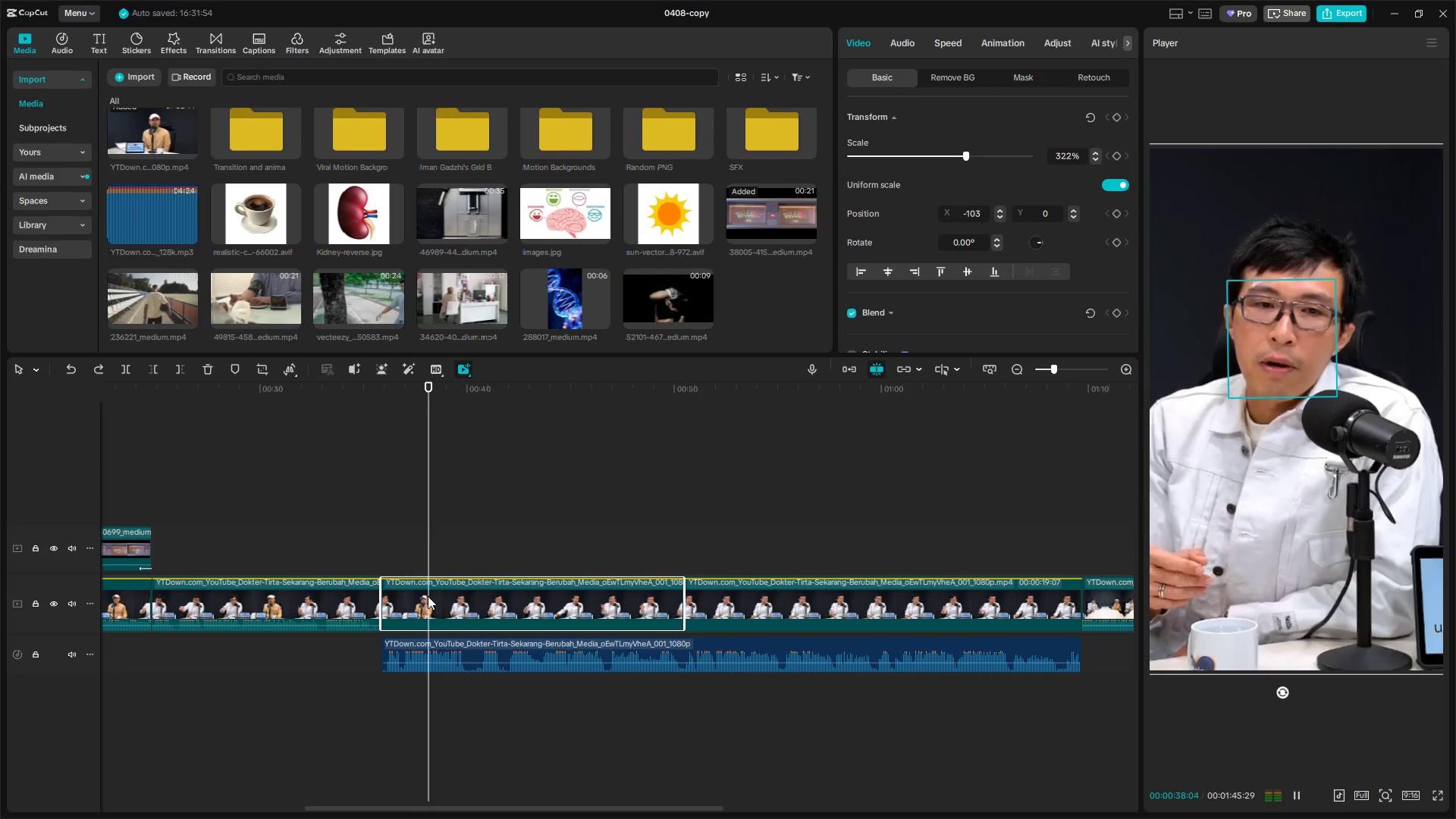 
key(Space)
 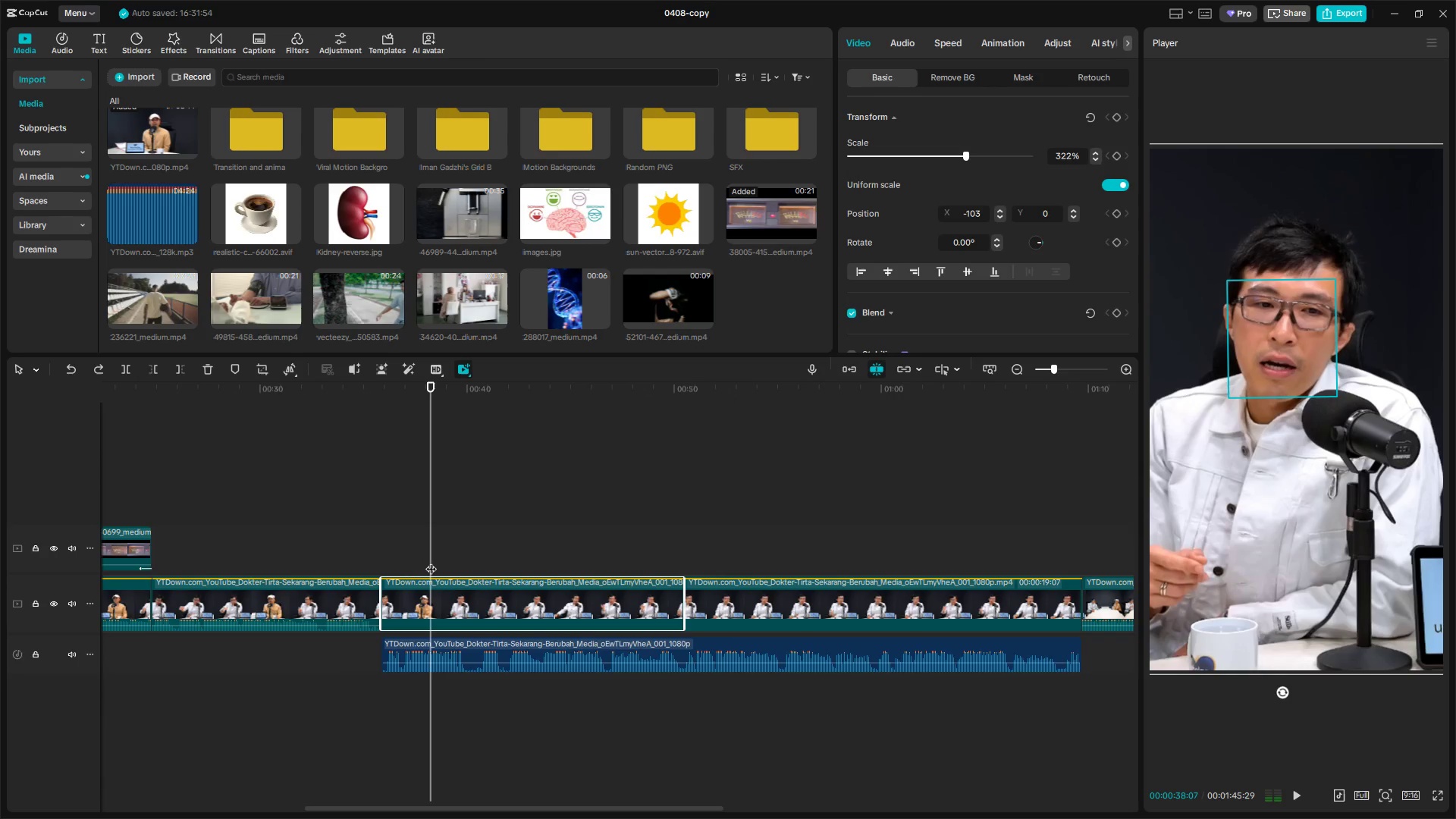 
left_click([431, 560])
 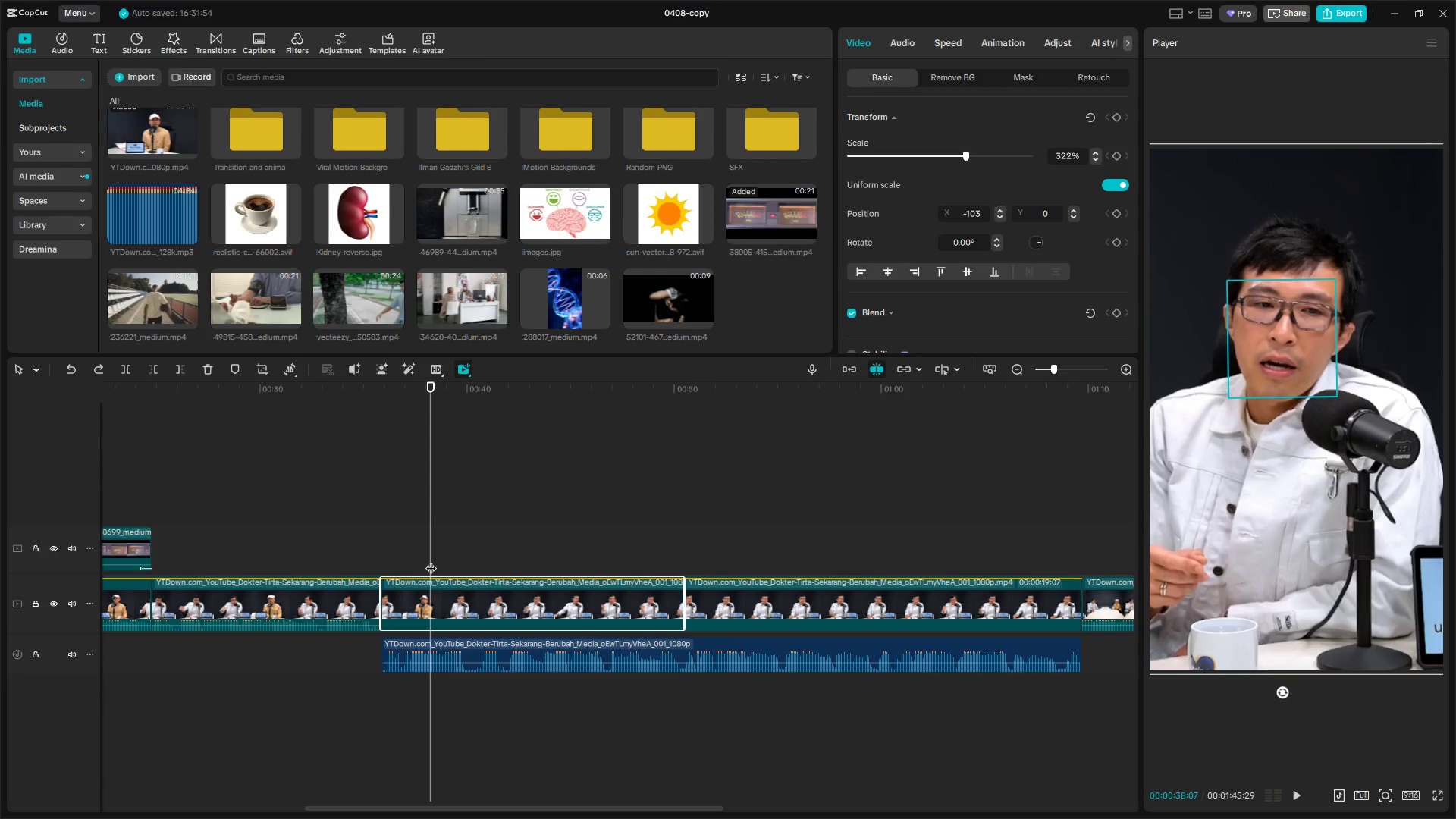 
left_click_drag(start_coordinate=[430, 560], to_coordinate=[425, 562])
 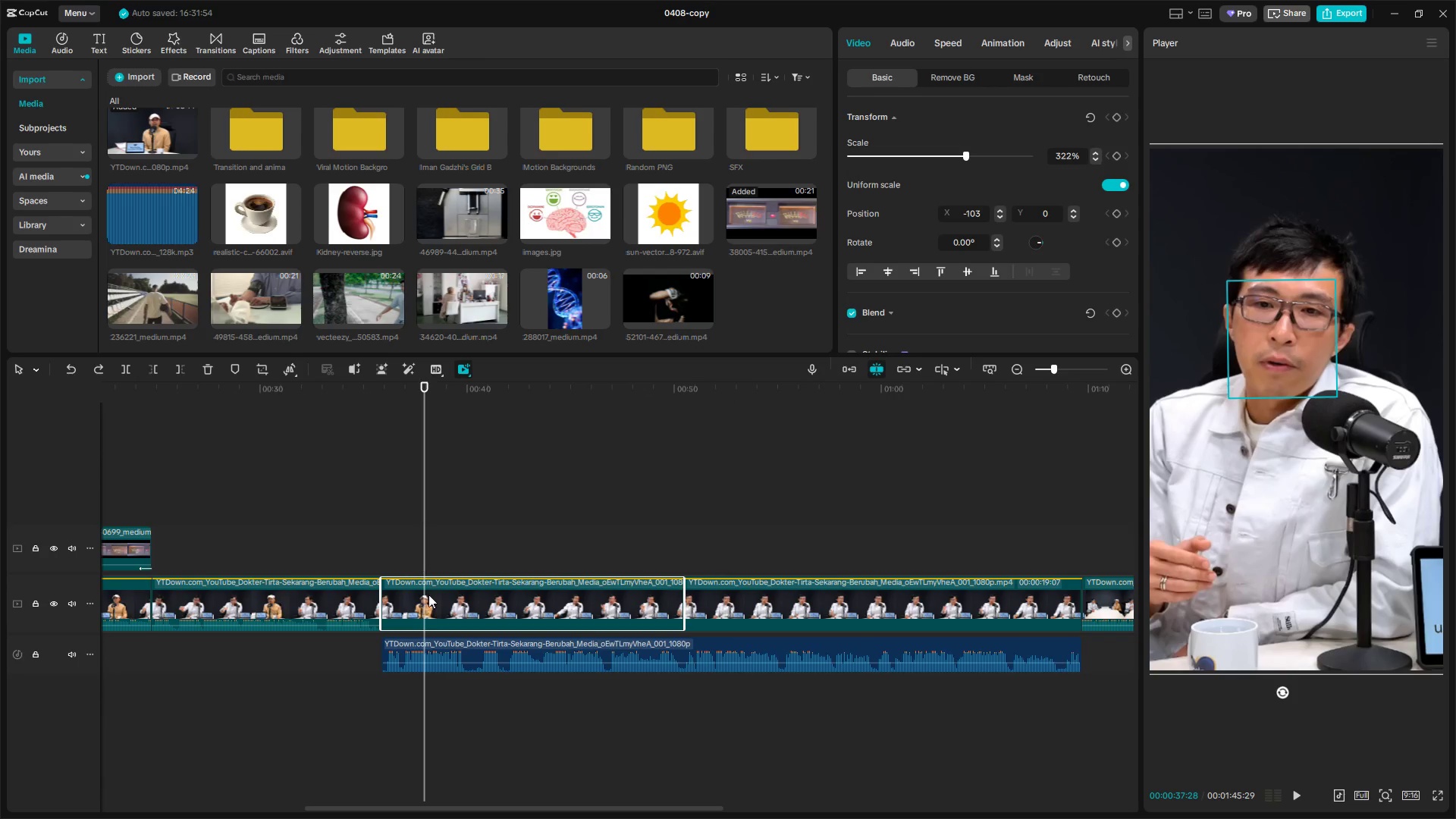 
left_click([432, 604])
 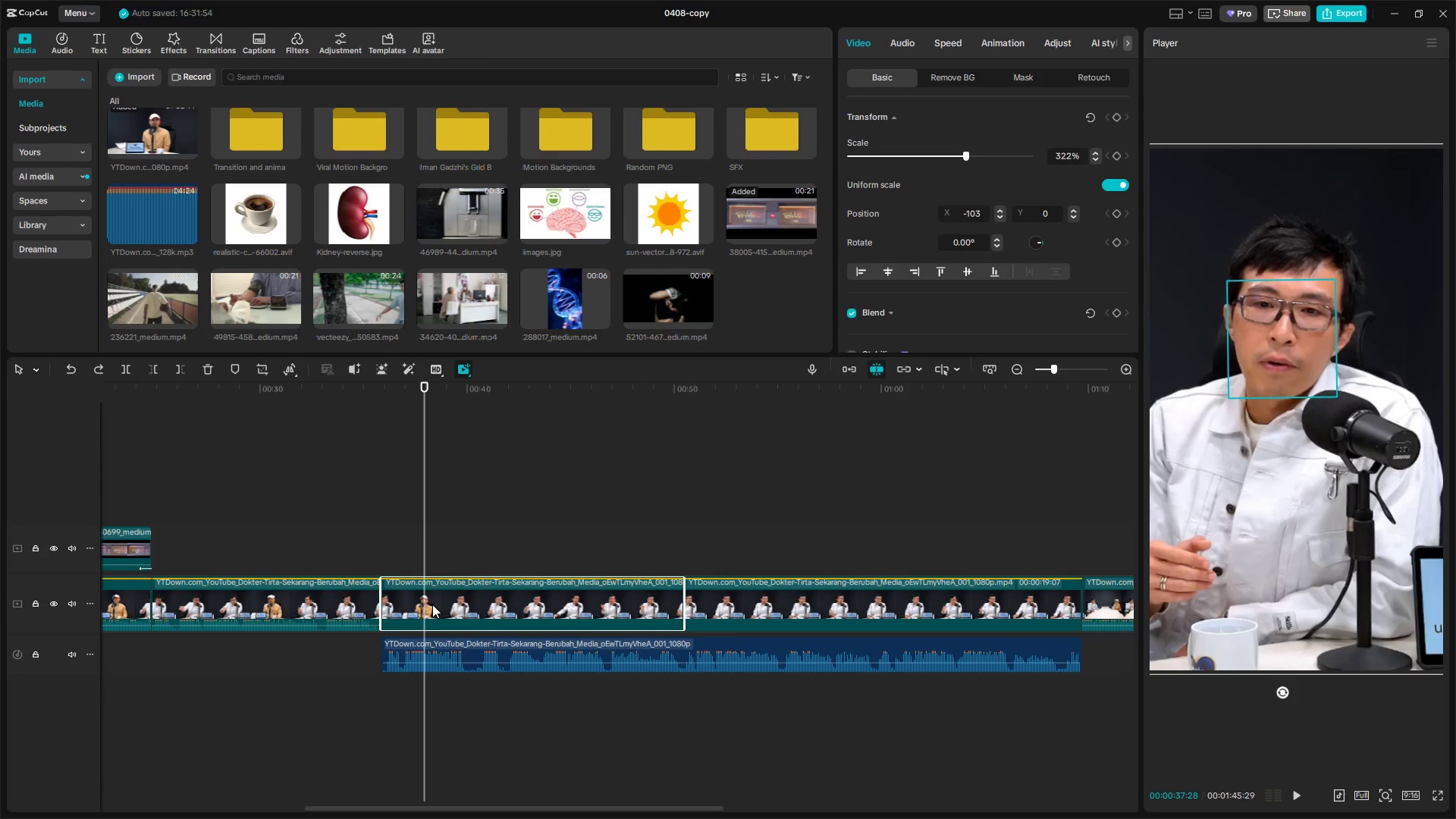 
key(W)
 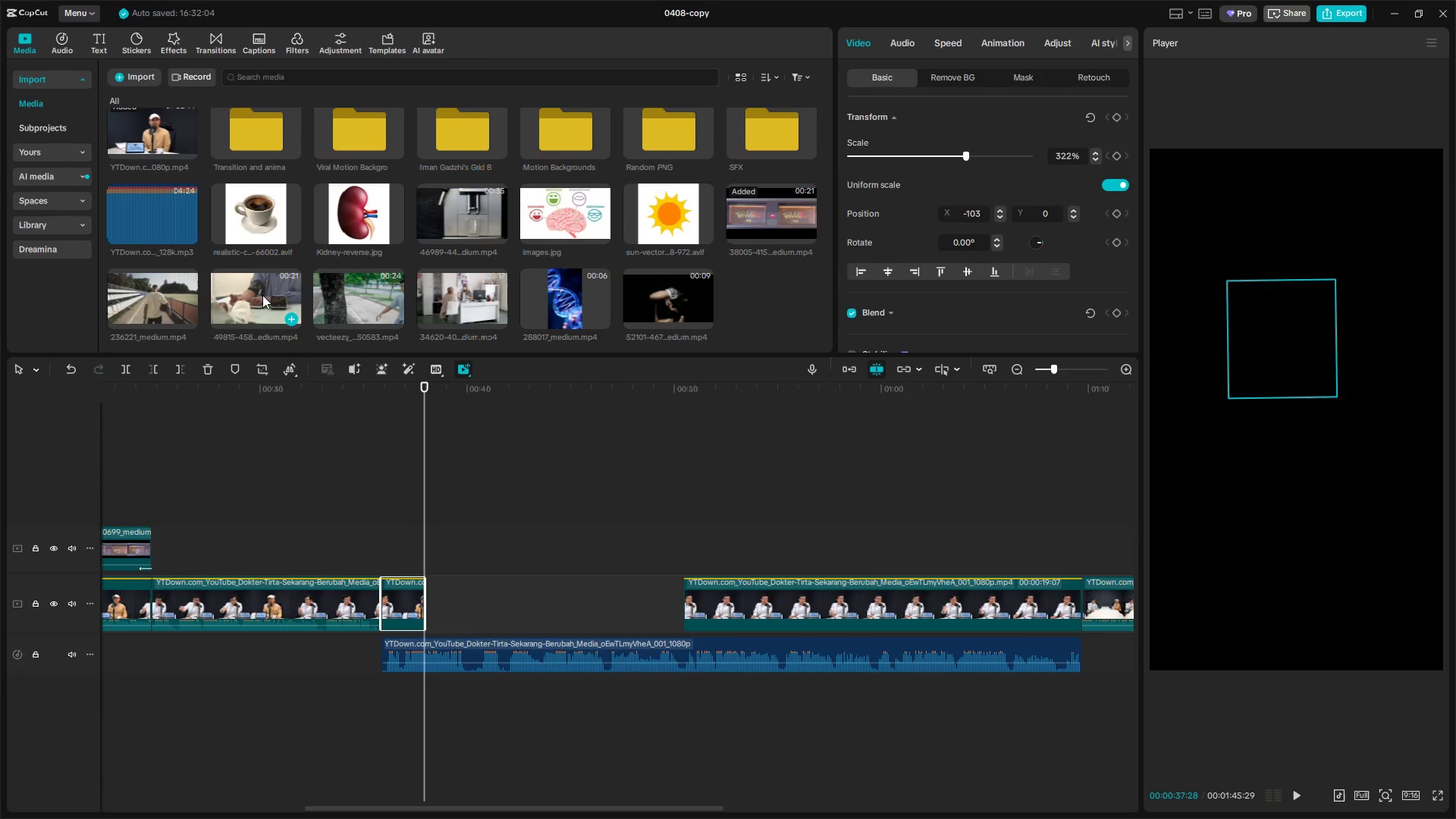 
left_click_drag(start_coordinate=[560, 299], to_coordinate=[423, 595])
 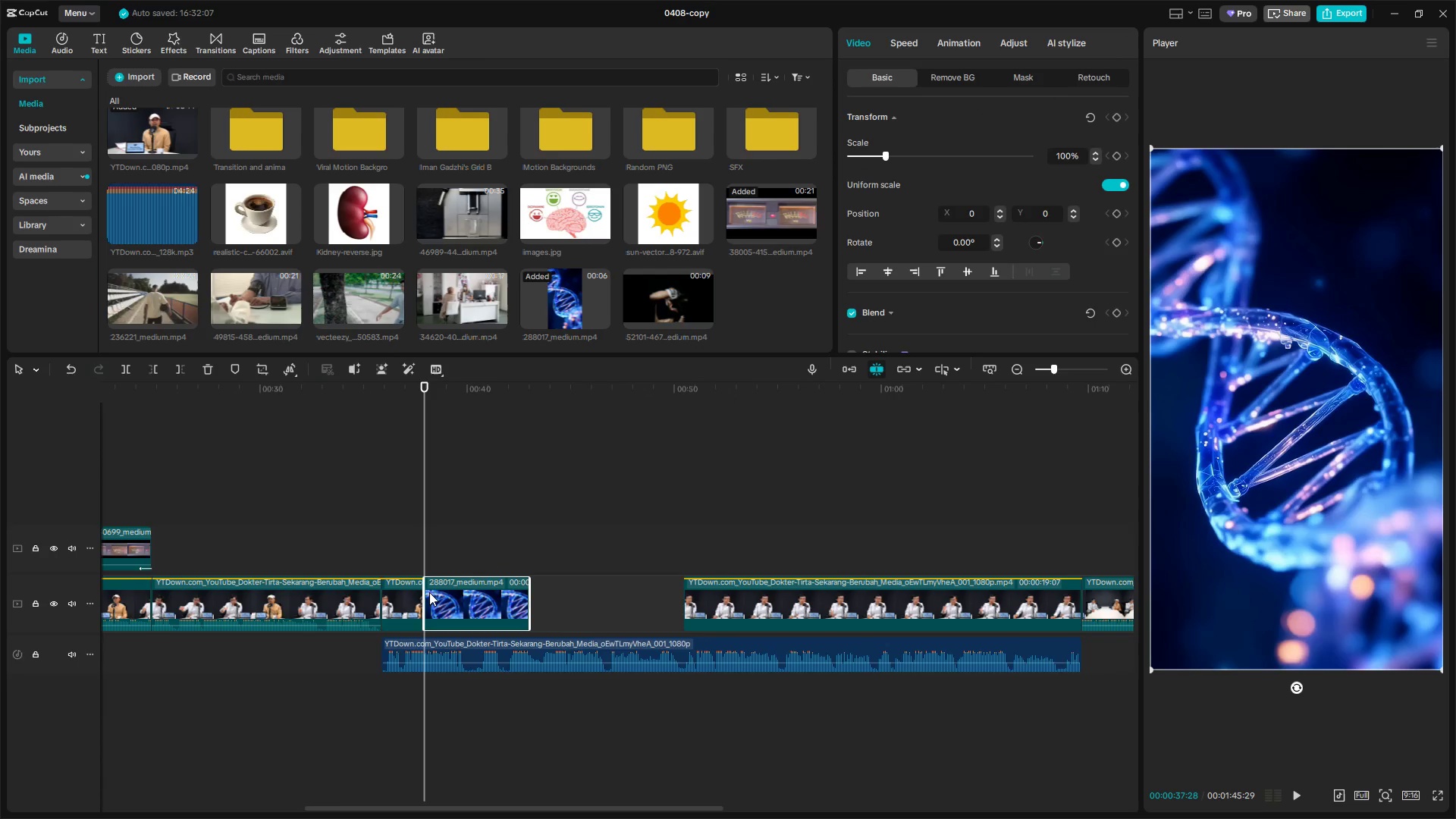 
key(Space)
 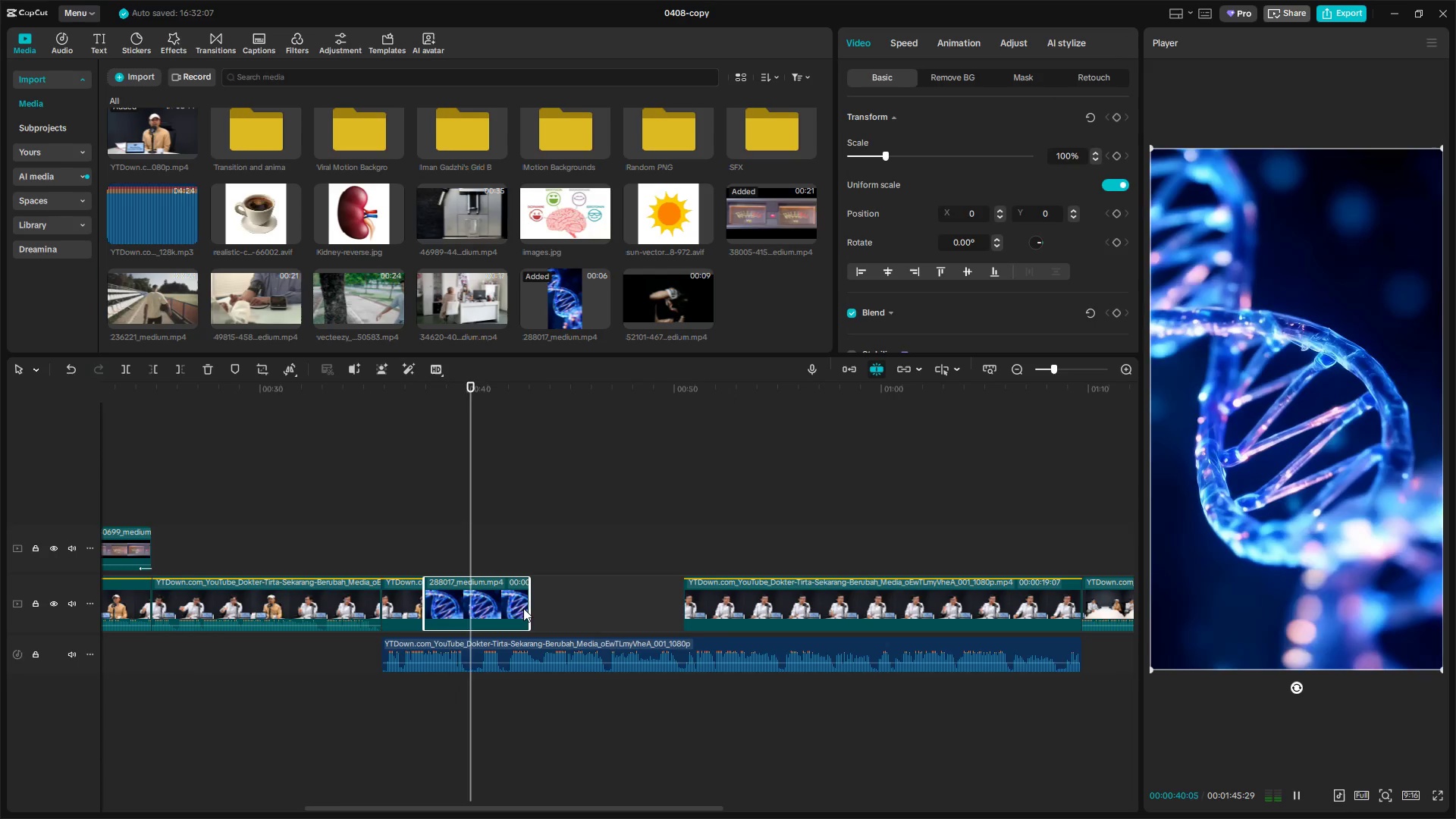 
key(Space)
 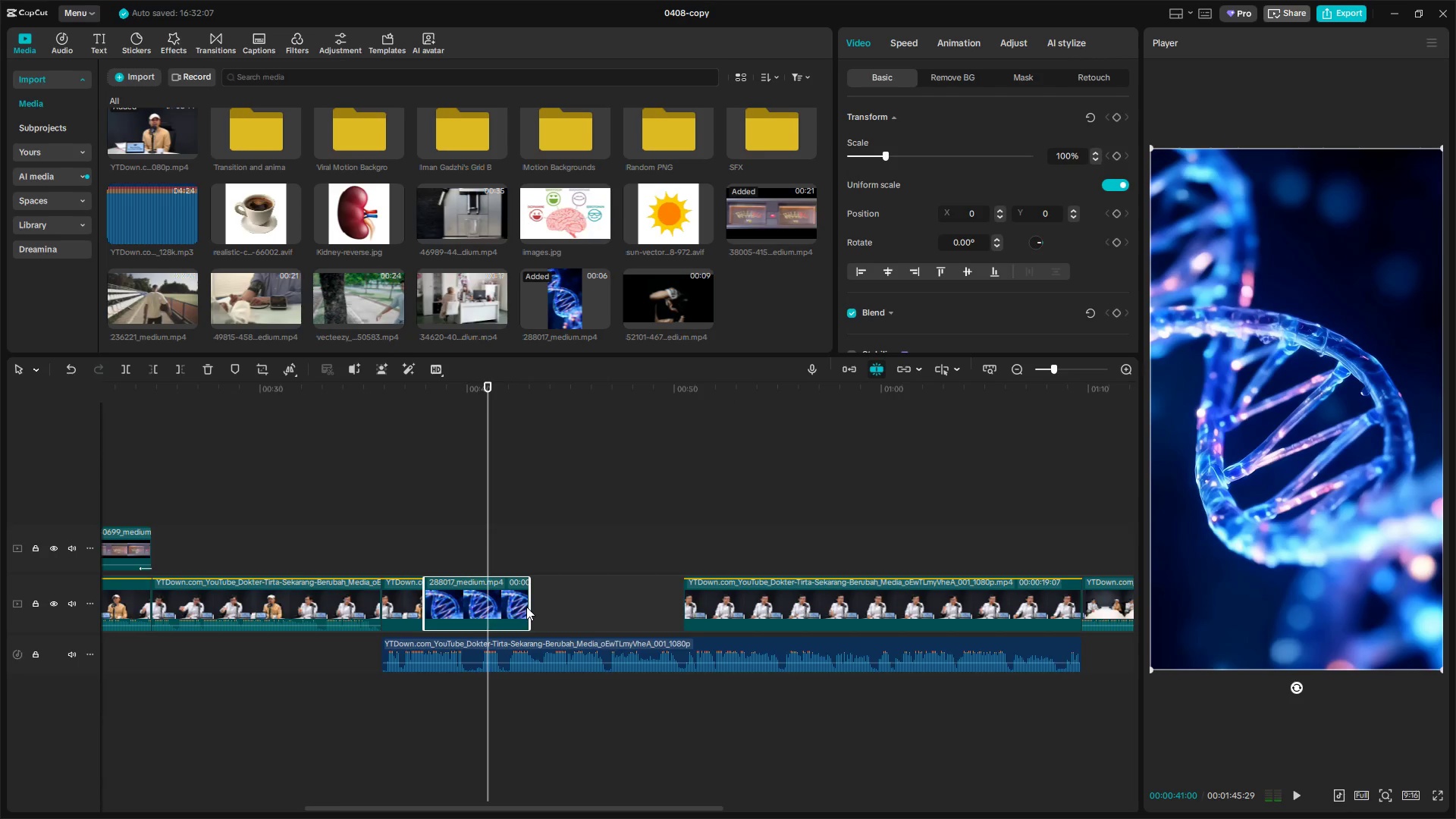 
left_click_drag(start_coordinate=[526, 607], to_coordinate=[485, 609])
 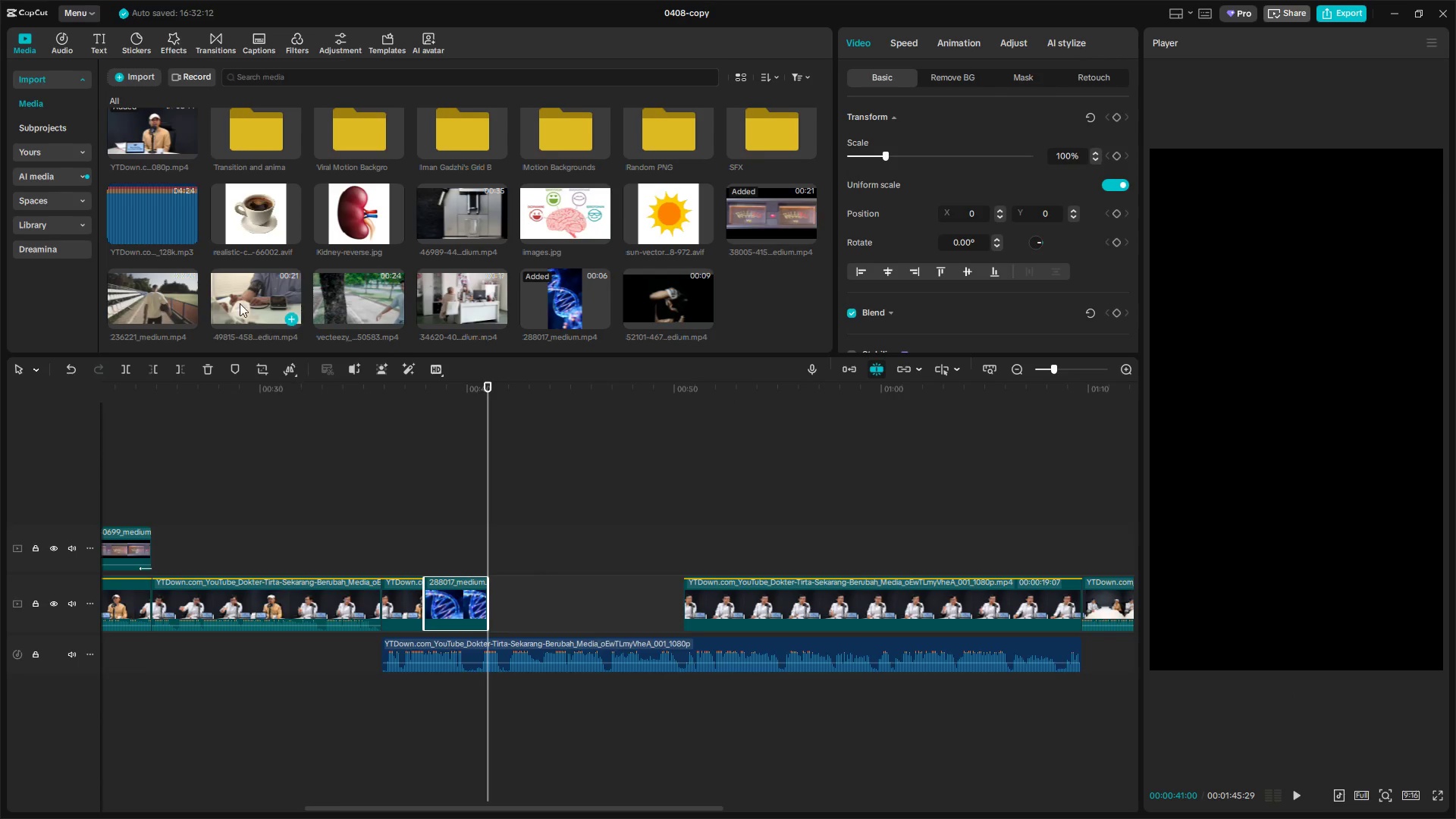 
left_click_drag(start_coordinate=[269, 294], to_coordinate=[491, 544])
 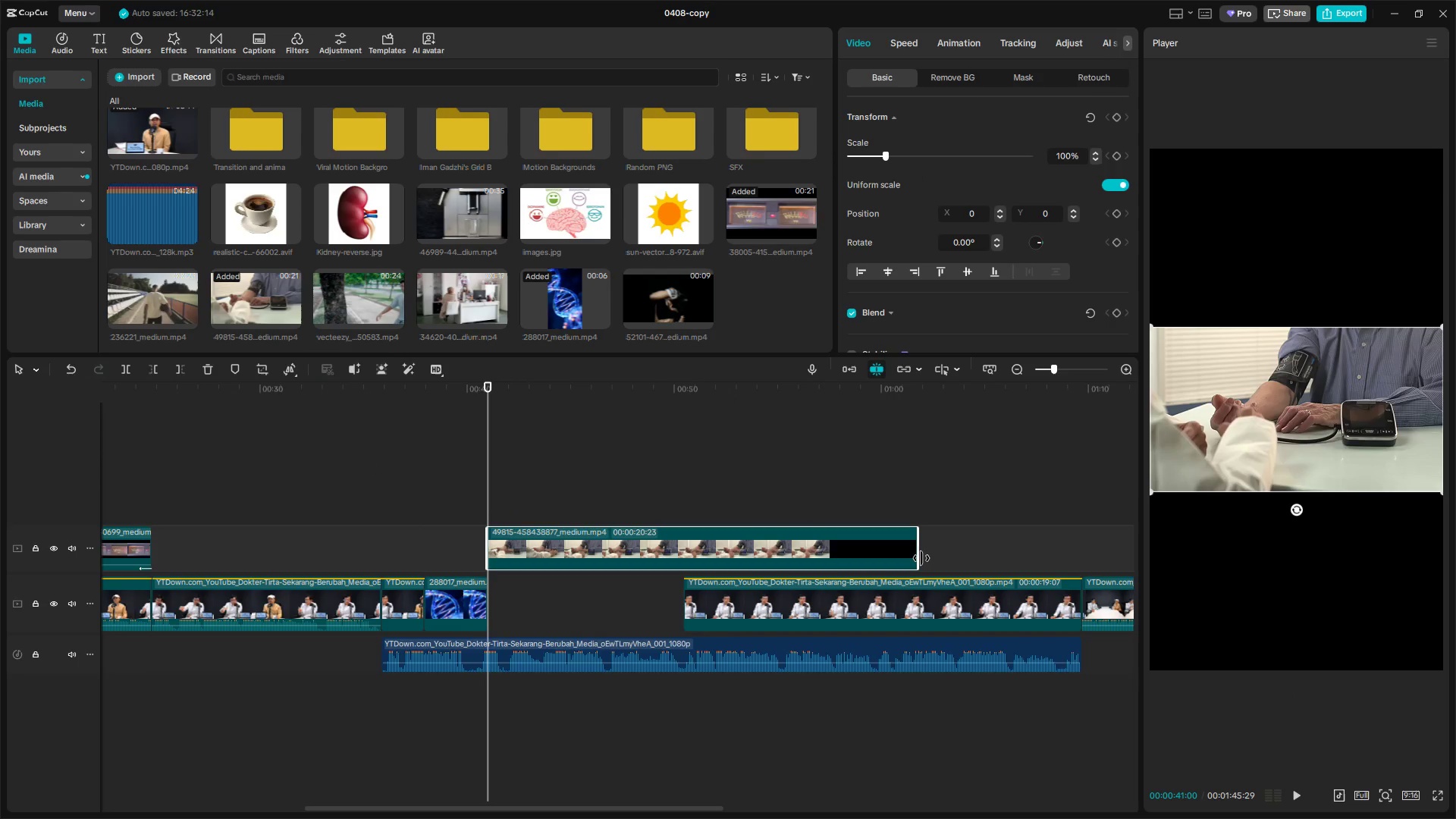 
left_click_drag(start_coordinate=[921, 558], to_coordinate=[685, 551])
 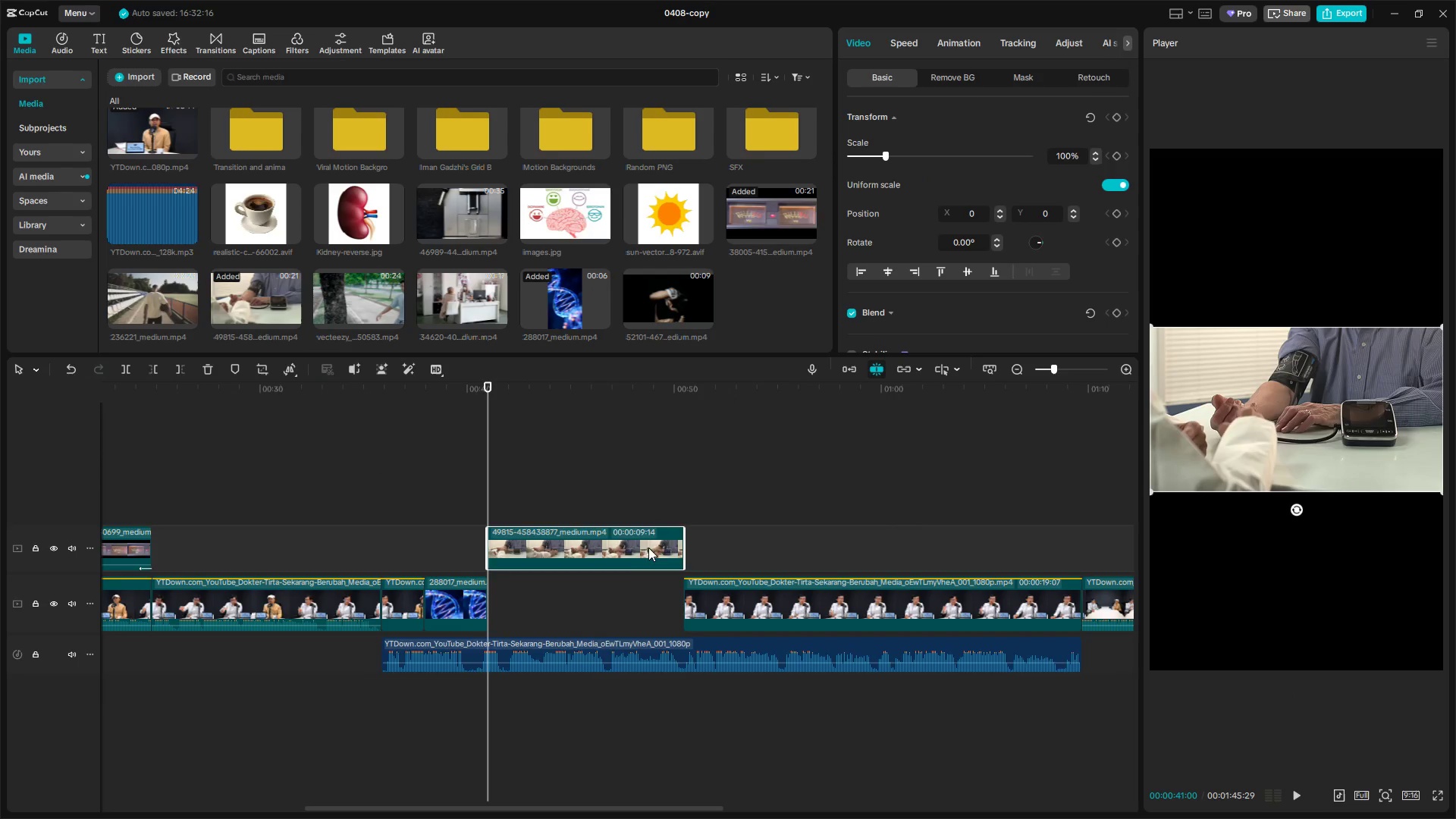 
left_click_drag(start_coordinate=[648, 549], to_coordinate=[649, 600])
 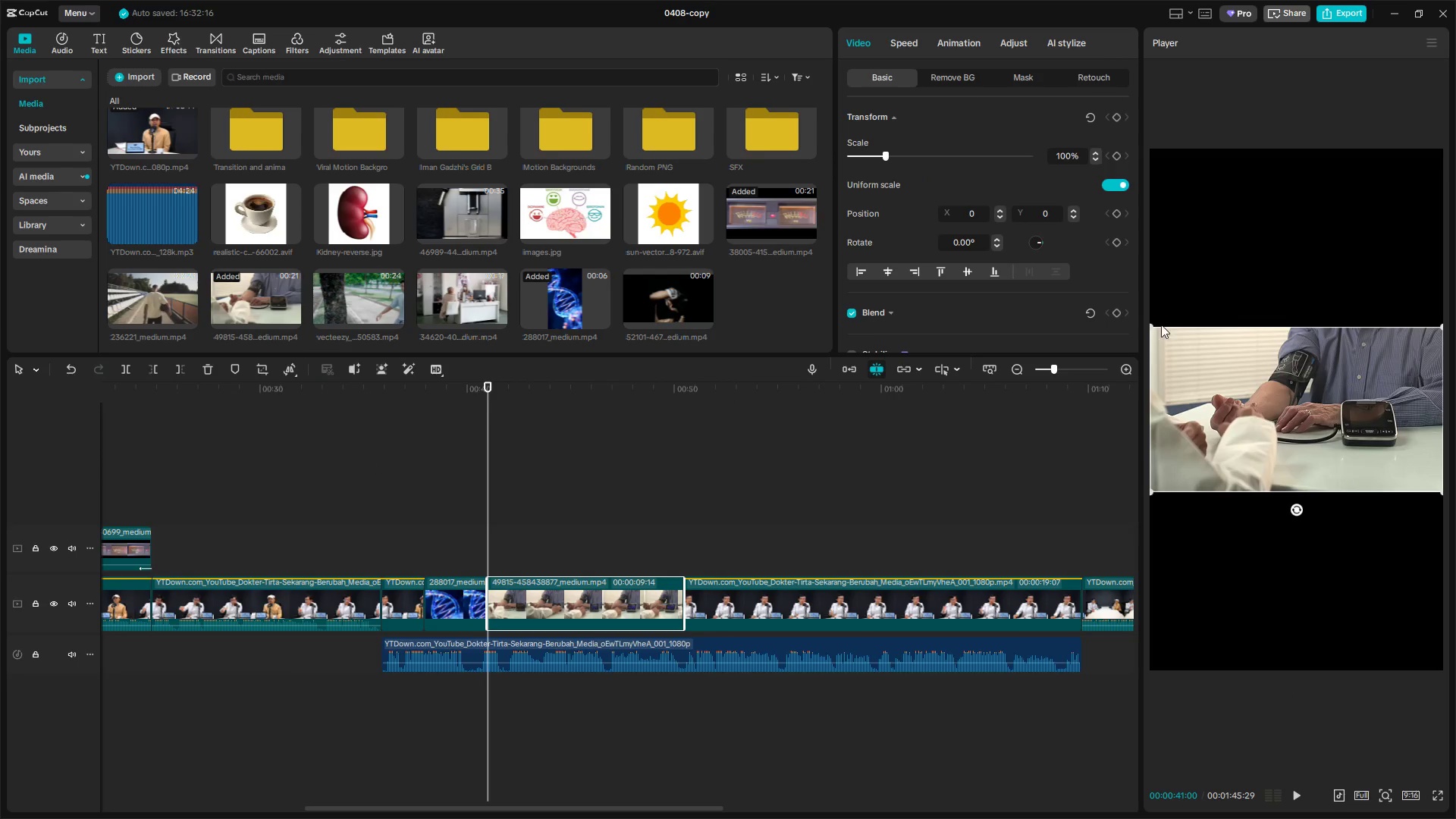 
left_click_drag(start_coordinate=[1150, 324], to_coordinate=[645, 146])
 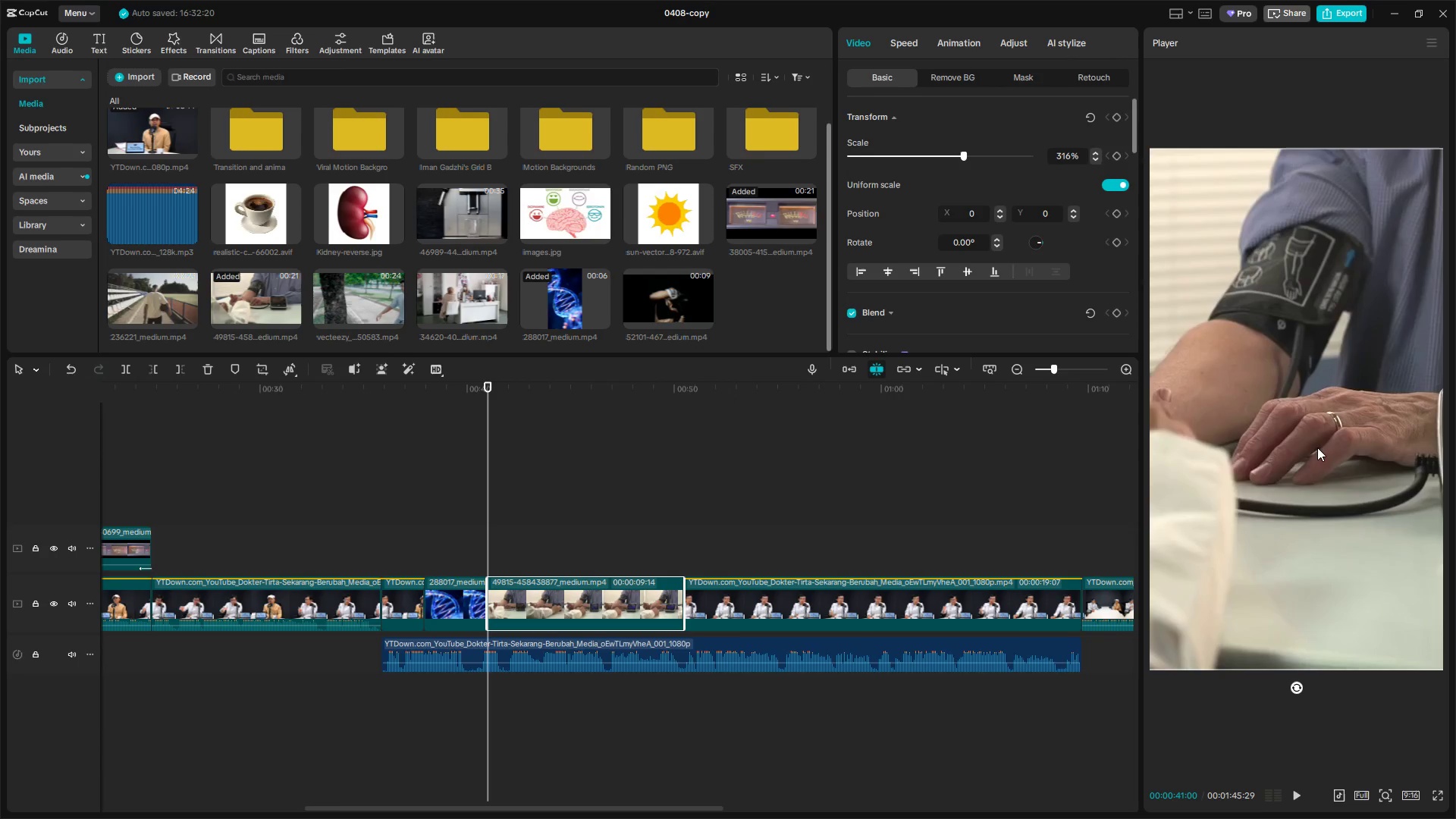 
left_click_drag(start_coordinate=[1309, 447], to_coordinate=[1404, 456])
 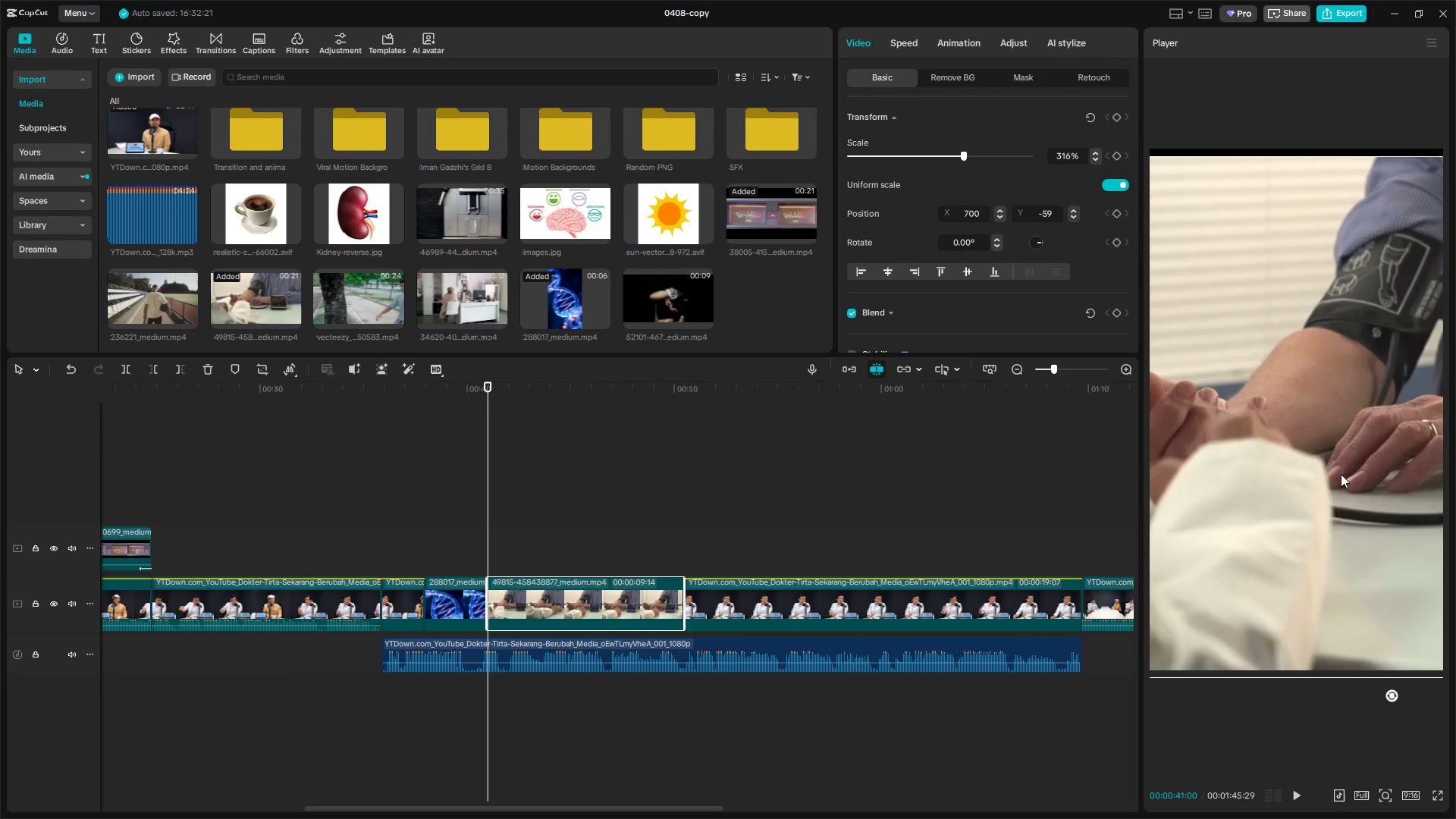 
left_click_drag(start_coordinate=[1340, 474], to_coordinate=[1379, 468])
 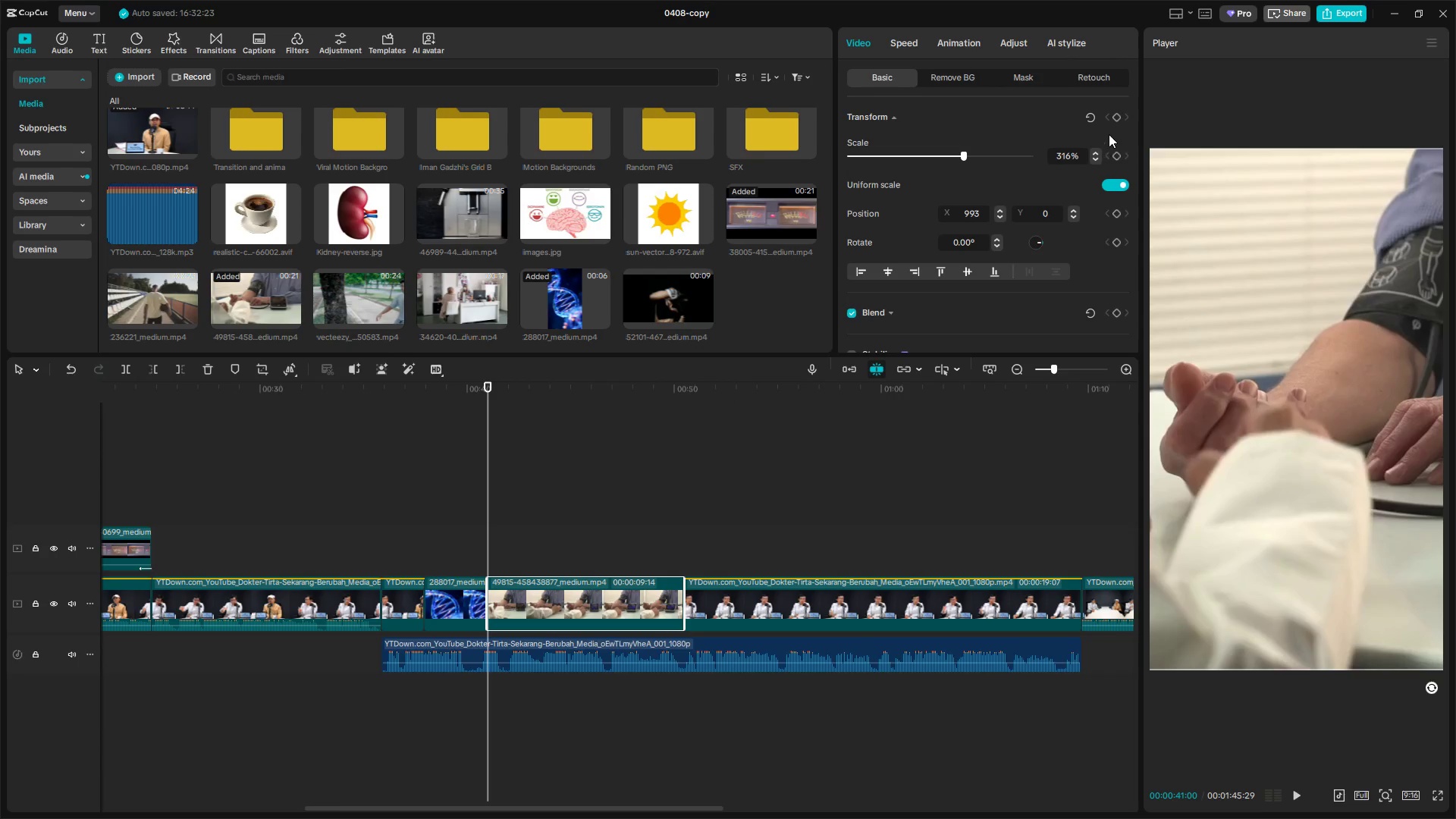 
left_click([1118, 118])
 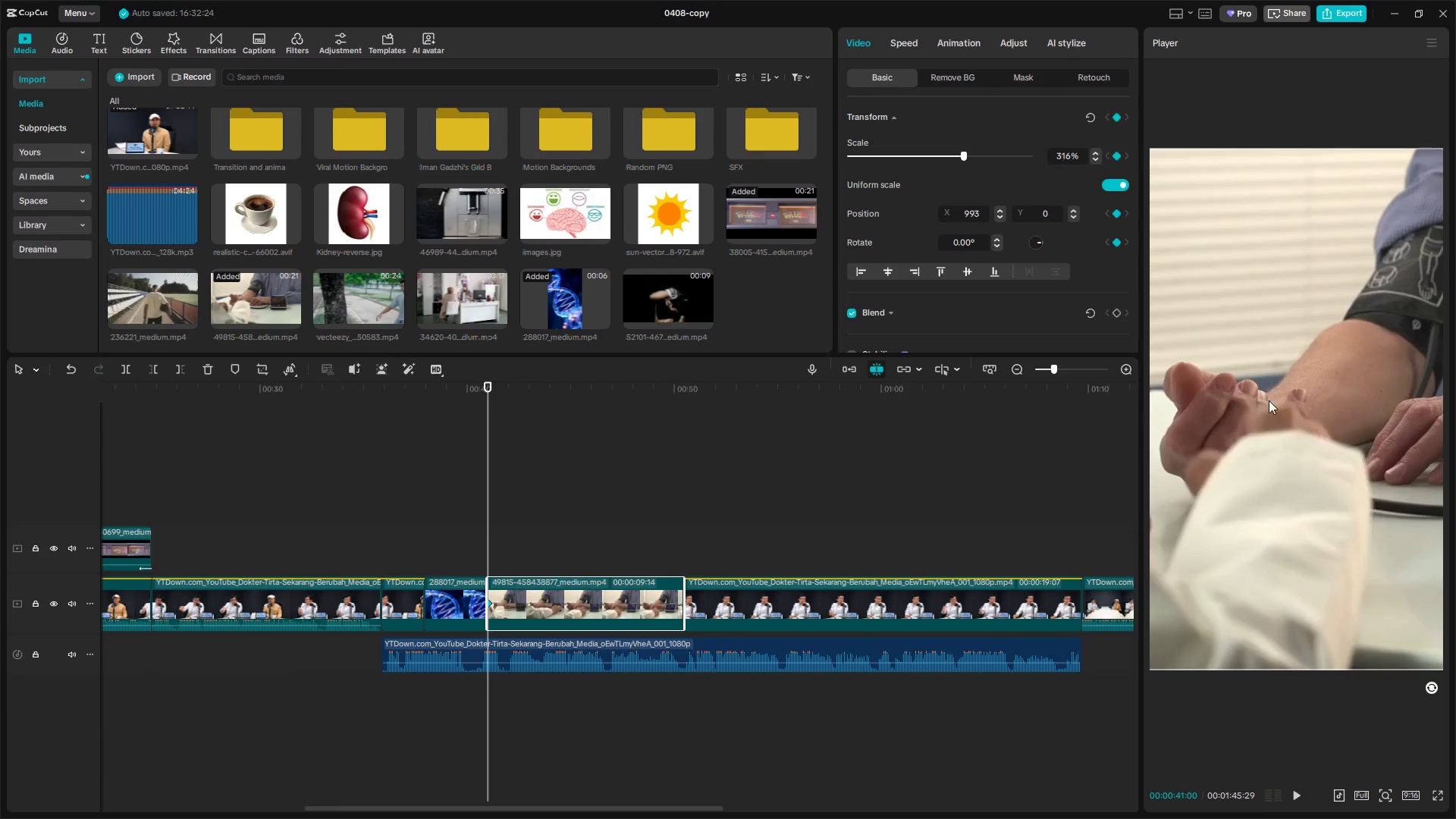 
left_click_drag(start_coordinate=[1382, 416], to_coordinate=[1089, 416])
 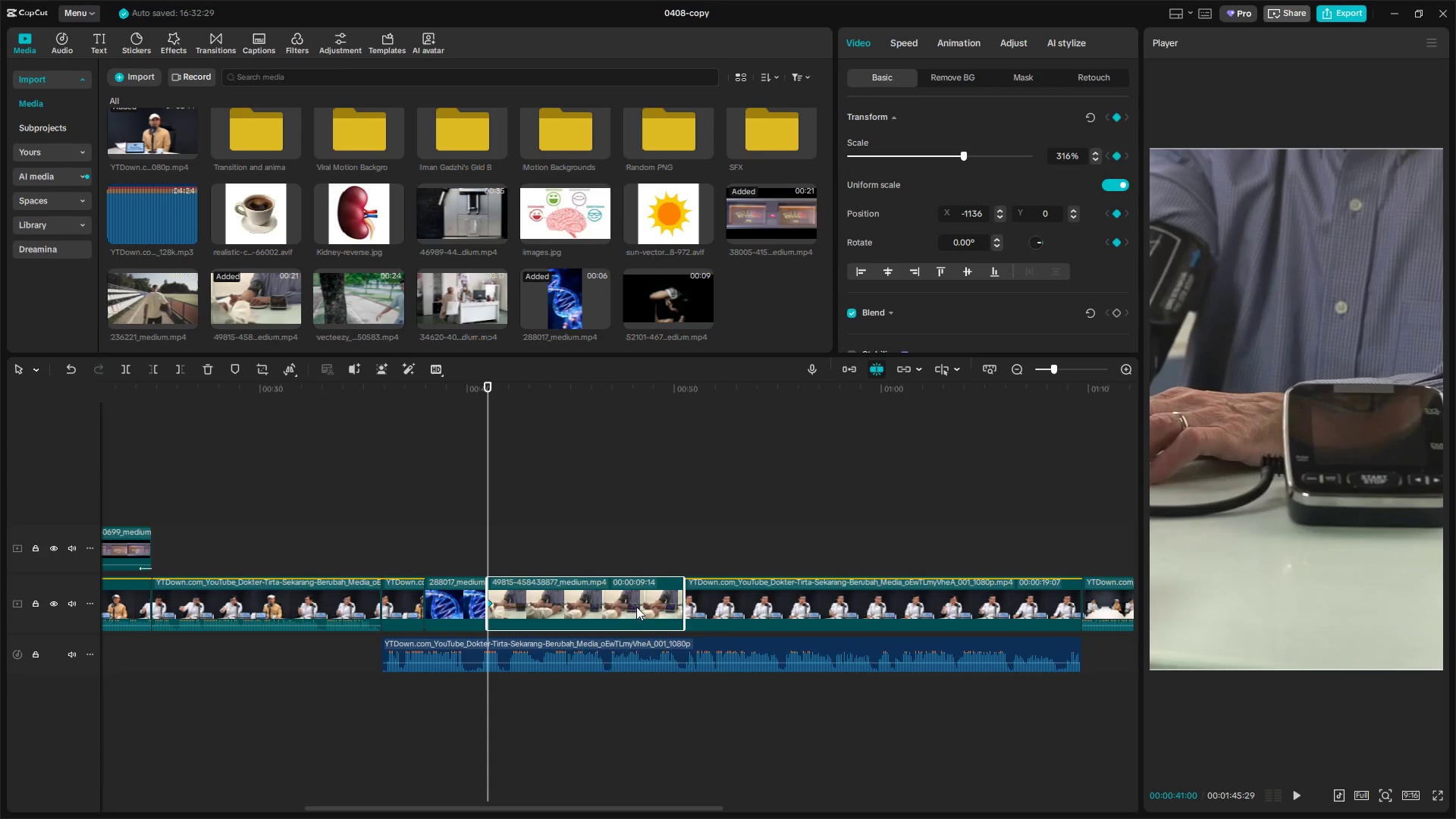 
left_click_drag(start_coordinate=[1237, 440], to_coordinate=[1390, 441])
 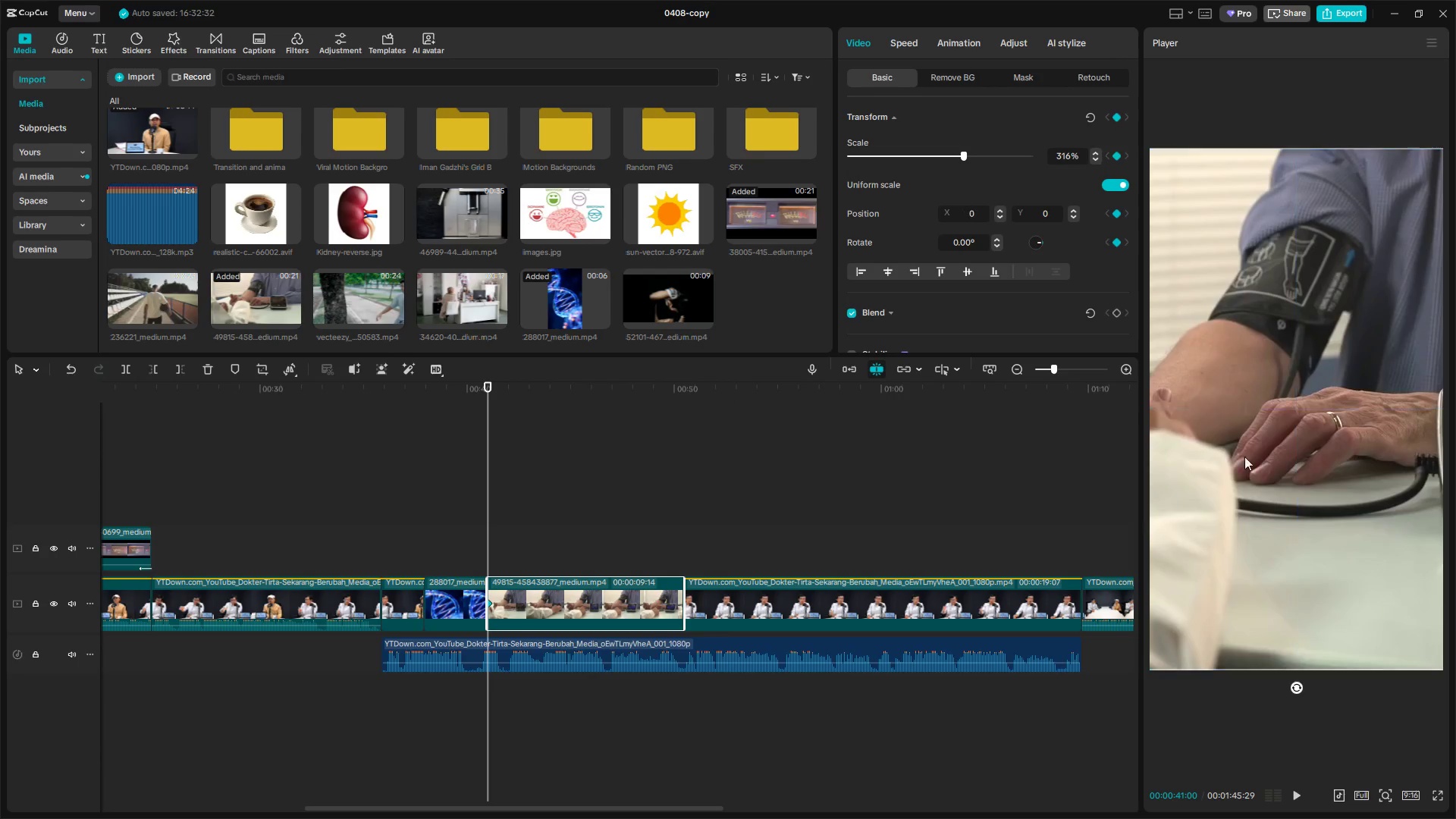 
left_click_drag(start_coordinate=[1244, 457], to_coordinate=[1403, 468])
 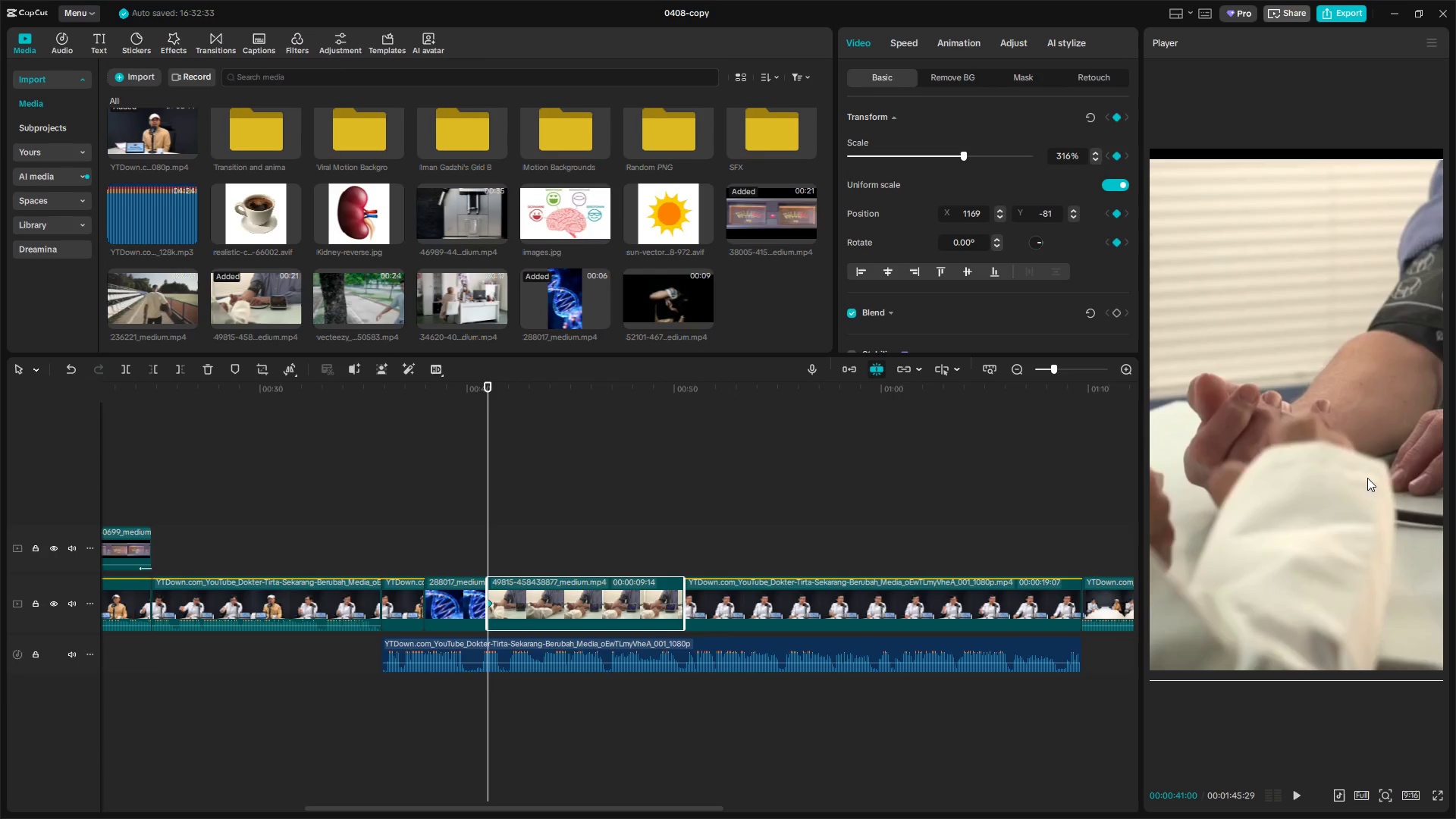 
left_click_drag(start_coordinate=[1365, 471], to_coordinate=[1344, 460])
 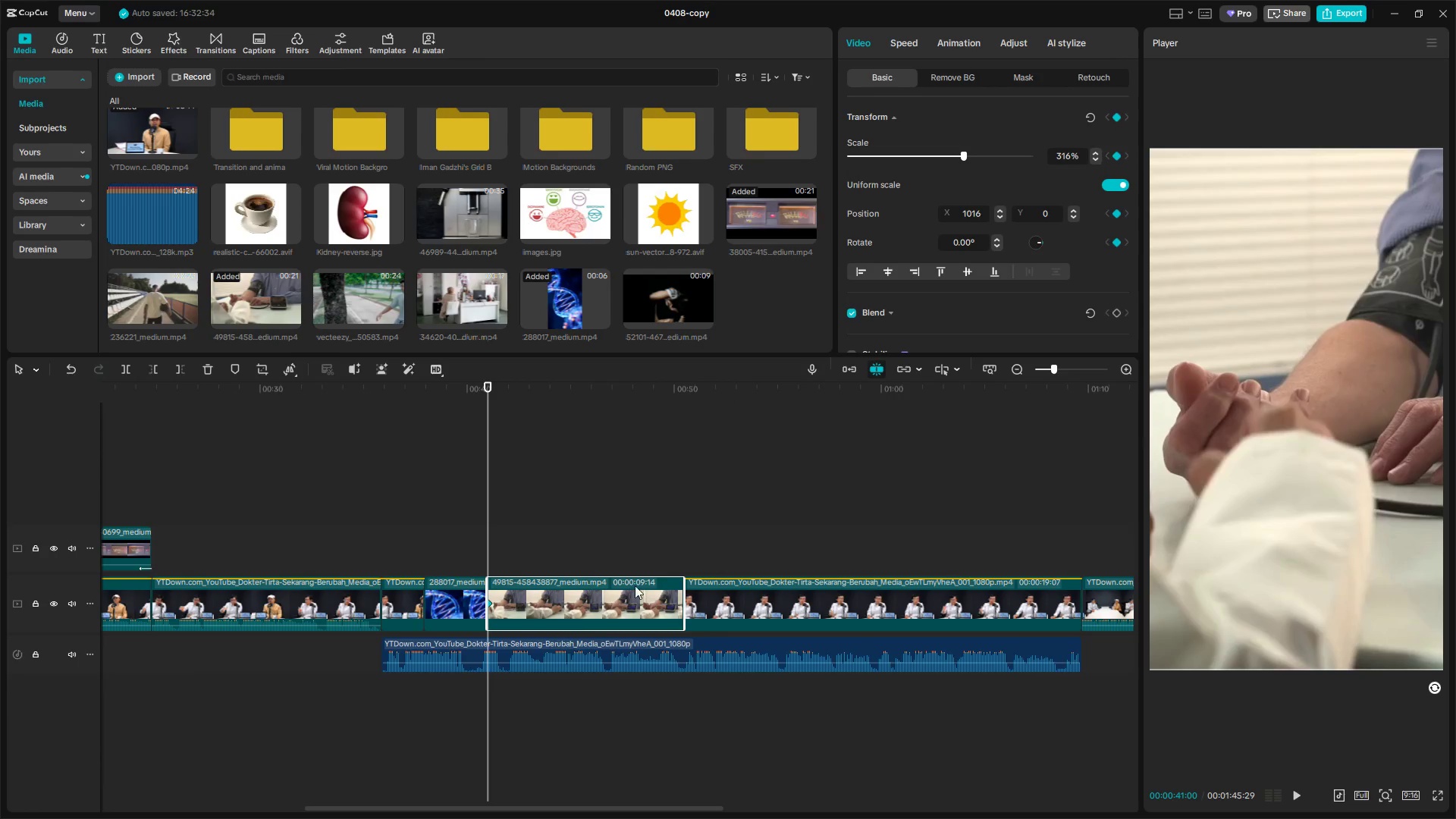 
left_click([670, 559])
 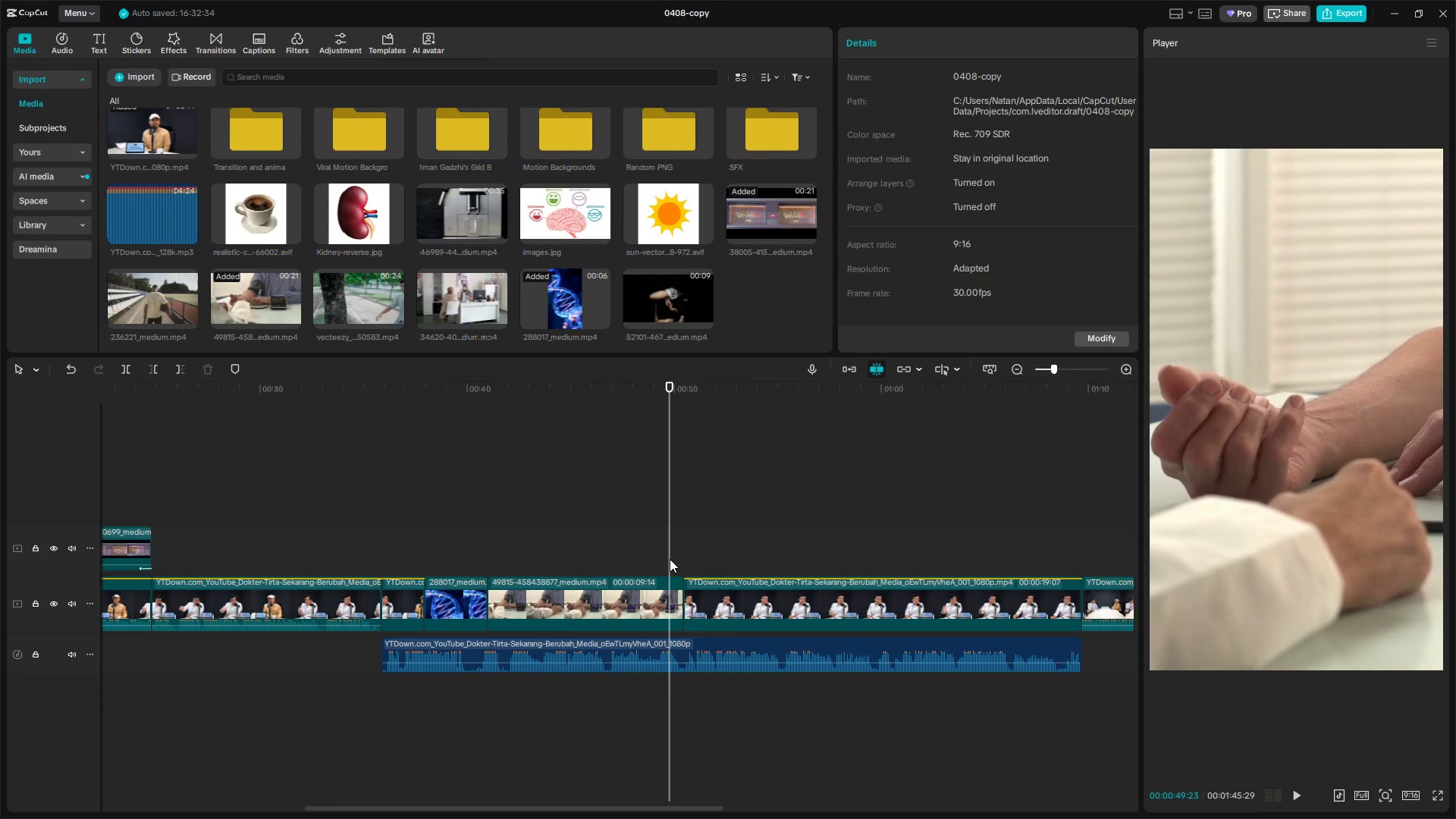 
left_click([656, 607])
 